 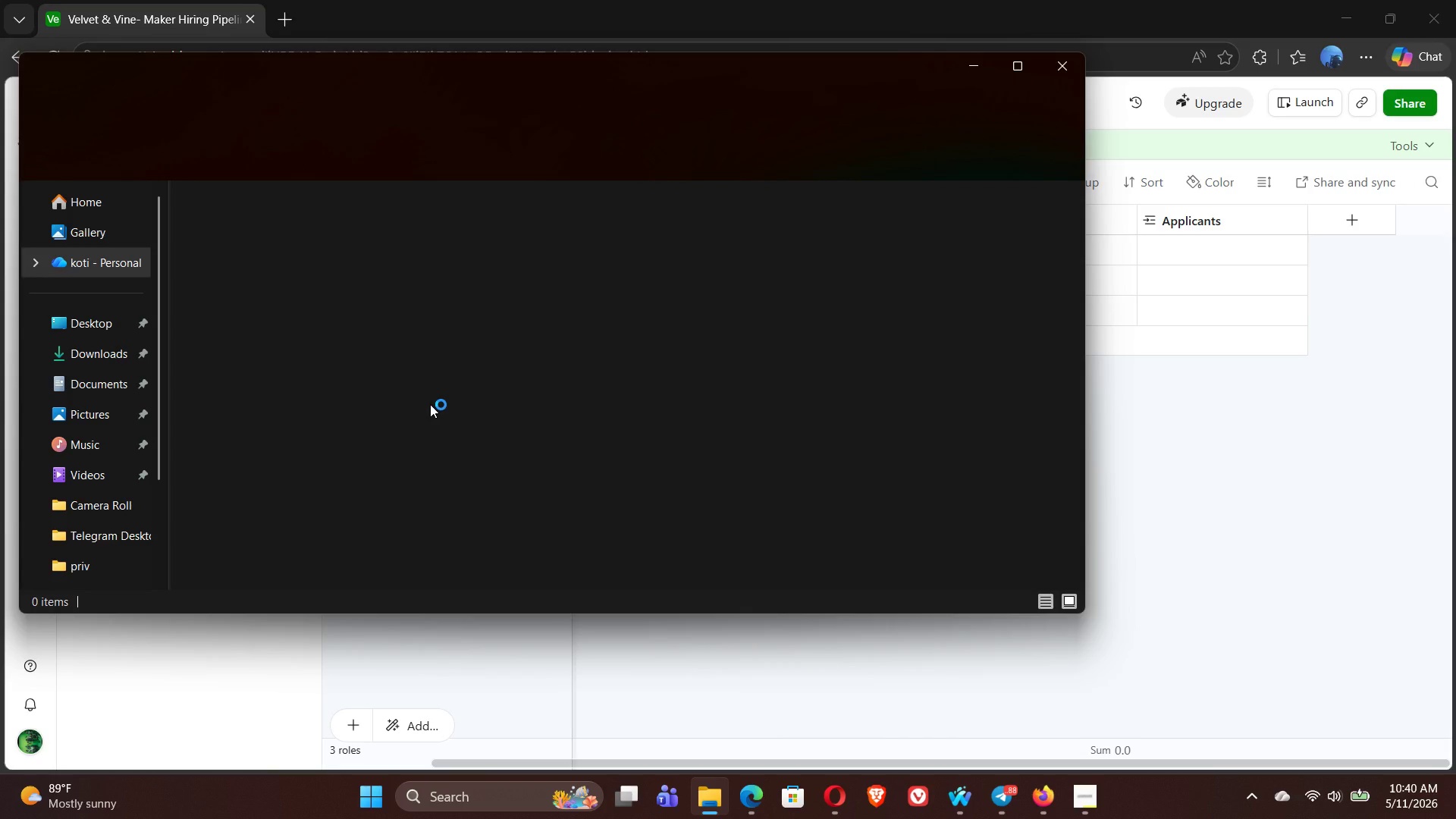 
left_click([93, 365])
 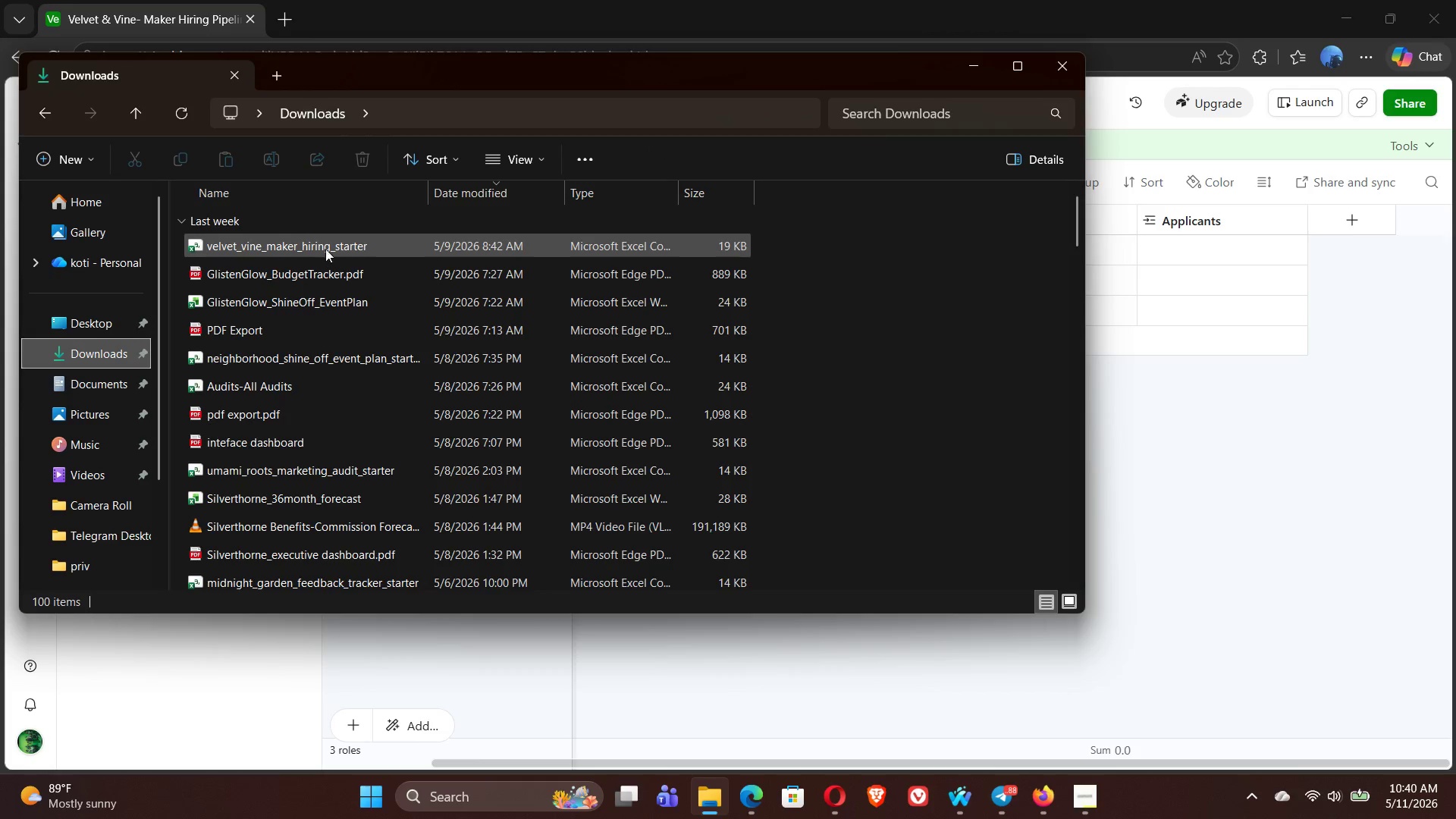 
double_click([323, 245])
 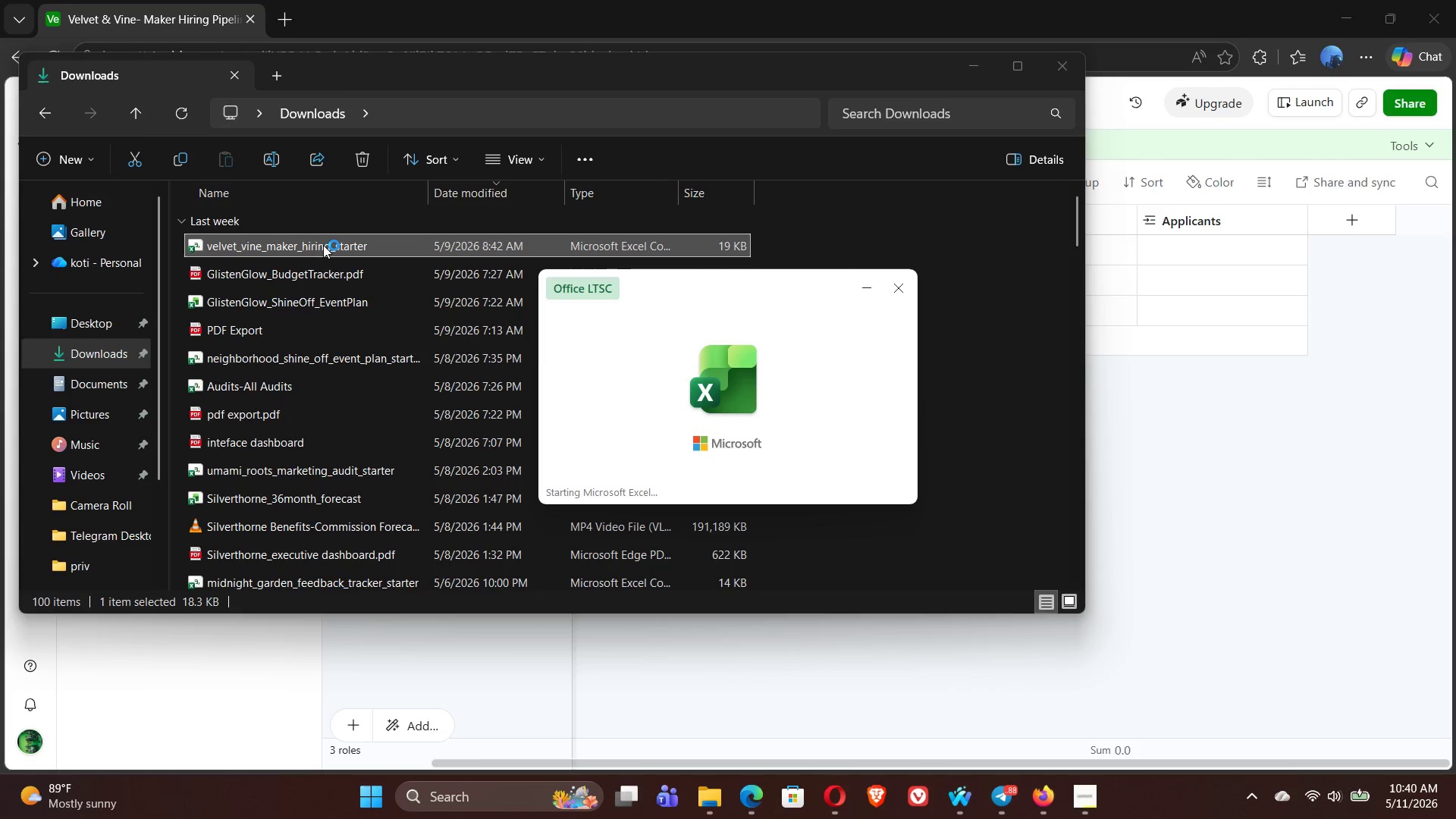 
wait(10.01)
 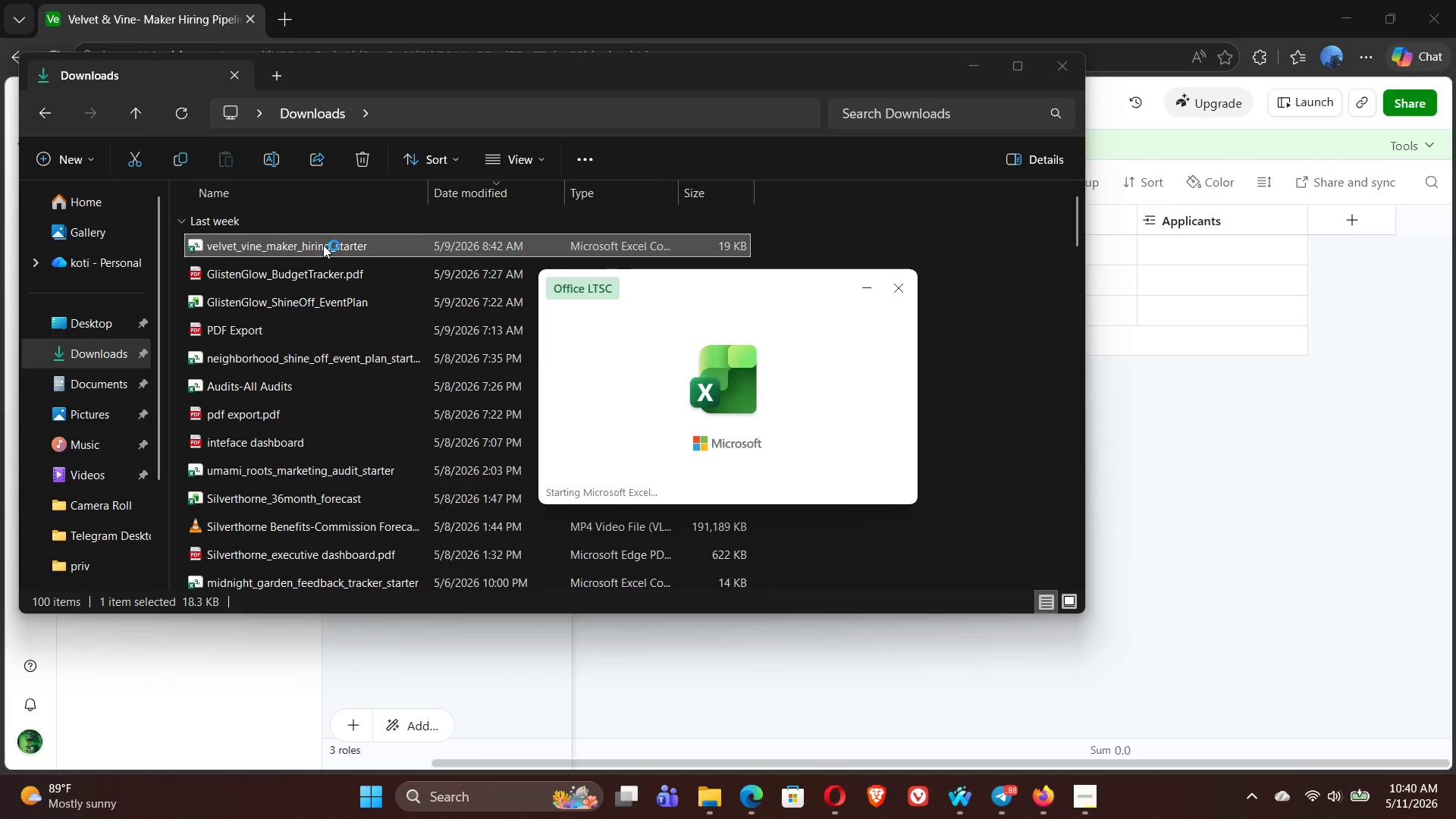 
left_click([1432, 180])
 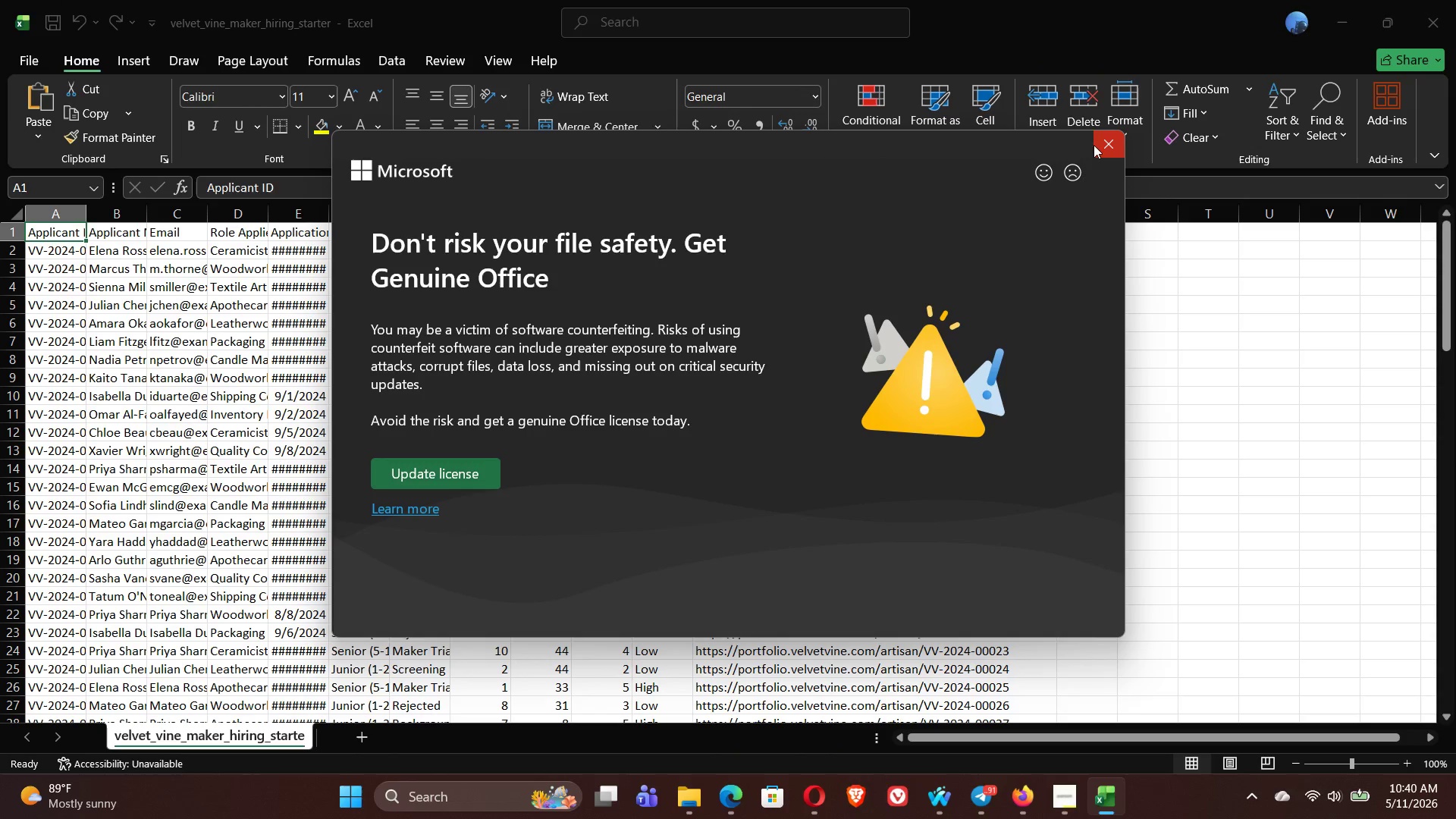 
left_click([1106, 148])
 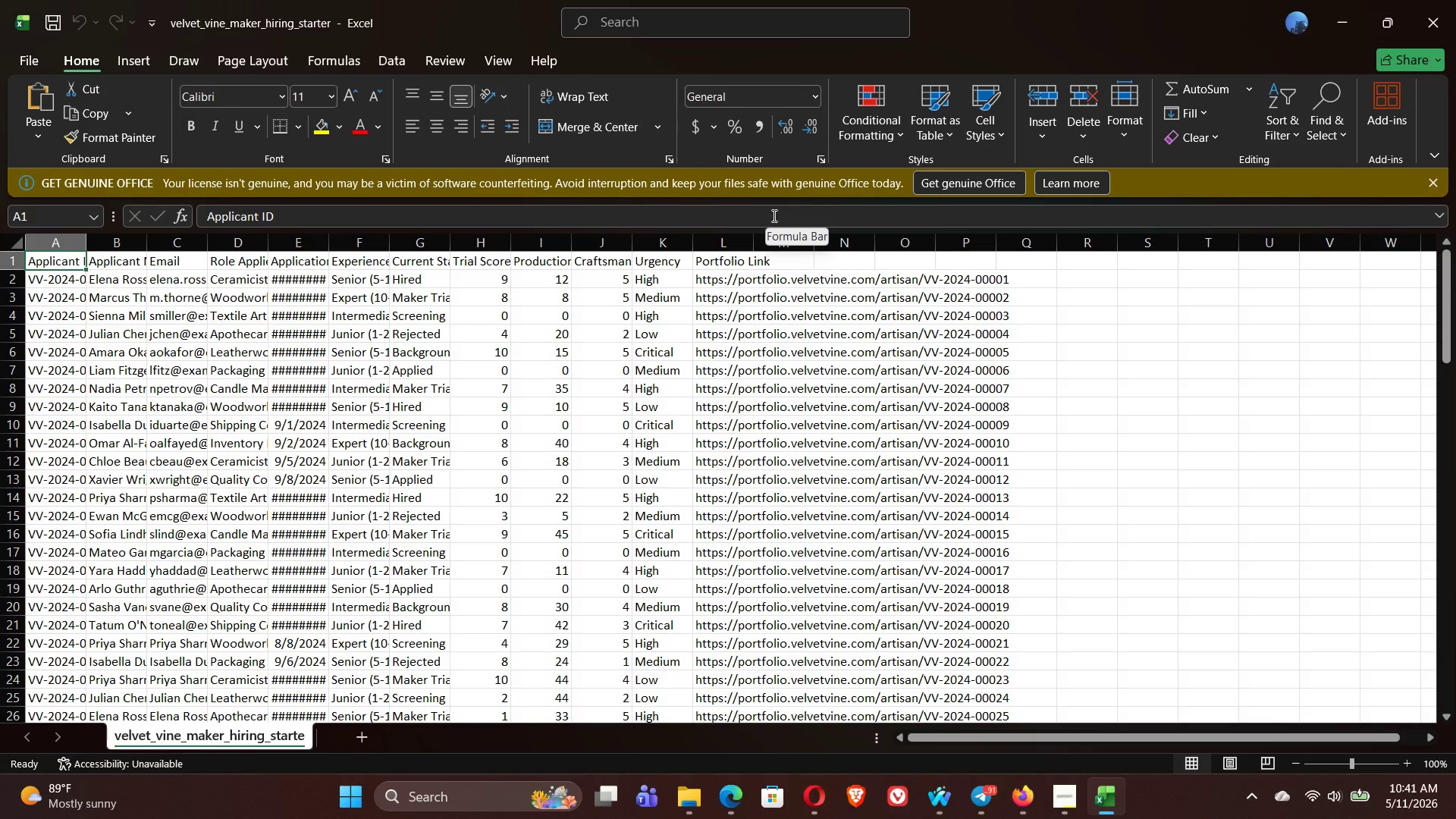 
wait(12.61)
 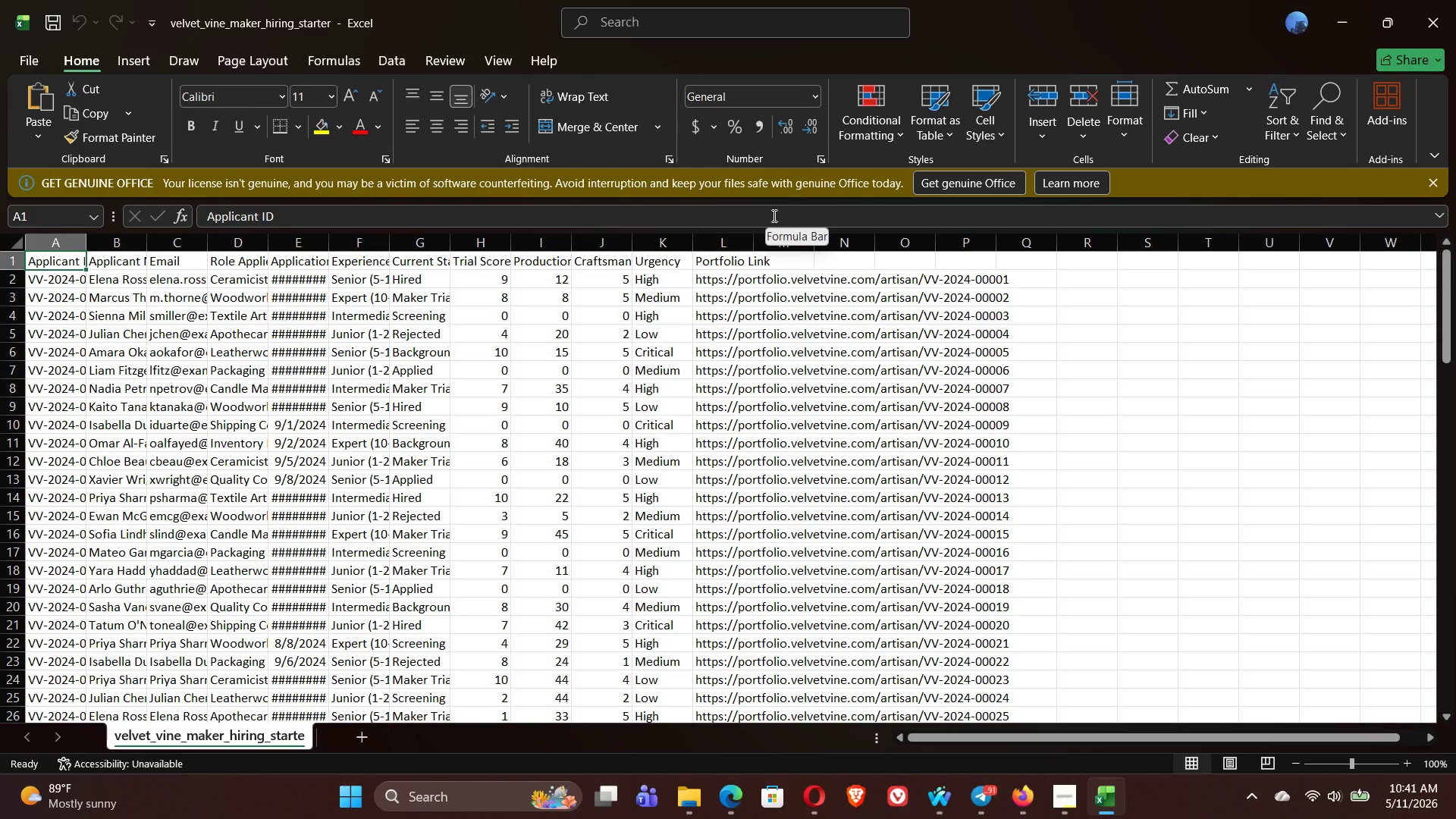 
left_click_drag(start_coordinate=[268, 235], to_coordinate=[333, 237])
 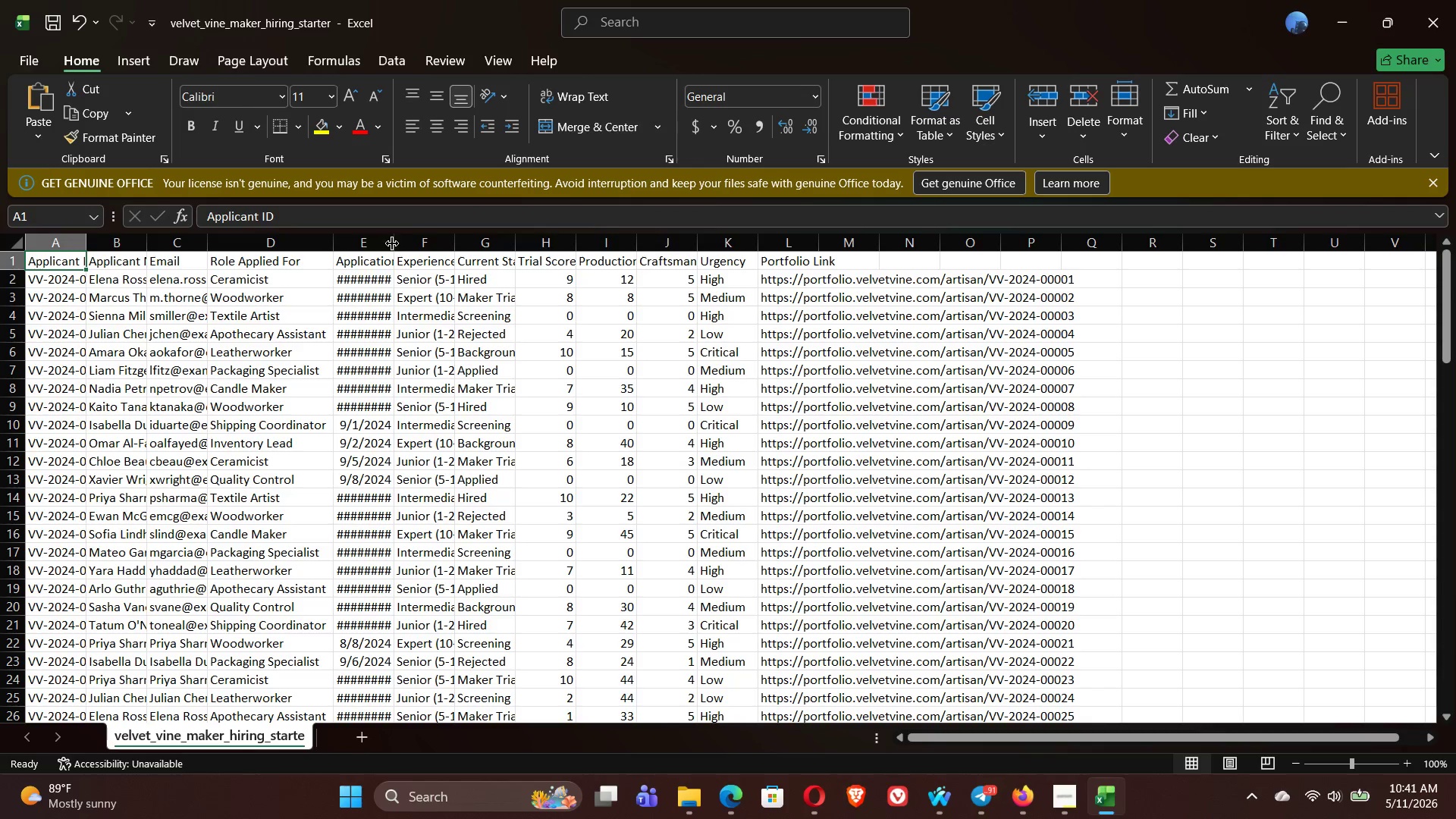 
left_click_drag(start_coordinate=[393, 244], to_coordinate=[466, 244])
 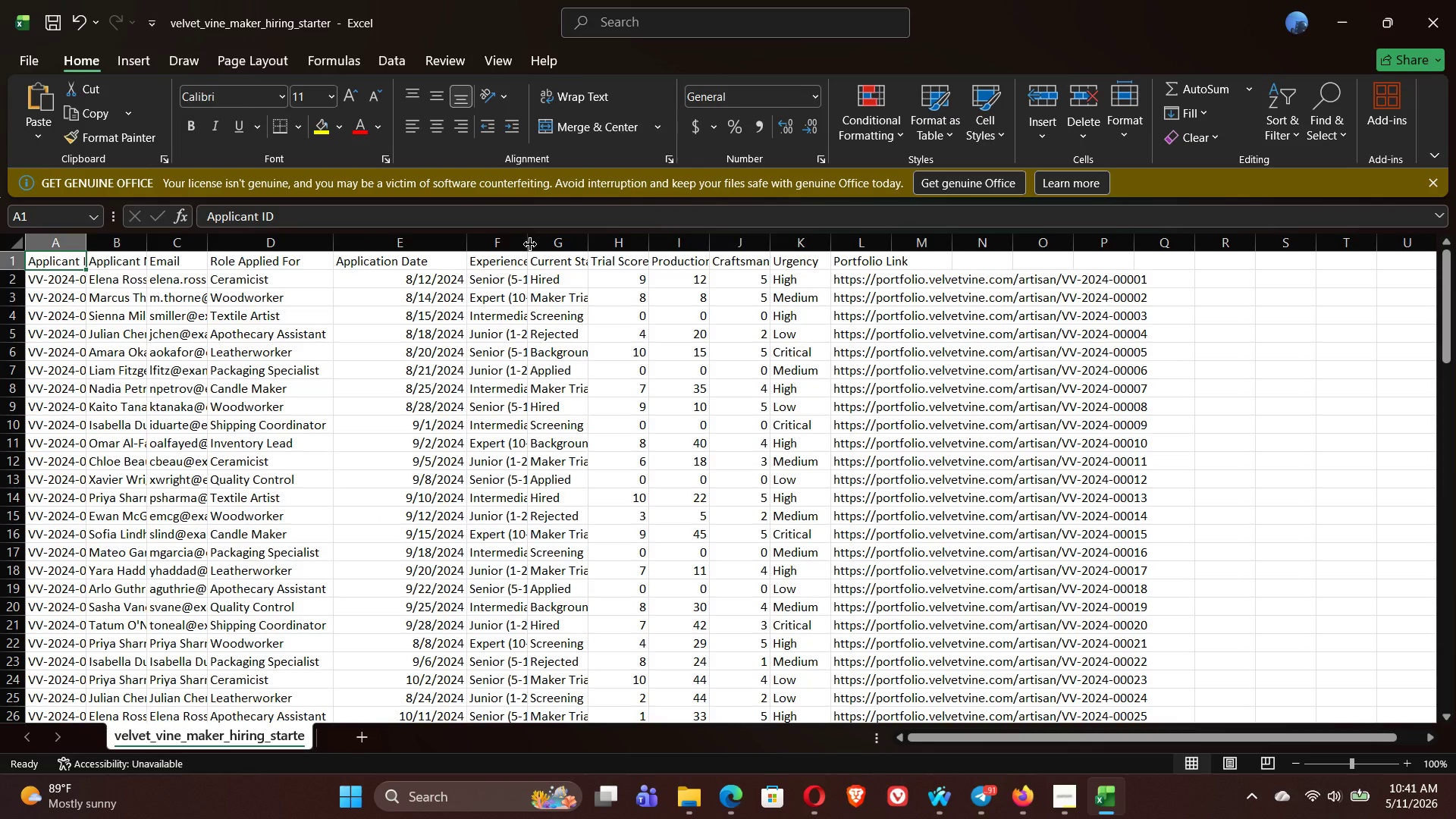 
left_click_drag(start_coordinate=[530, 244], to_coordinate=[603, 255])
 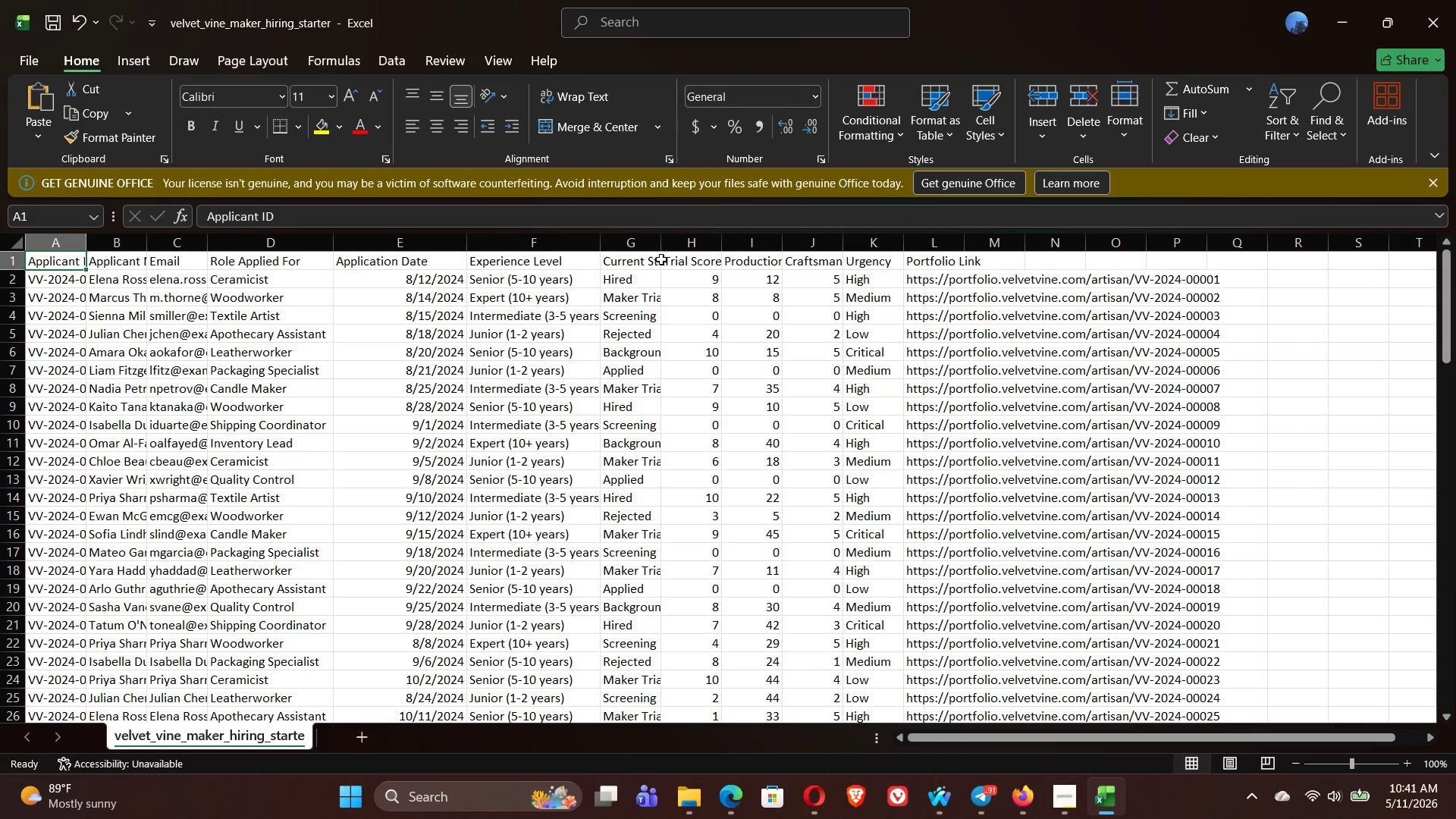 
left_click_drag(start_coordinate=[658, 243], to_coordinate=[710, 246])
 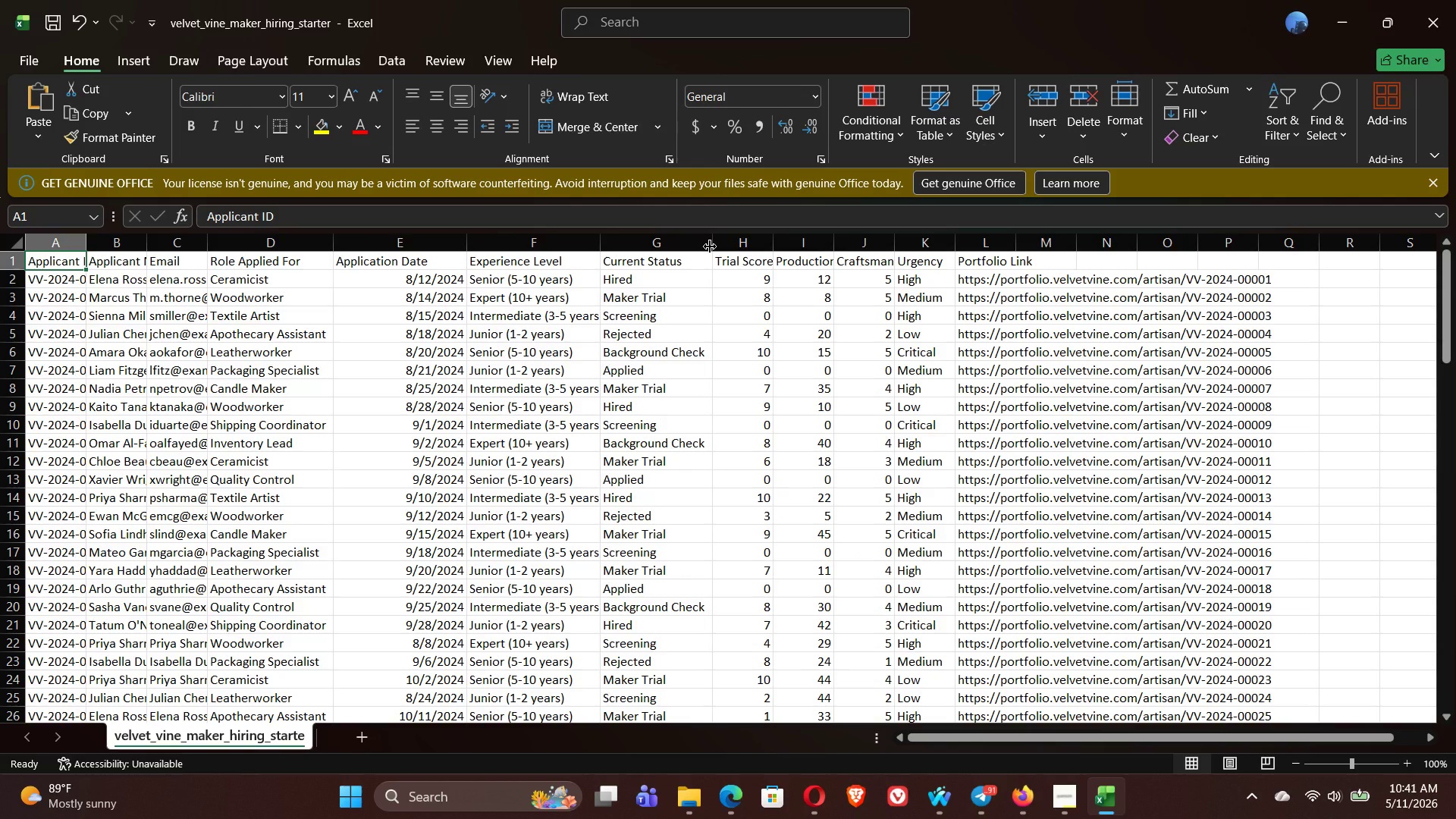 
wait(9.31)
 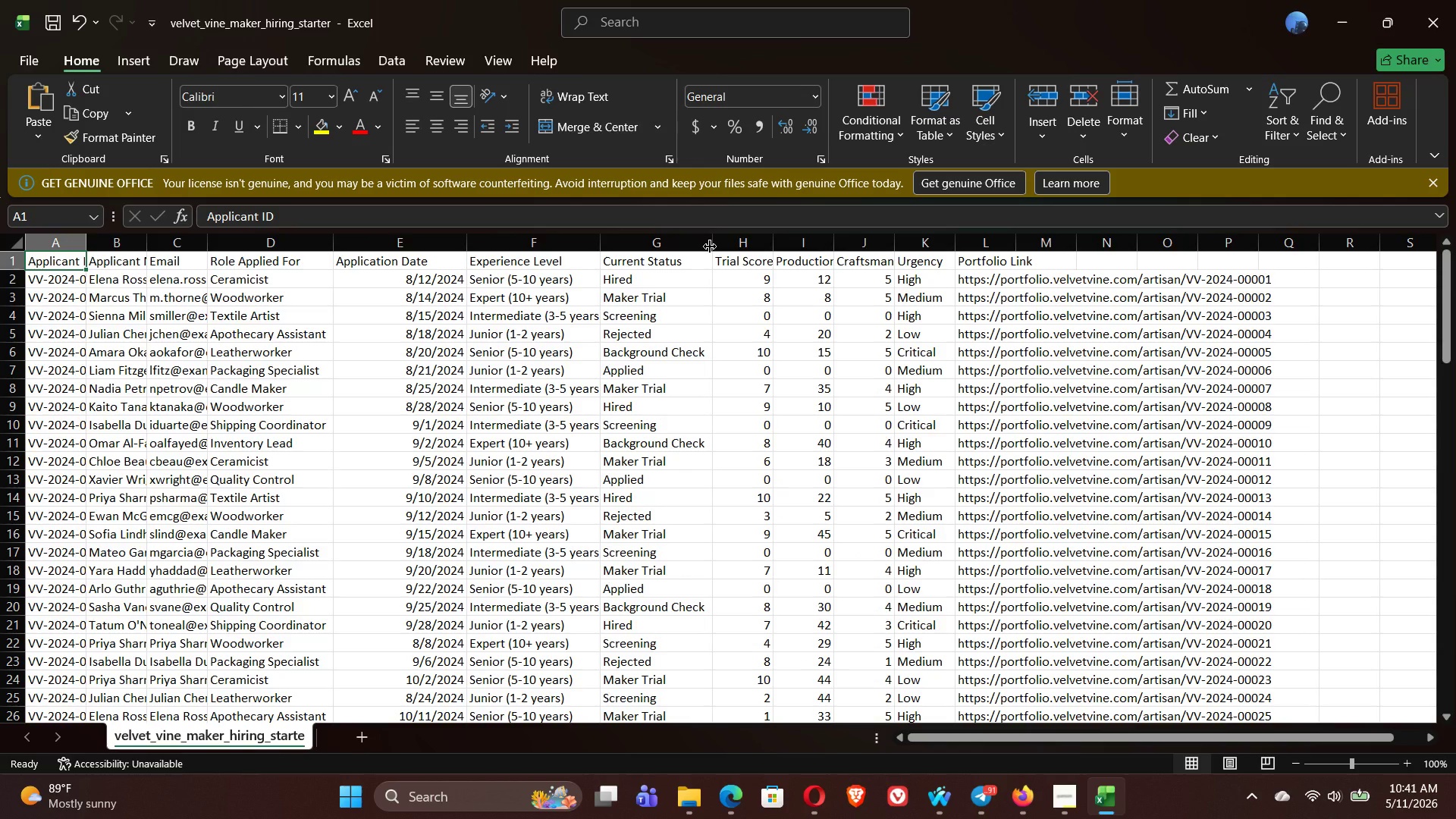 
left_click([288, 283])
 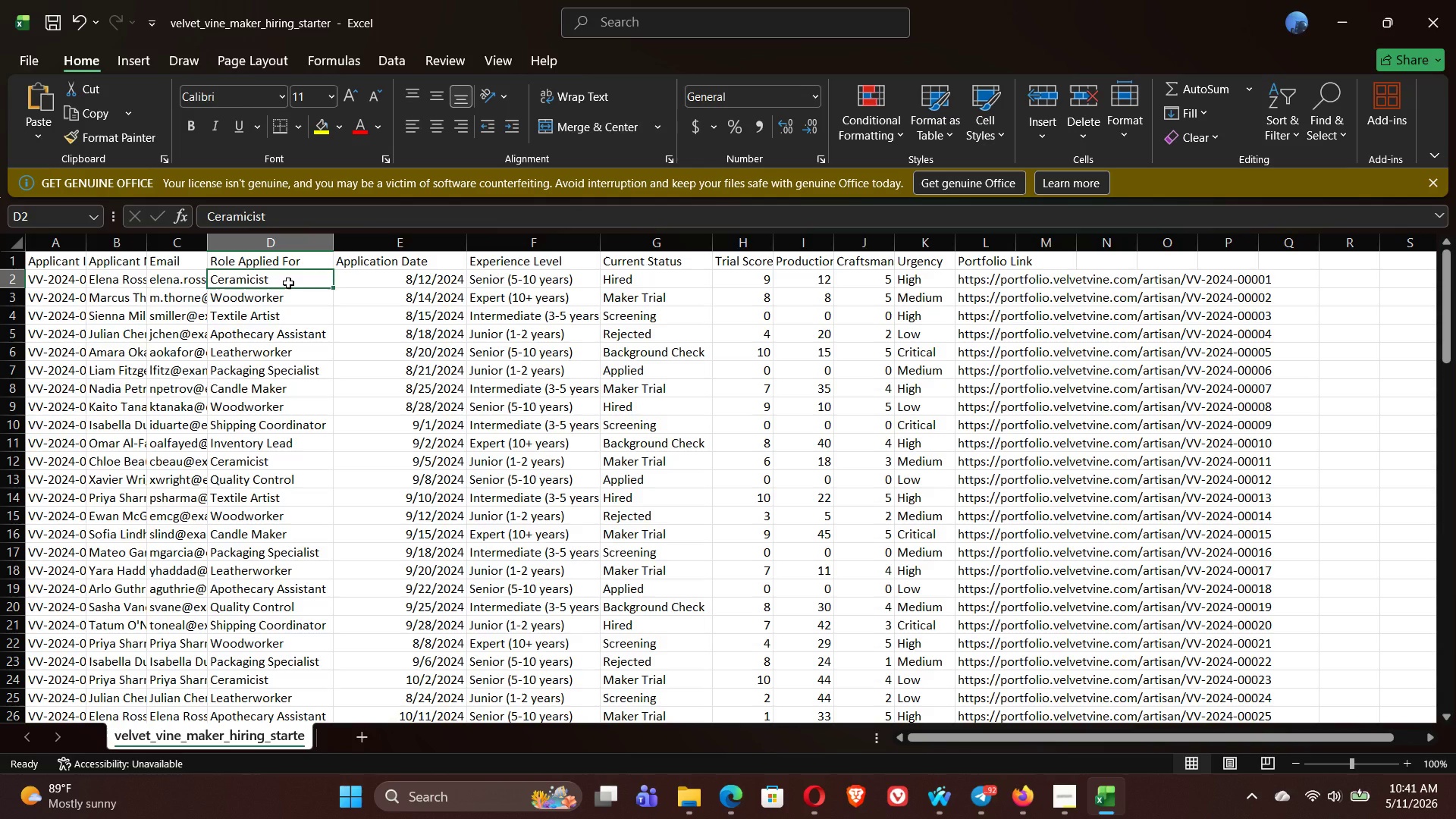 
wait(6.2)
 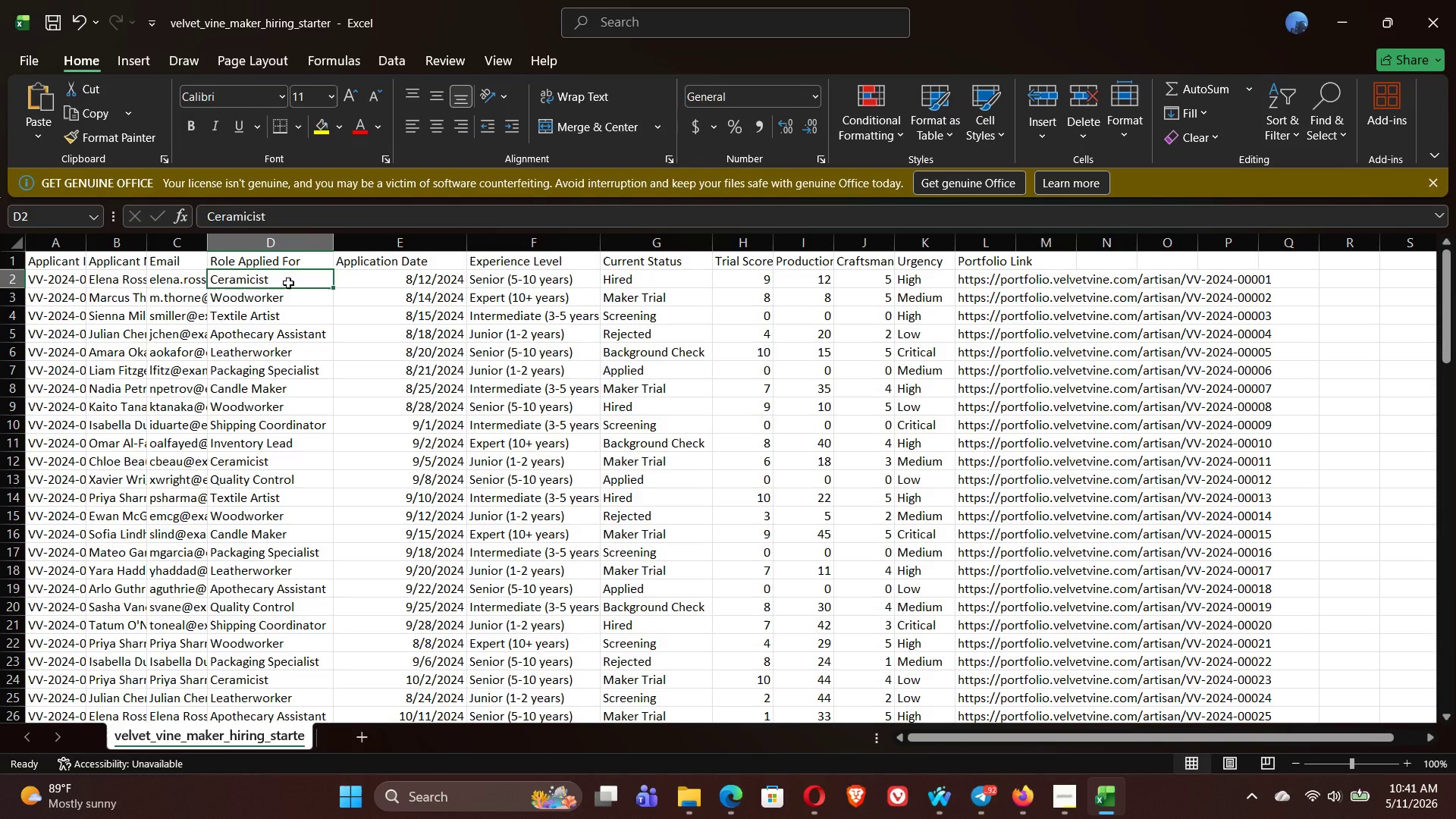 
key(Shift+ArrowDown)
 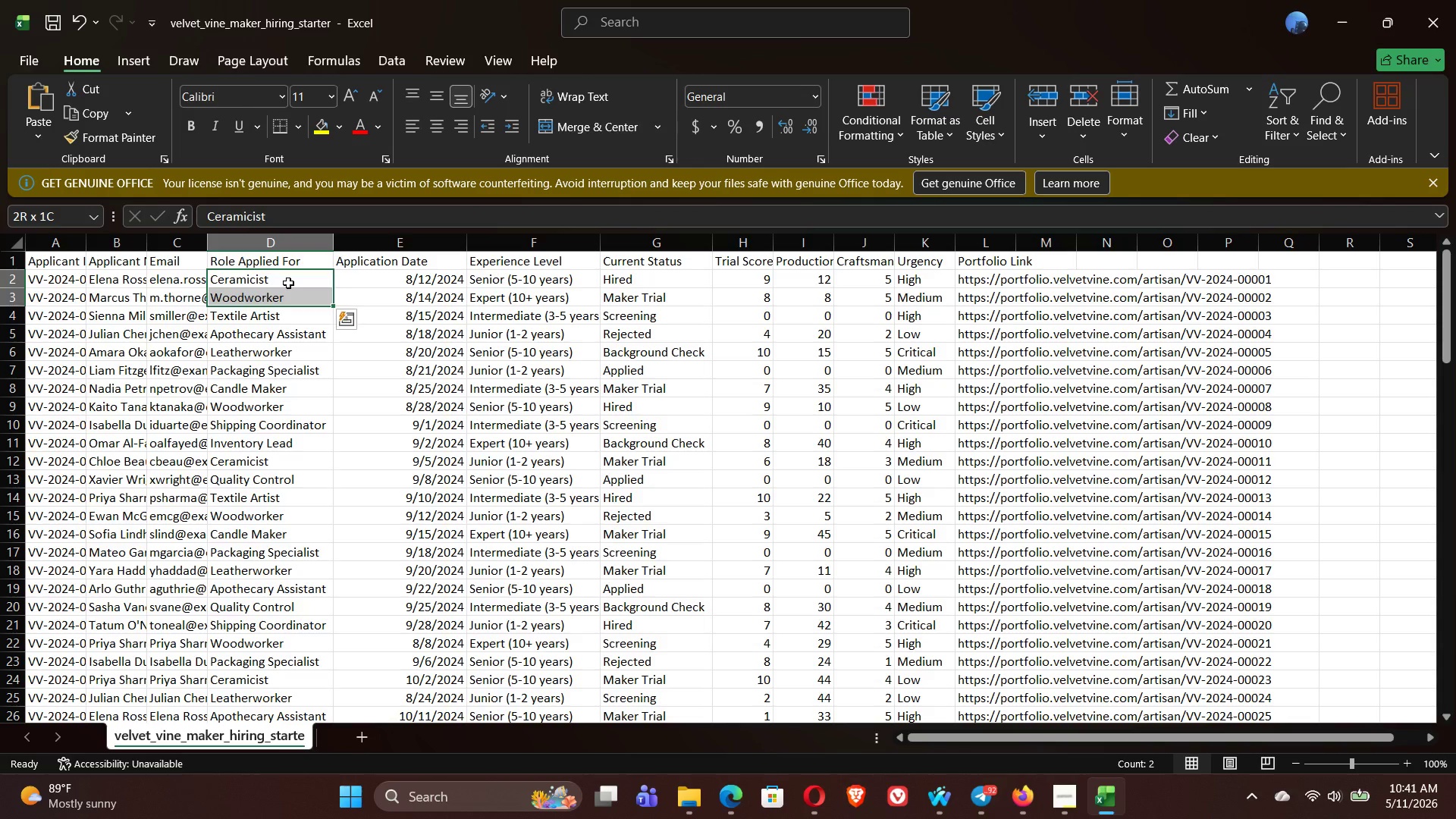 
key(Shift+ArrowDown)
 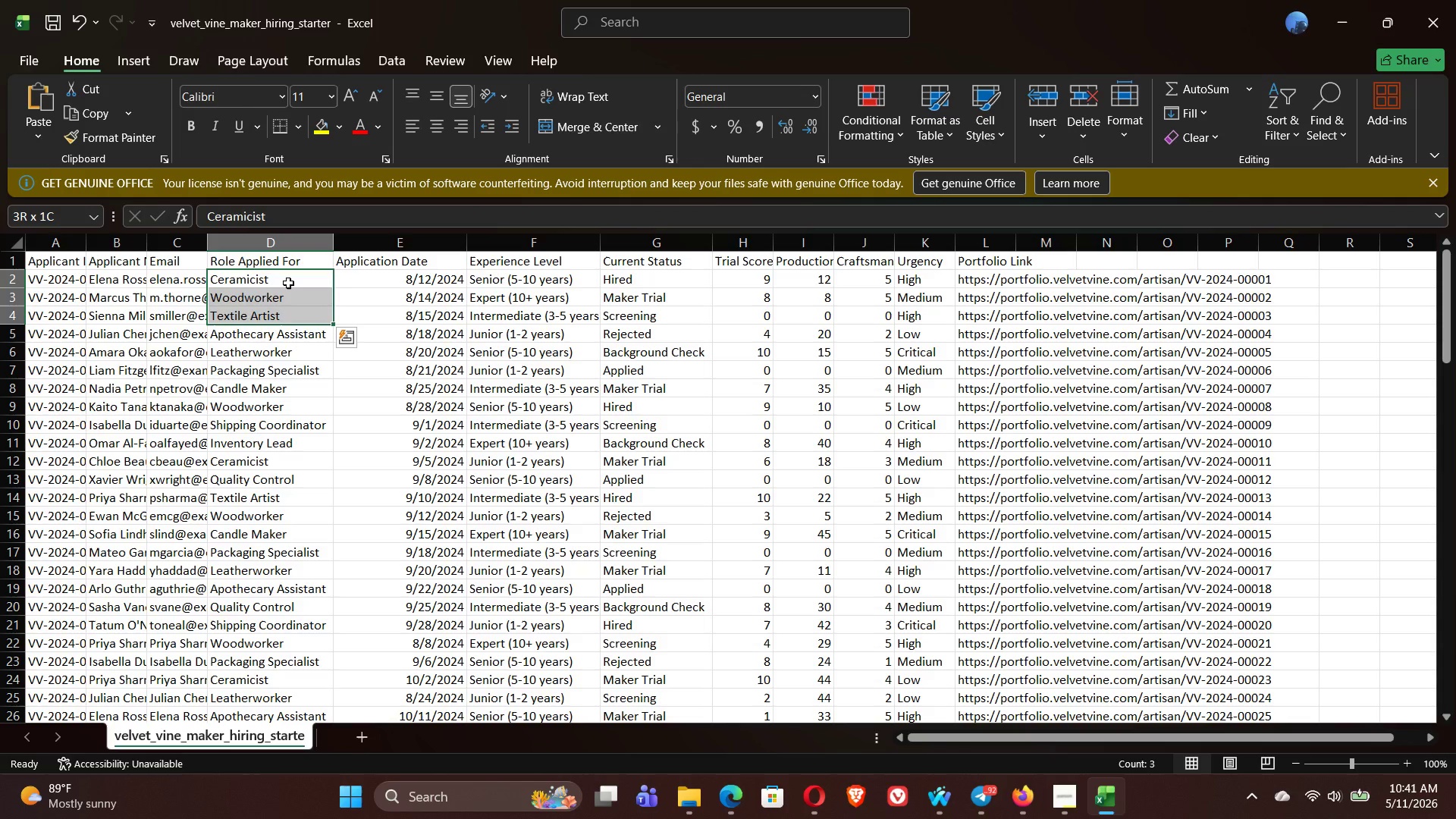 
key(Shift+ArrowDown)
 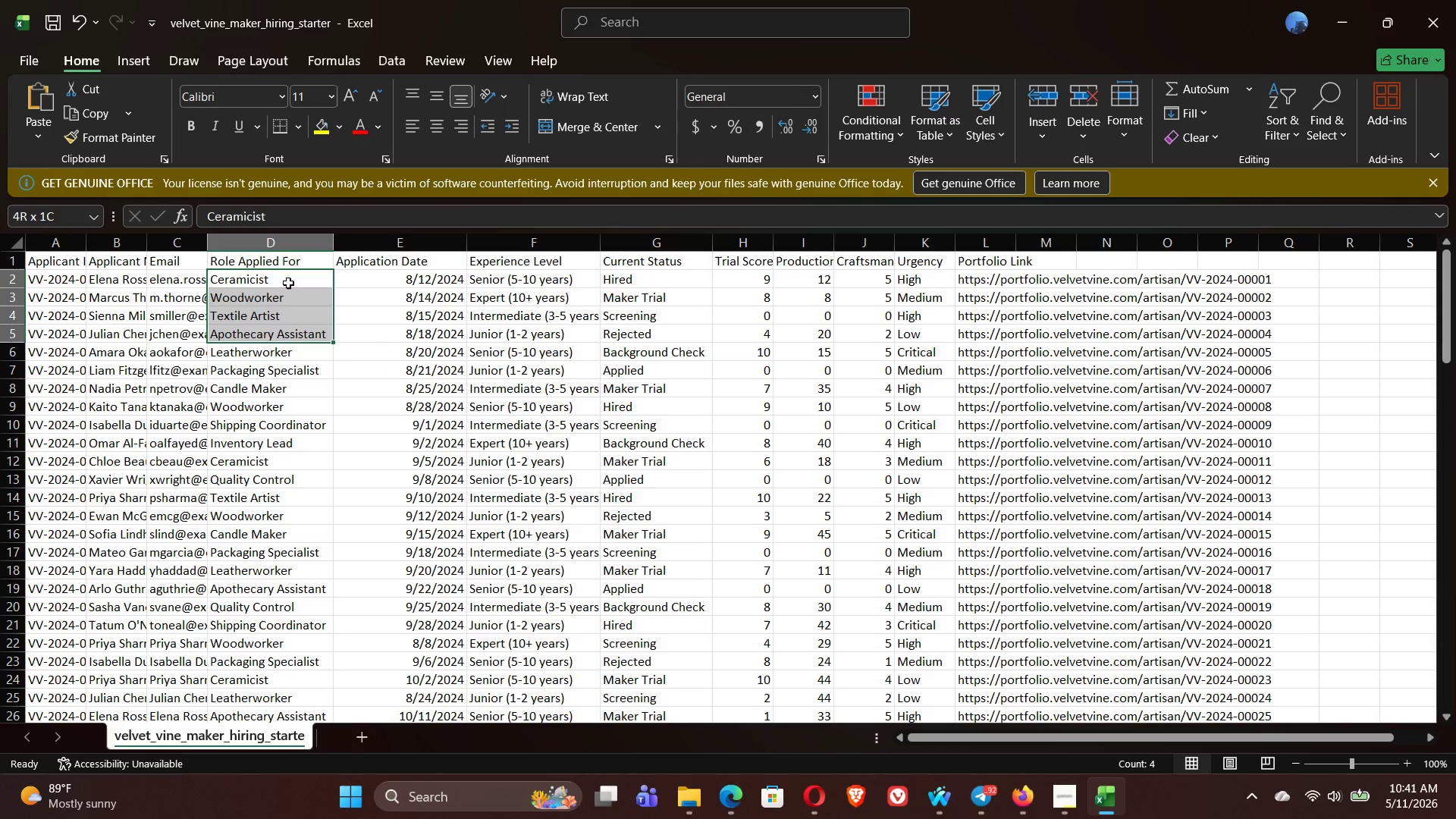 
key(Shift+ArrowDown)
 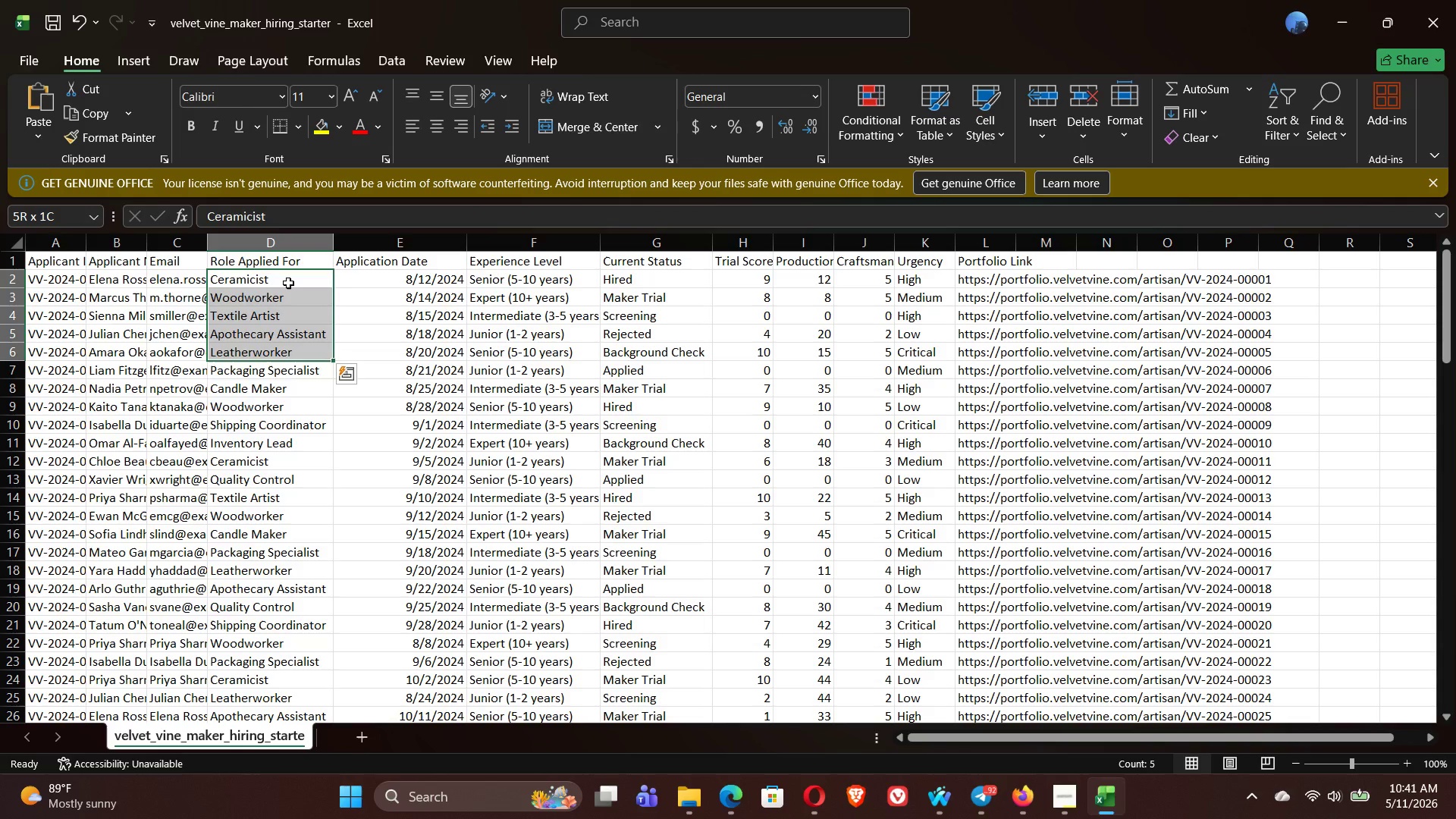 
key(Shift+ArrowDown)
 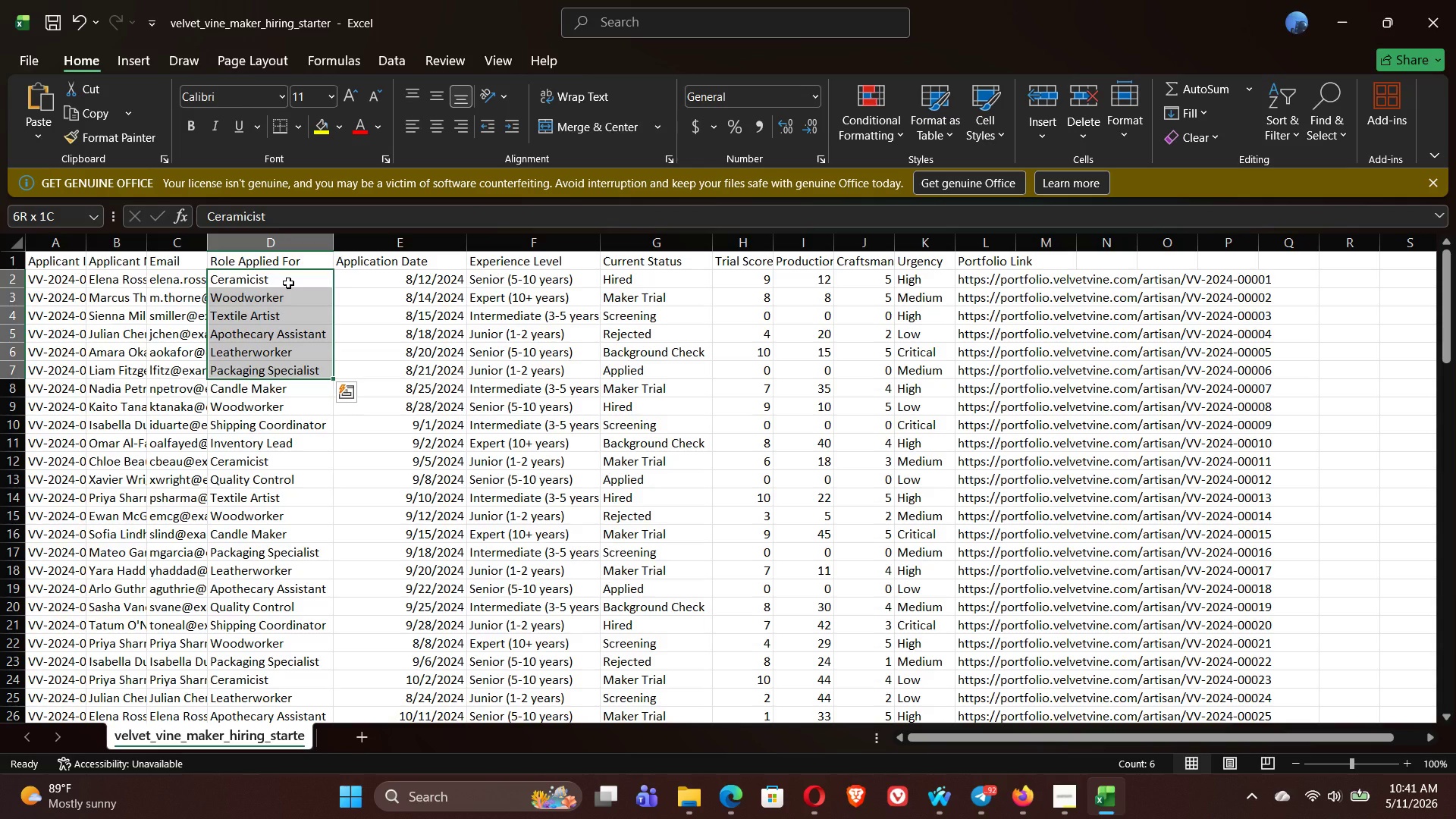 
key(Shift+ArrowDown)
 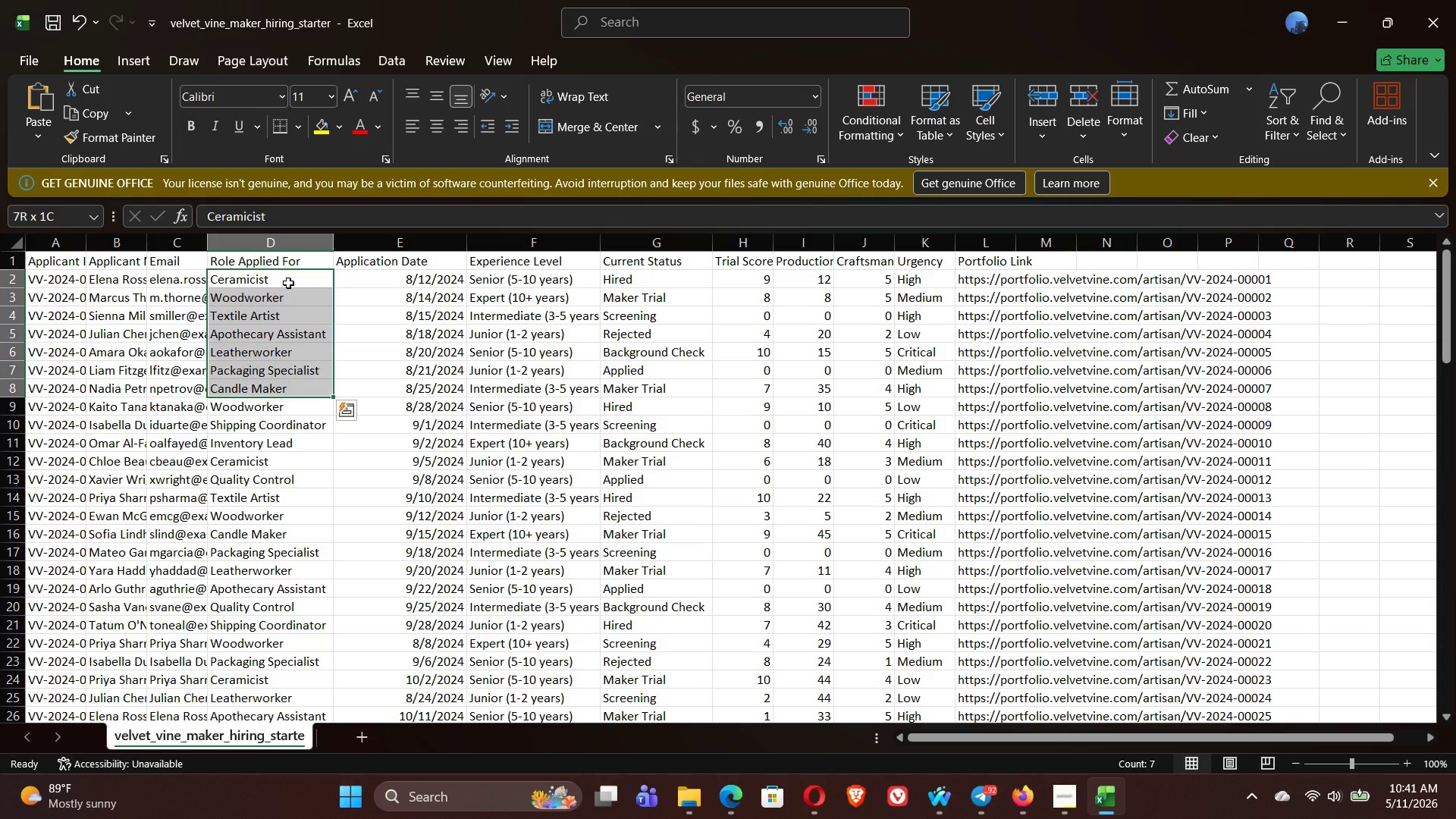 
wait(6.59)
 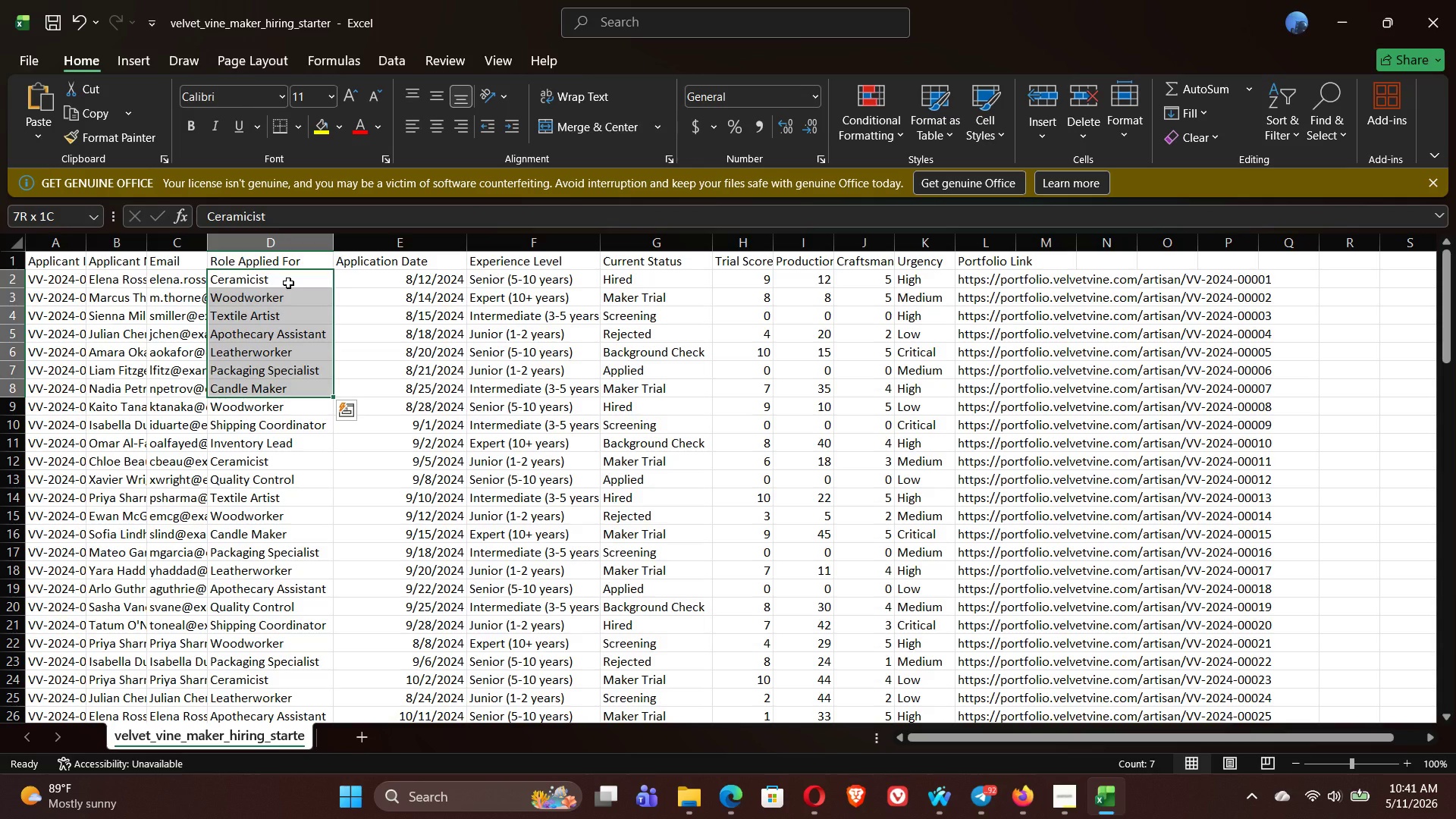 
key(Shift+ArrowDown)
 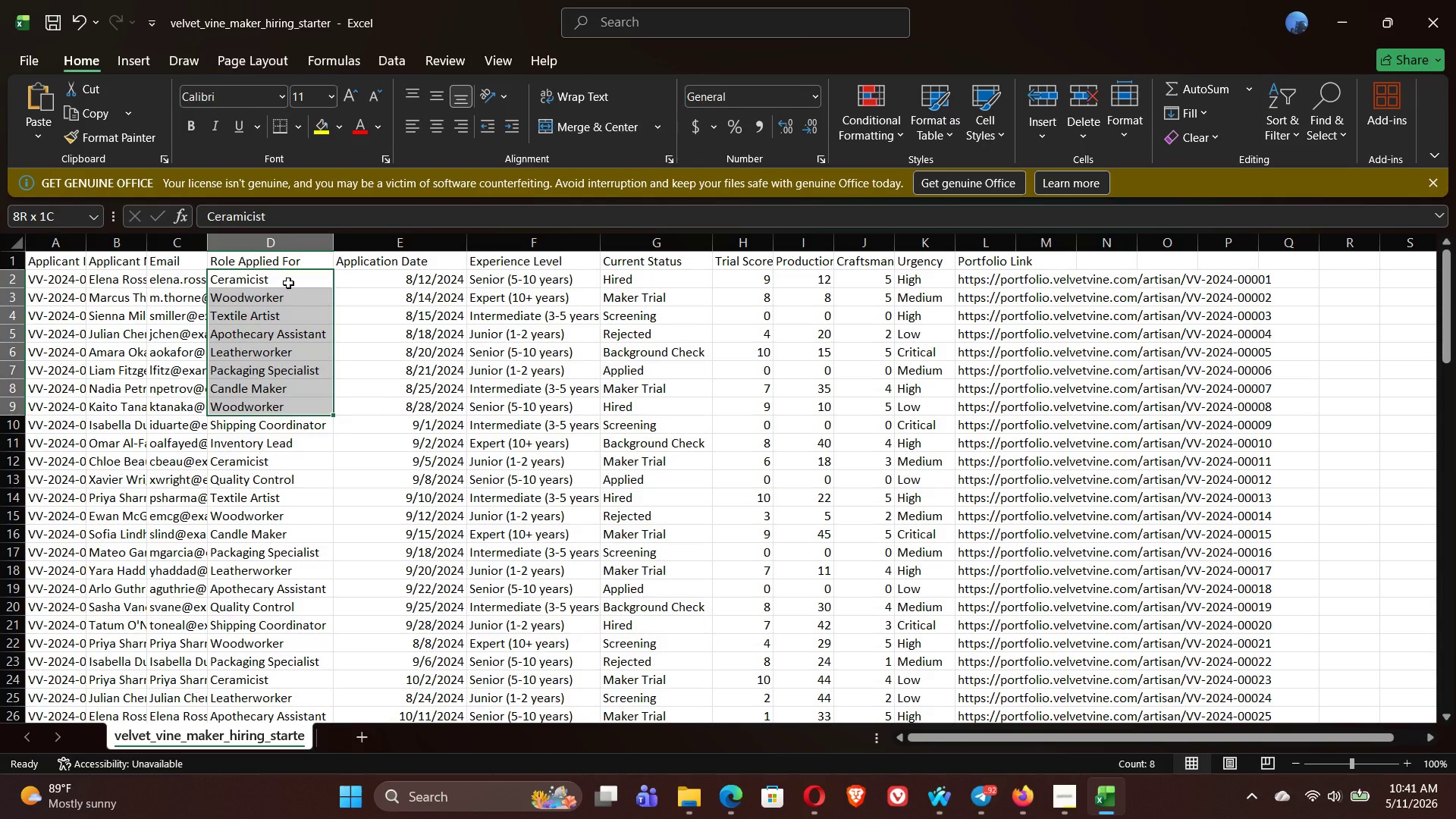 
key(Shift+ArrowDown)
 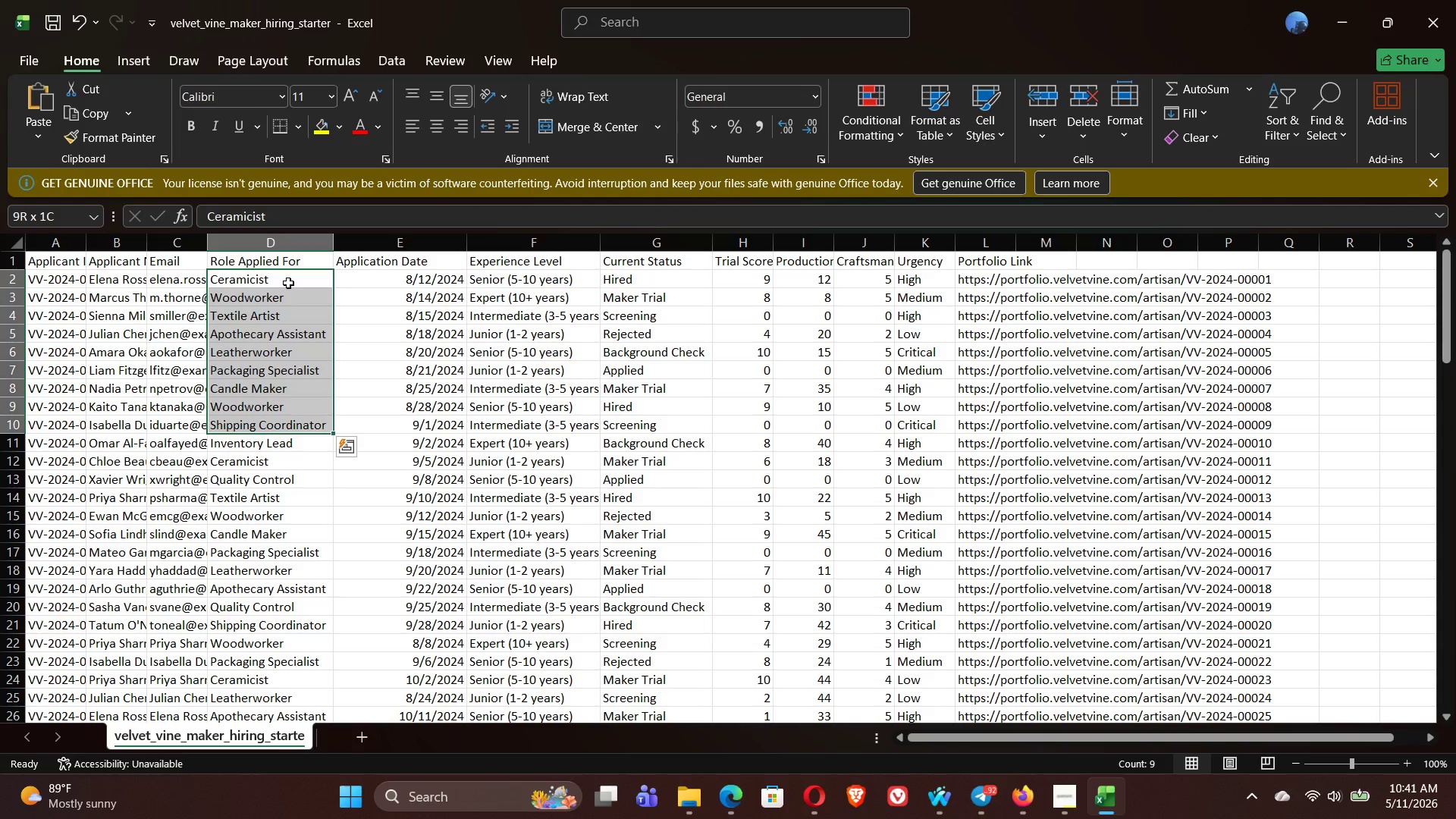 
key(Shift+ArrowDown)
 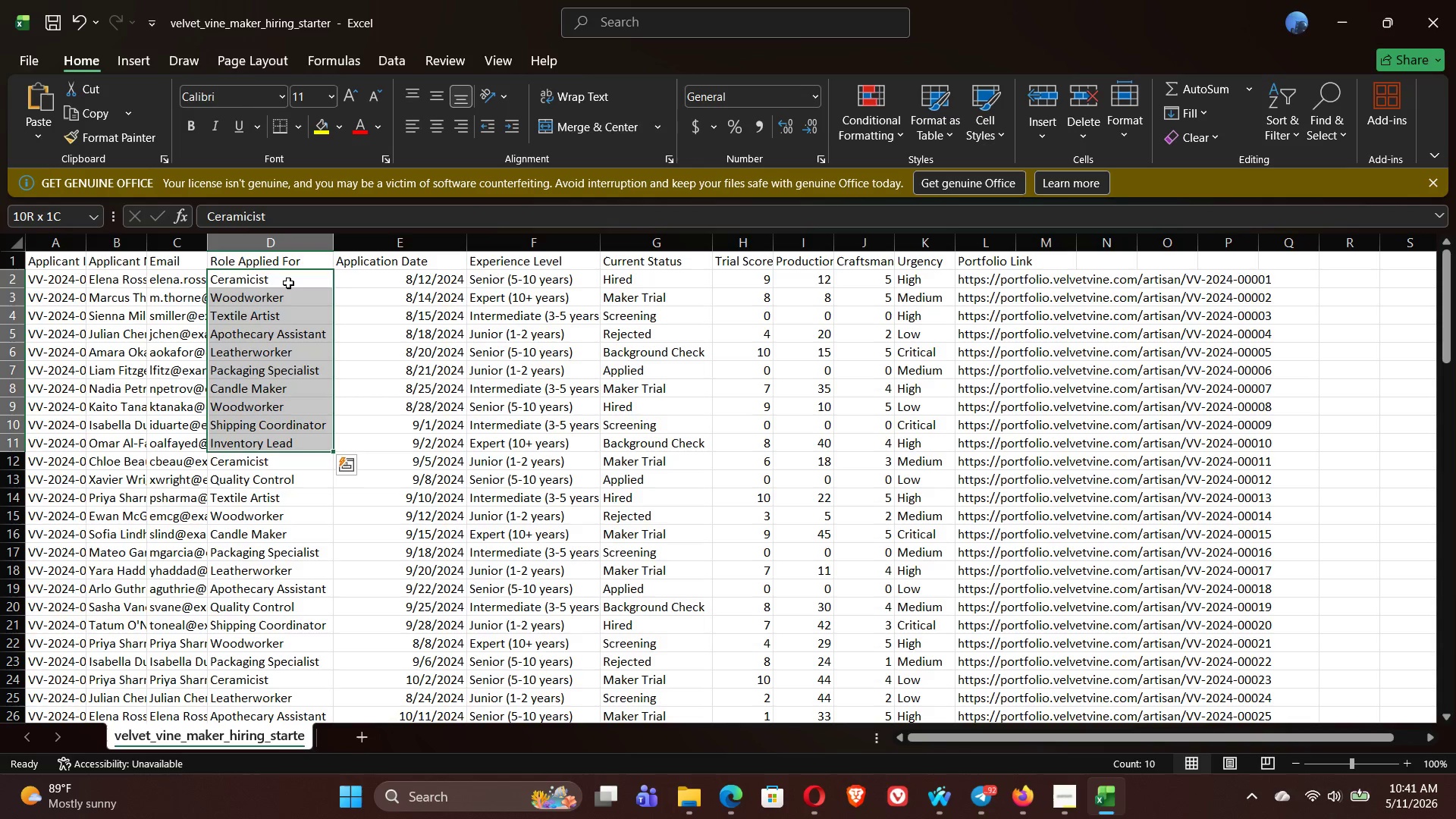 
key(Shift+ArrowDown)
 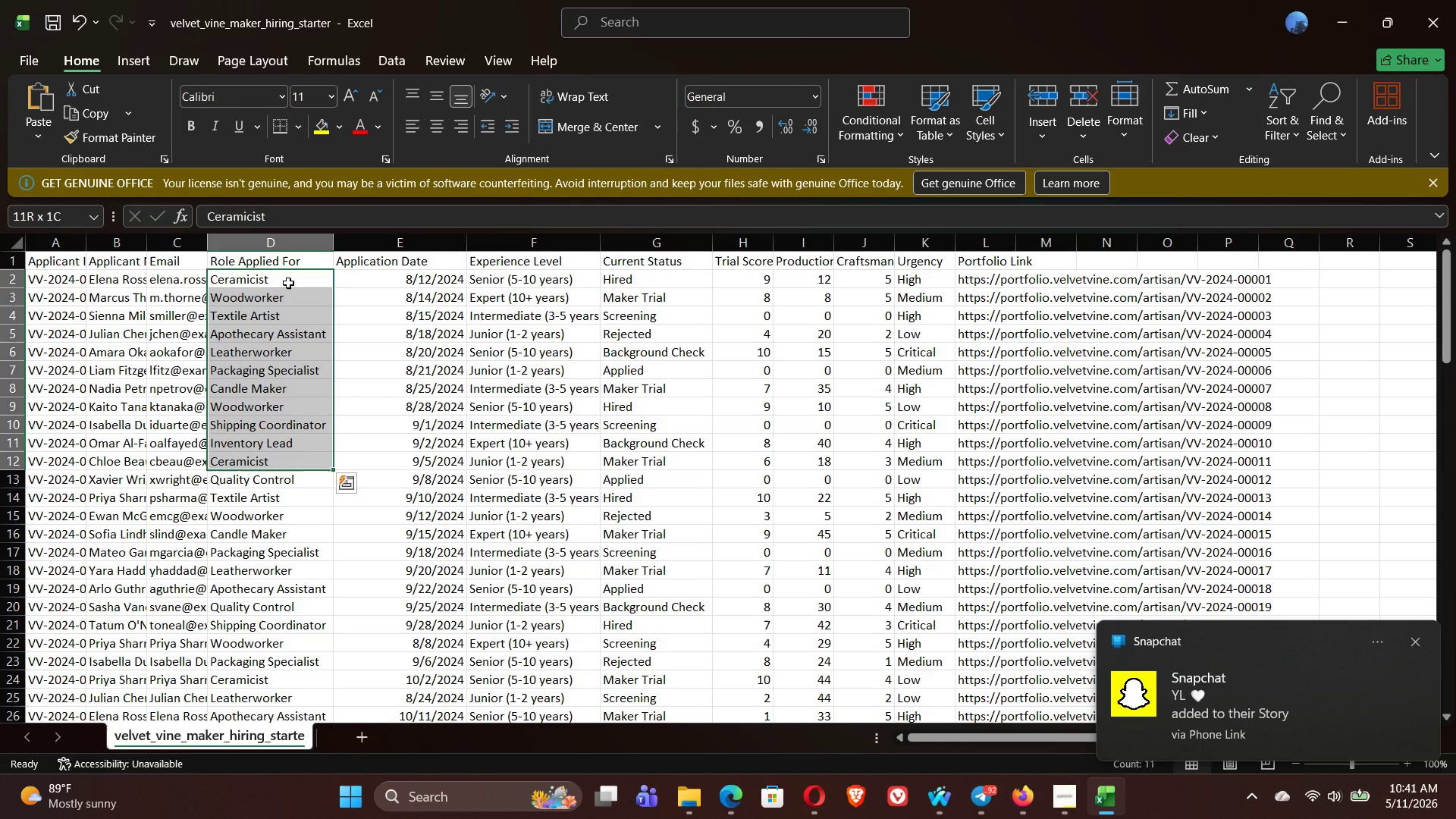 
wait(9.8)
 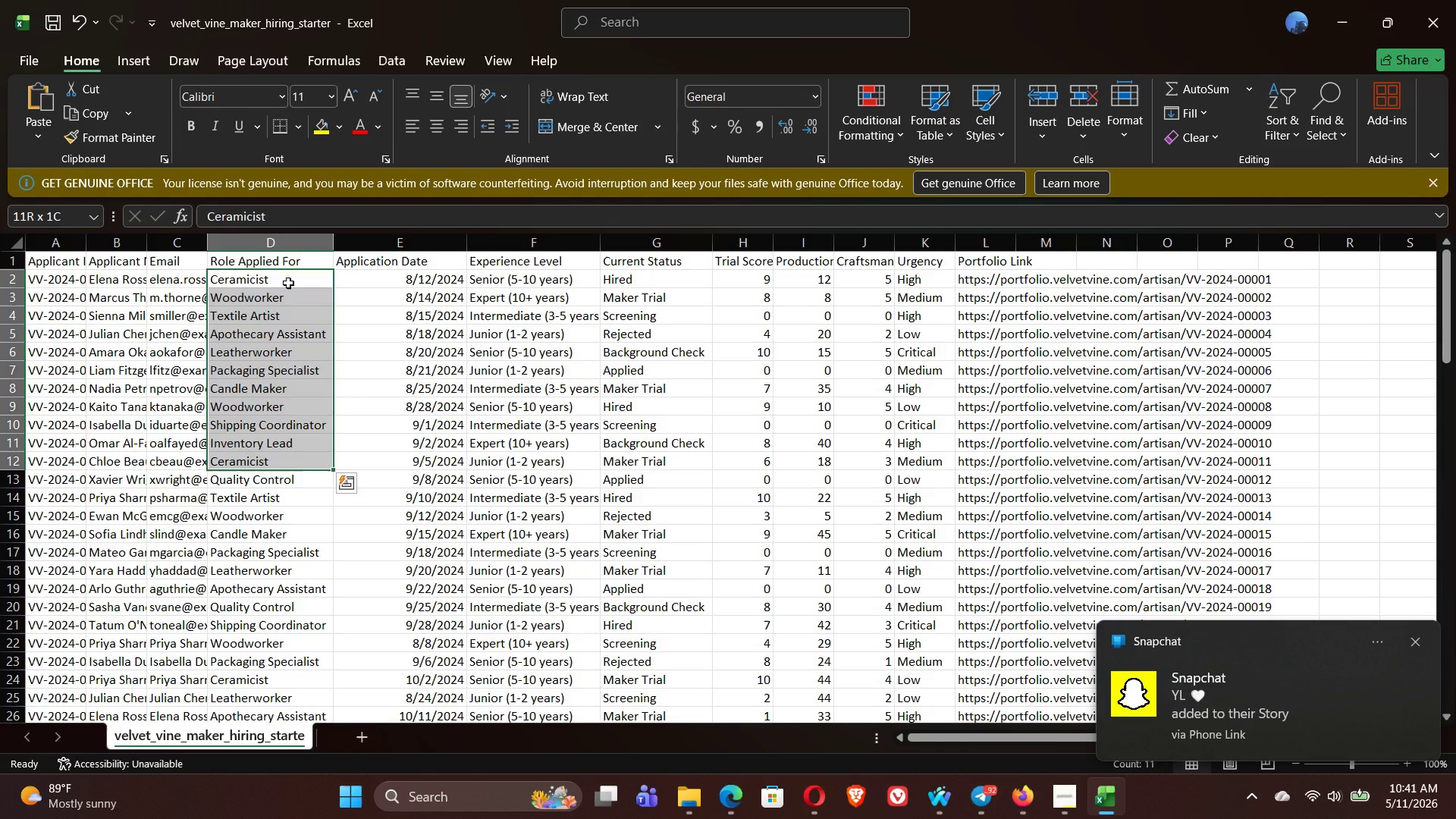 
left_click([296, 283])
 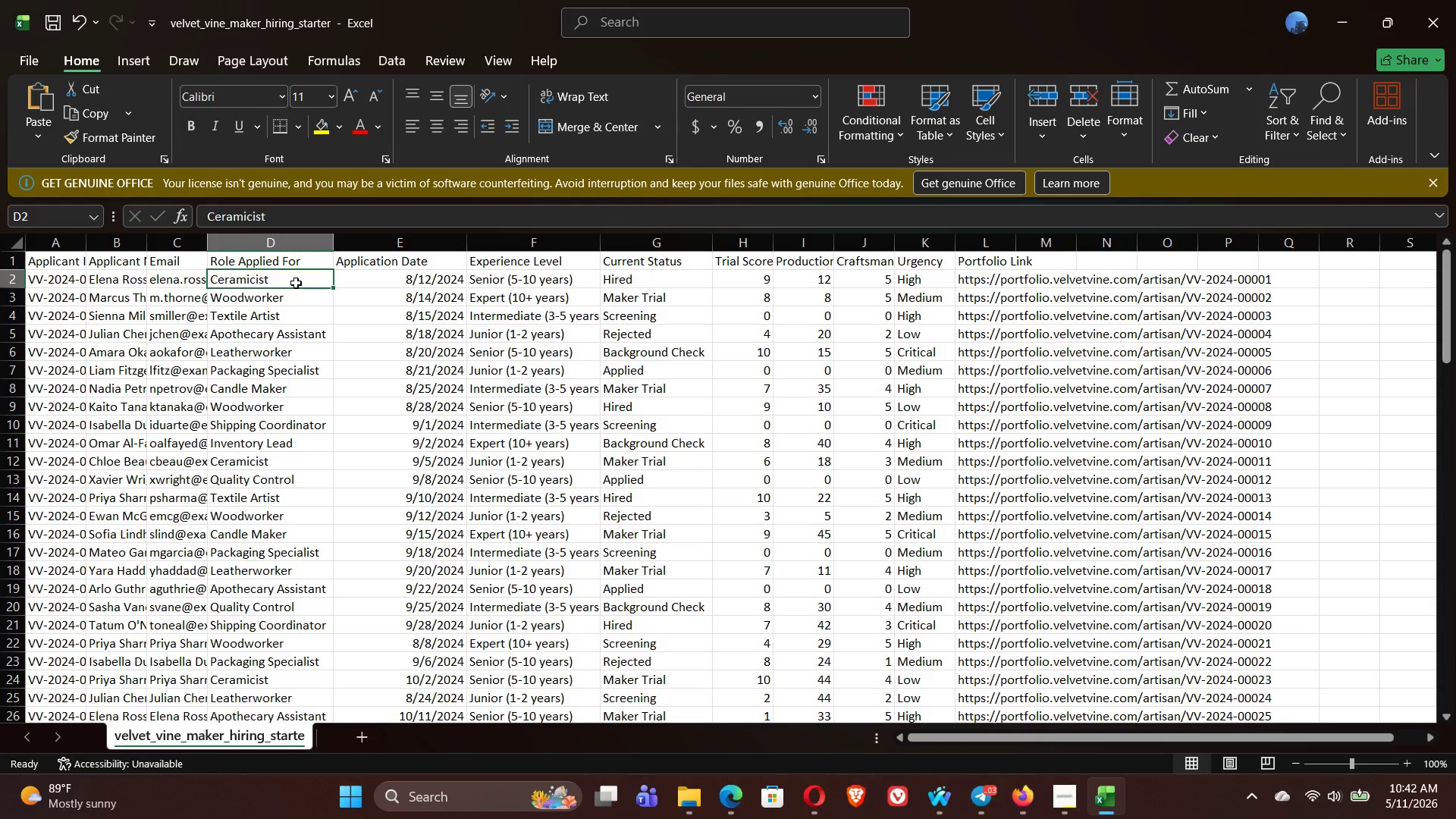 
wait(41.54)
 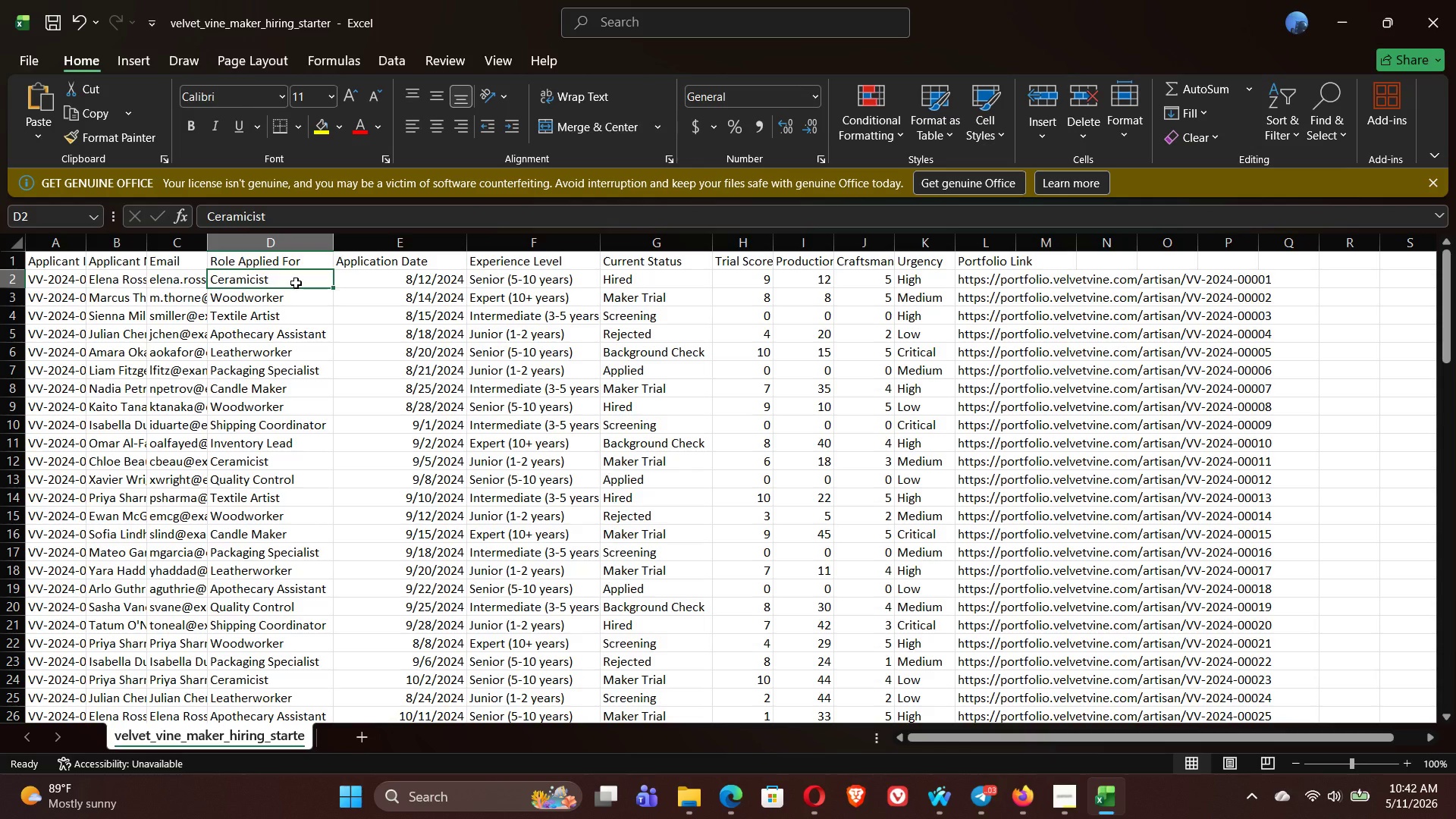 
mouse_move([708, 774])
 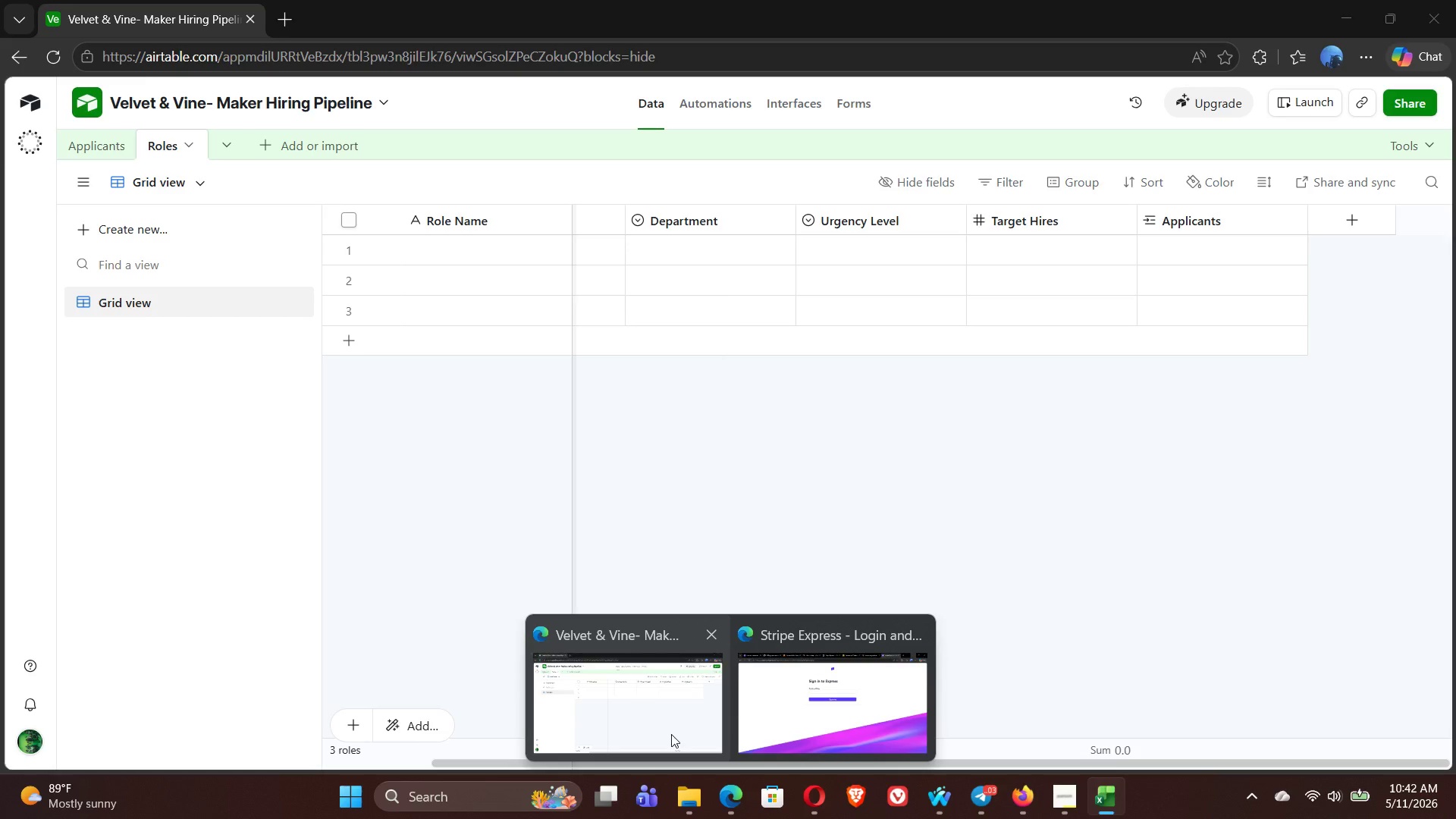 
left_click([671, 734])
 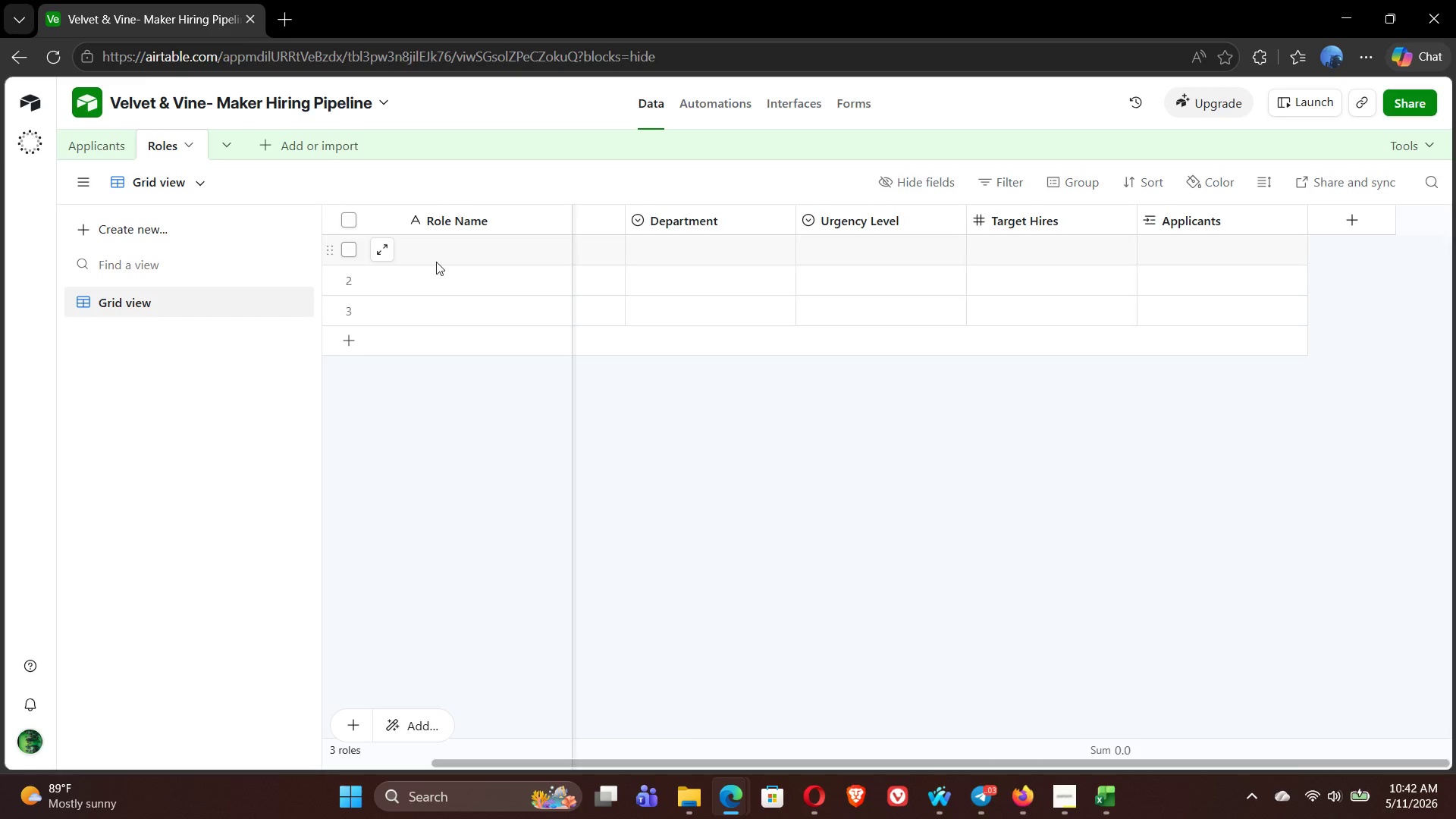 
left_click([431, 253])
 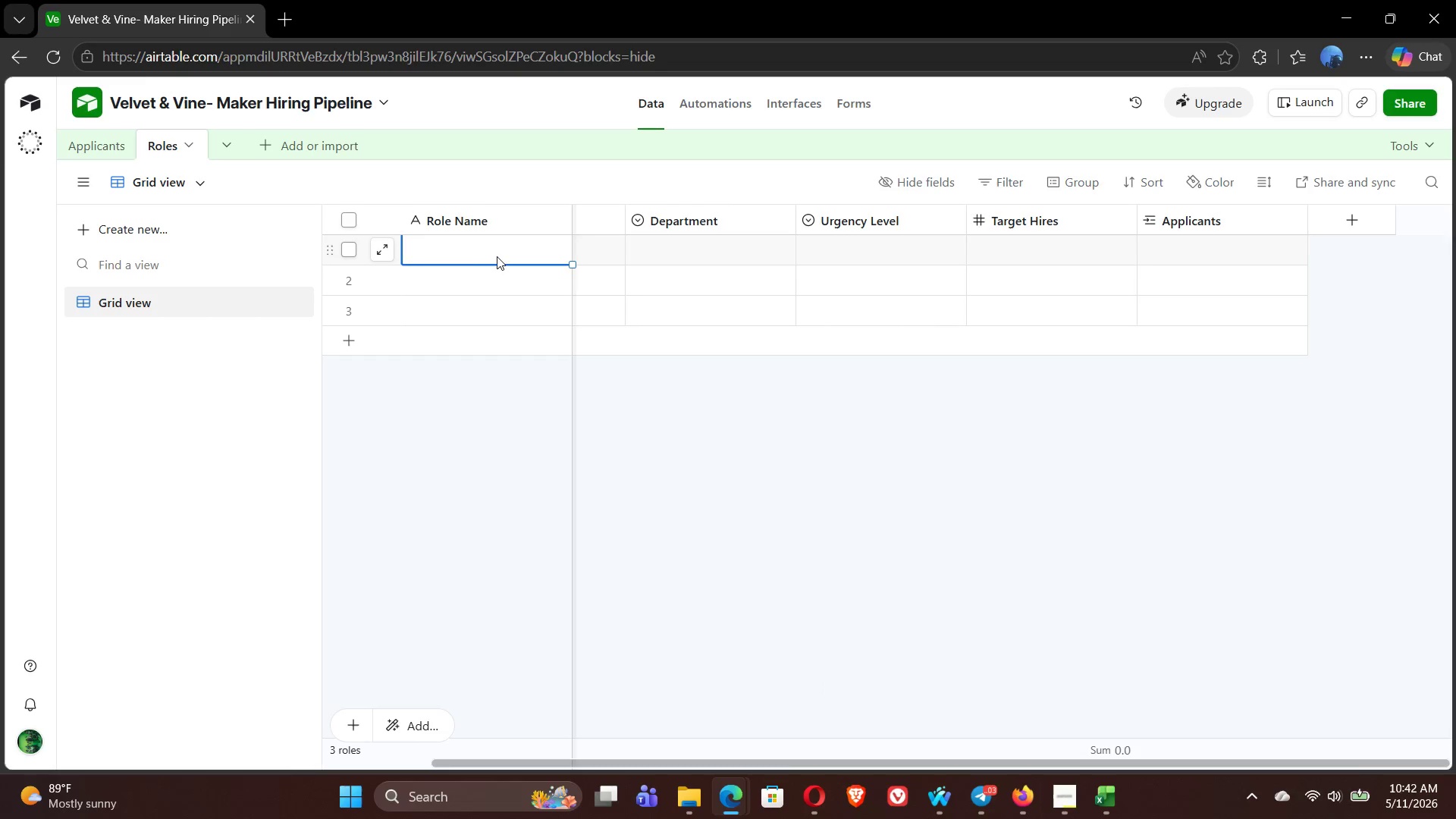 
double_click([464, 251])
 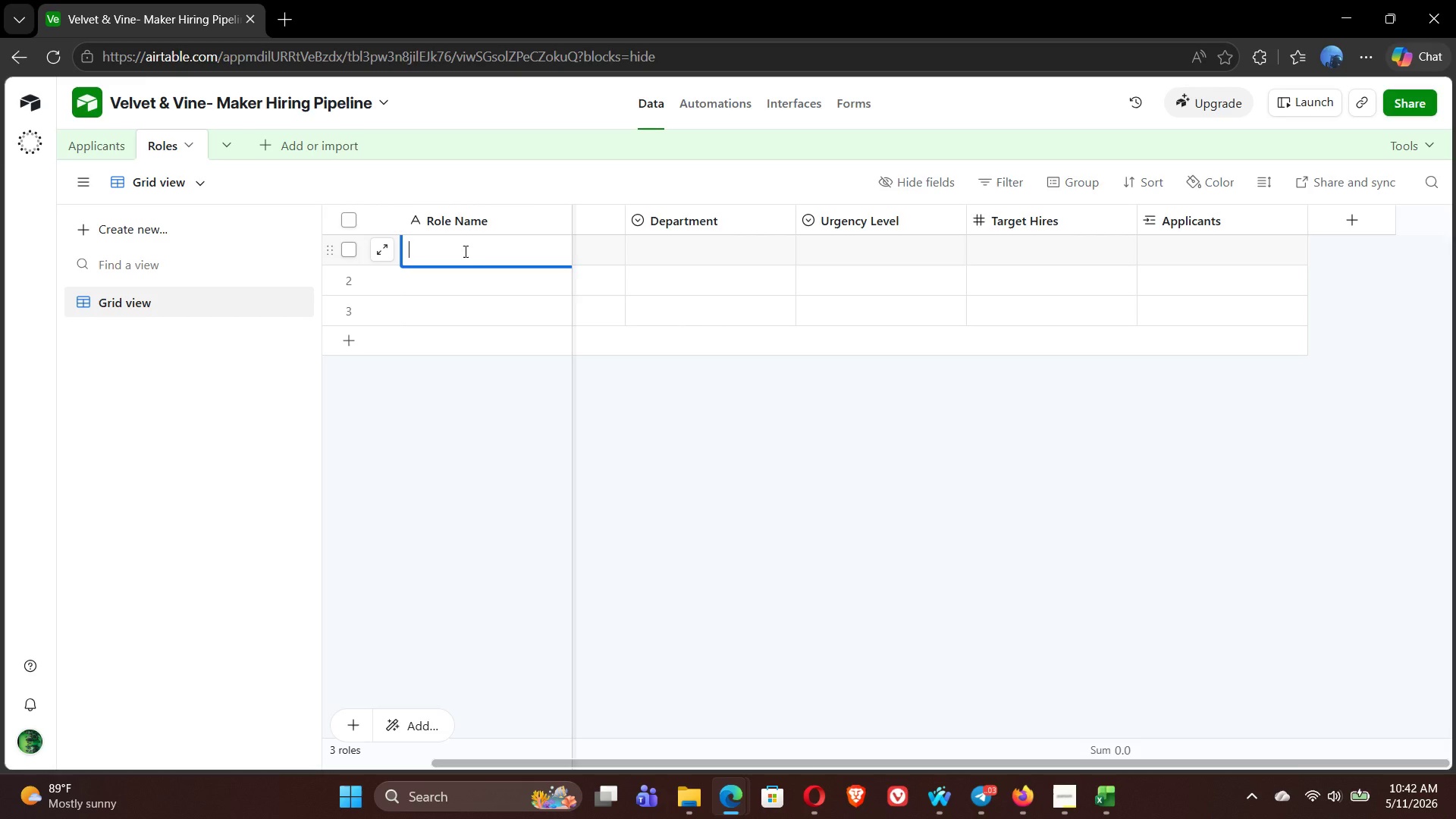 
type(Ceramist)
key(Backspace)
key(Backspace)
type(cist)
 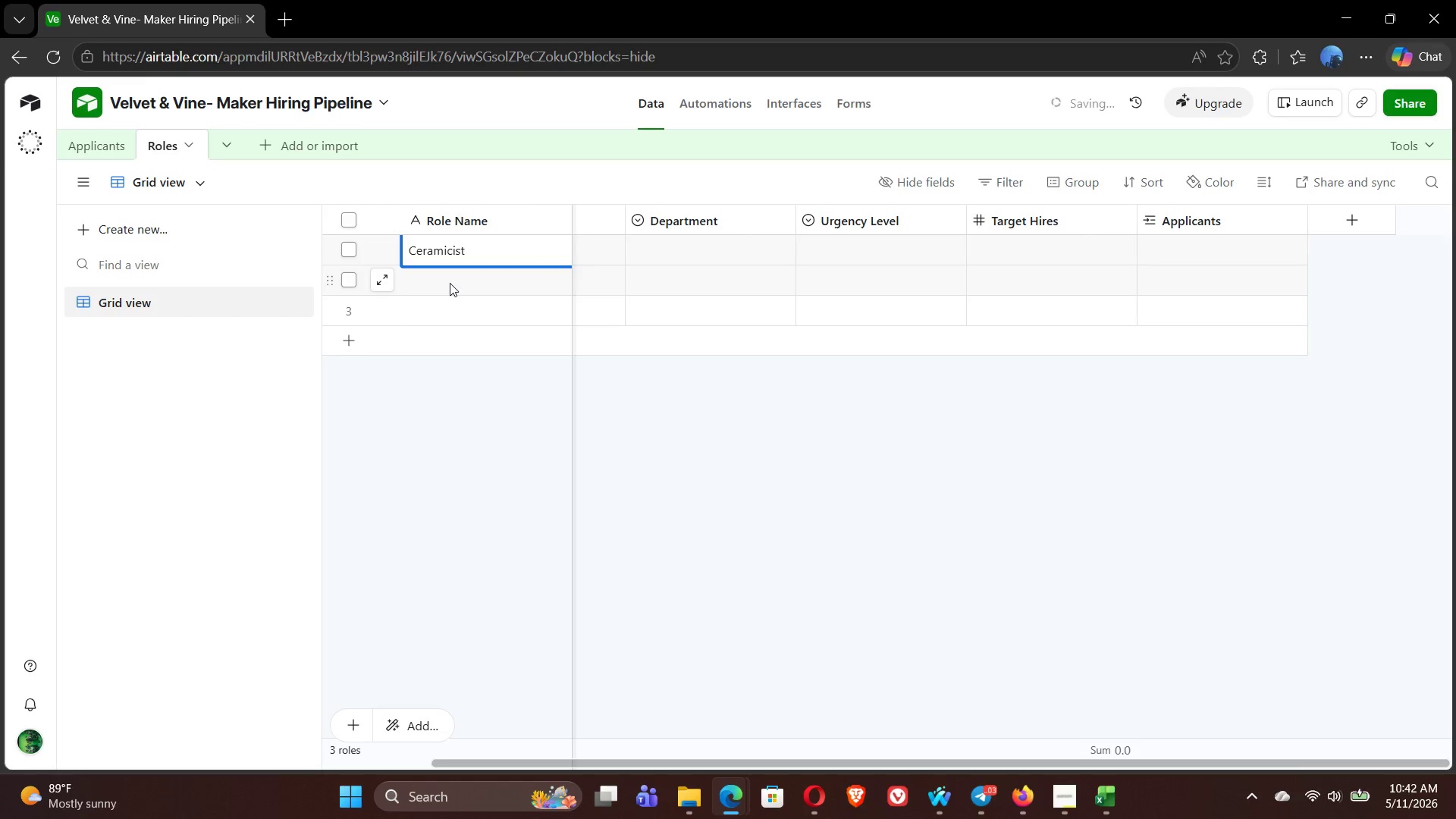 
double_click([450, 283])
 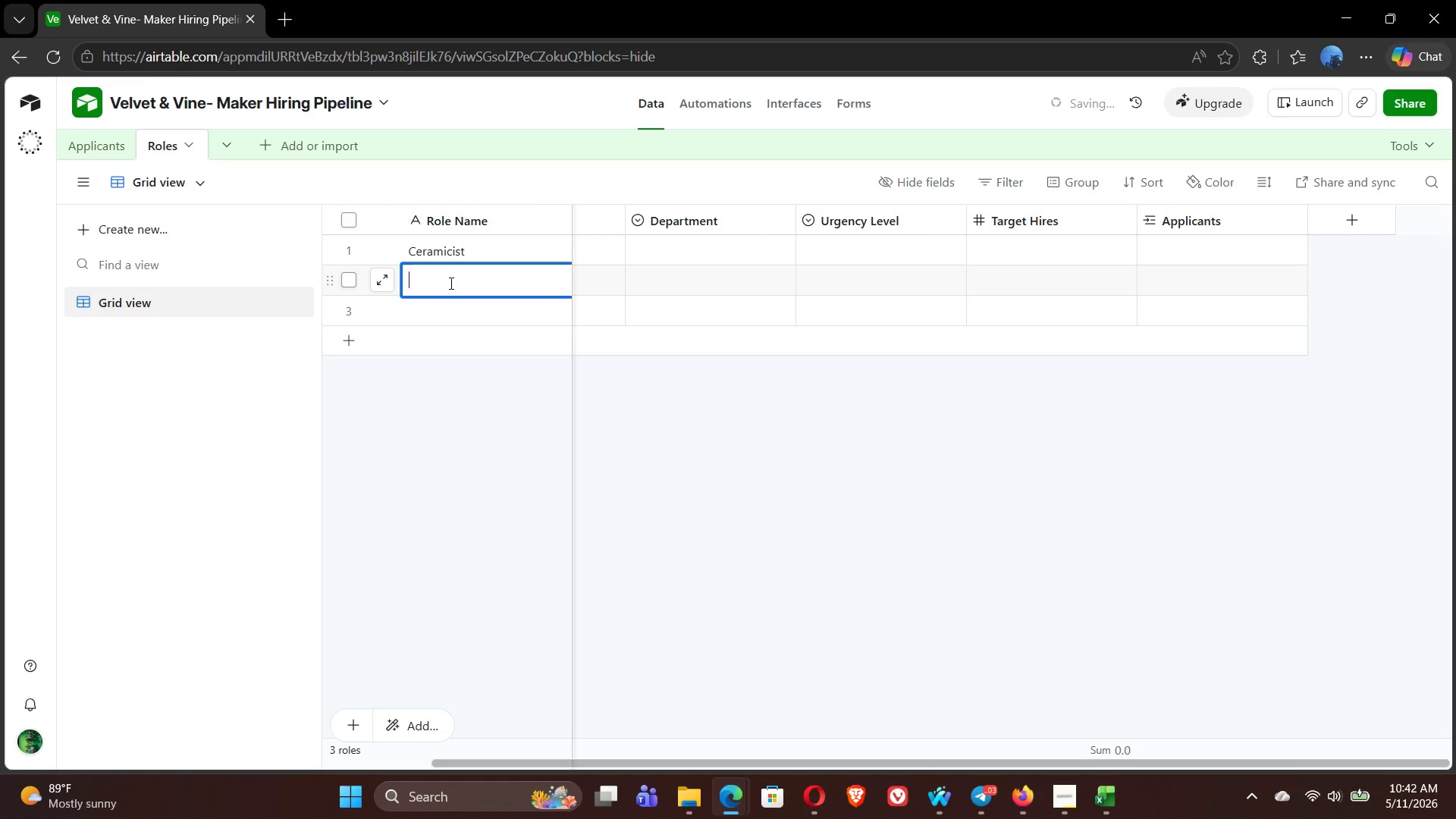 
type(Woodworker)
 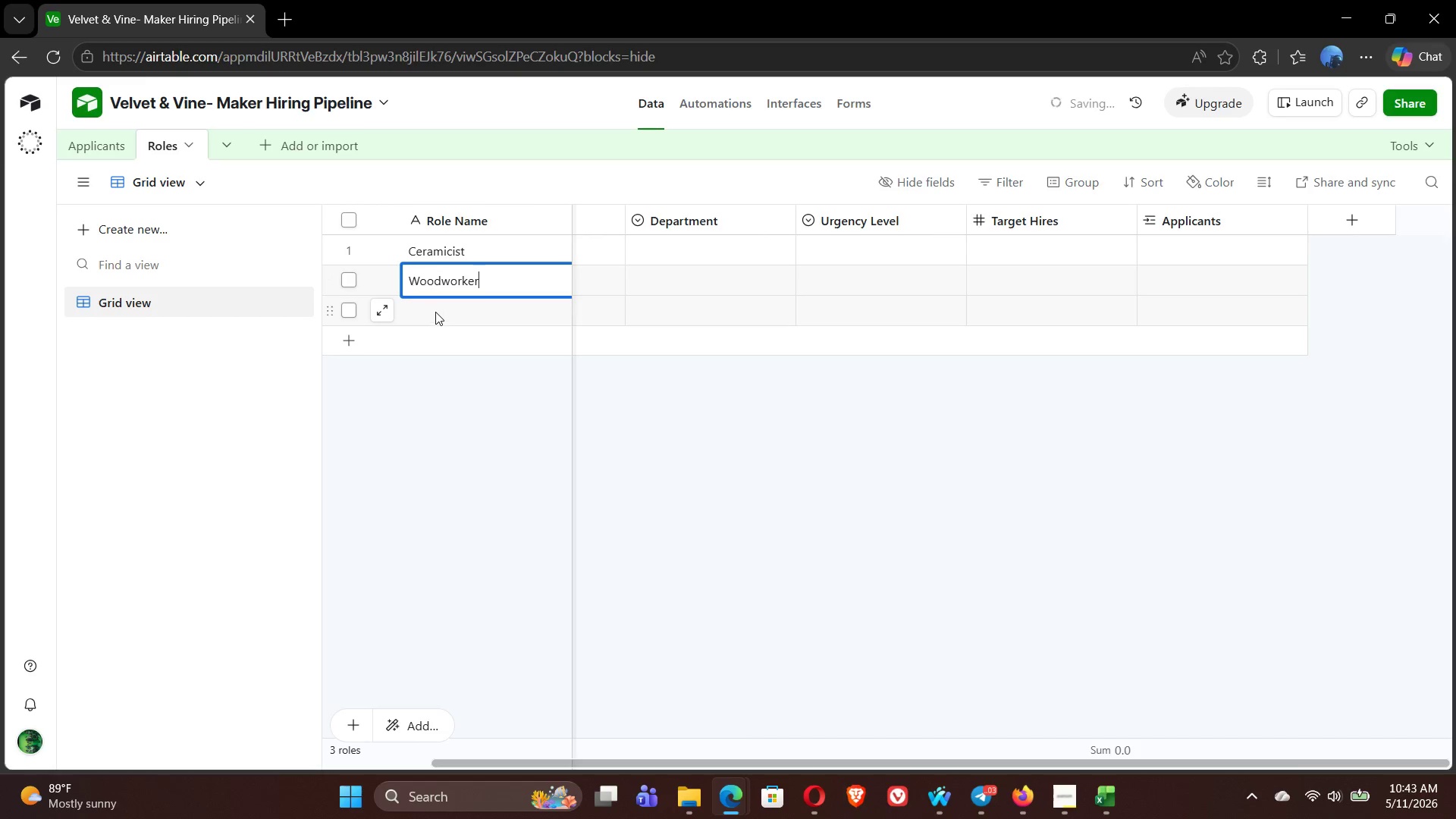 
double_click([435, 312])
 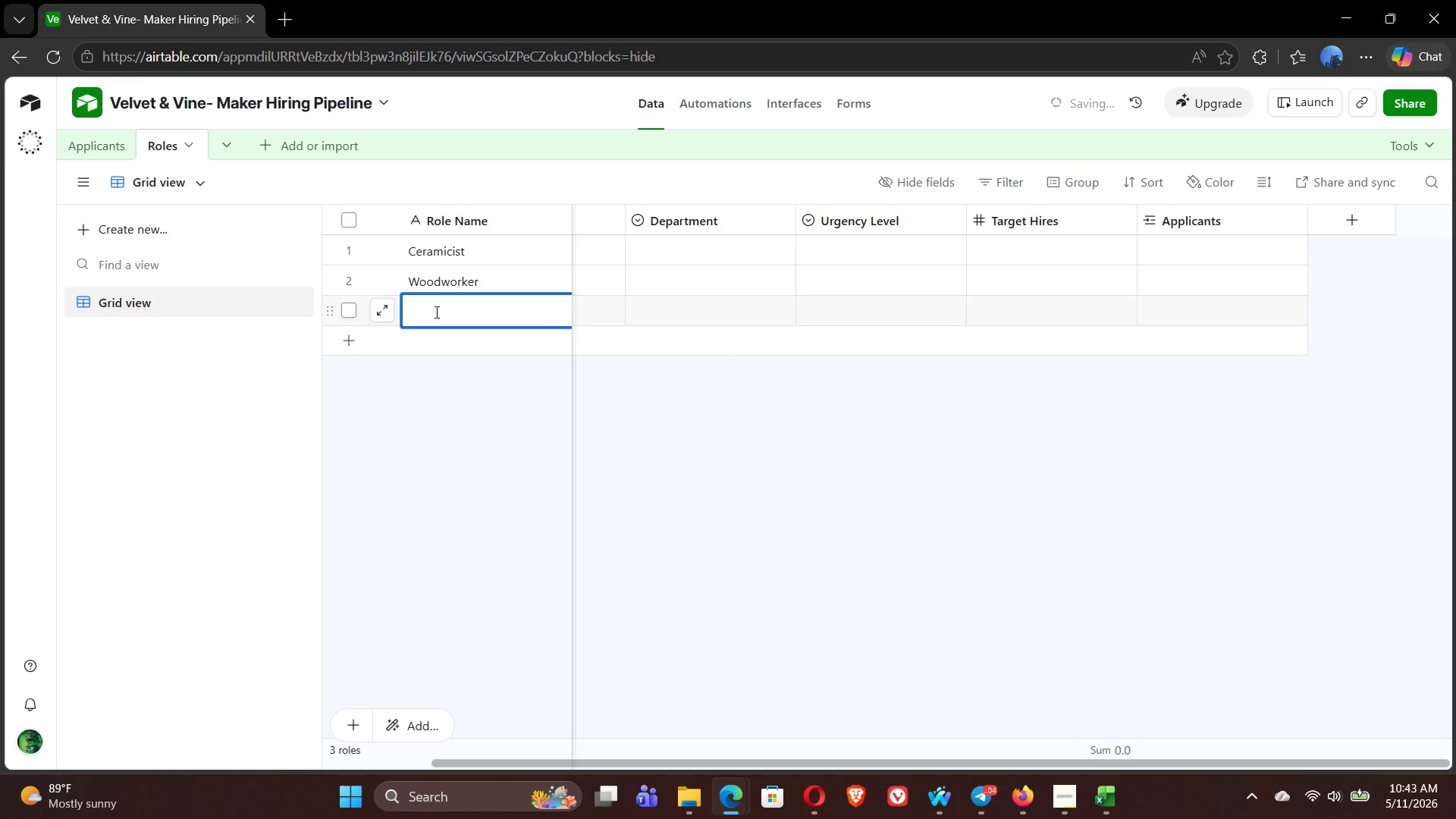 
type(Textile Artist)
 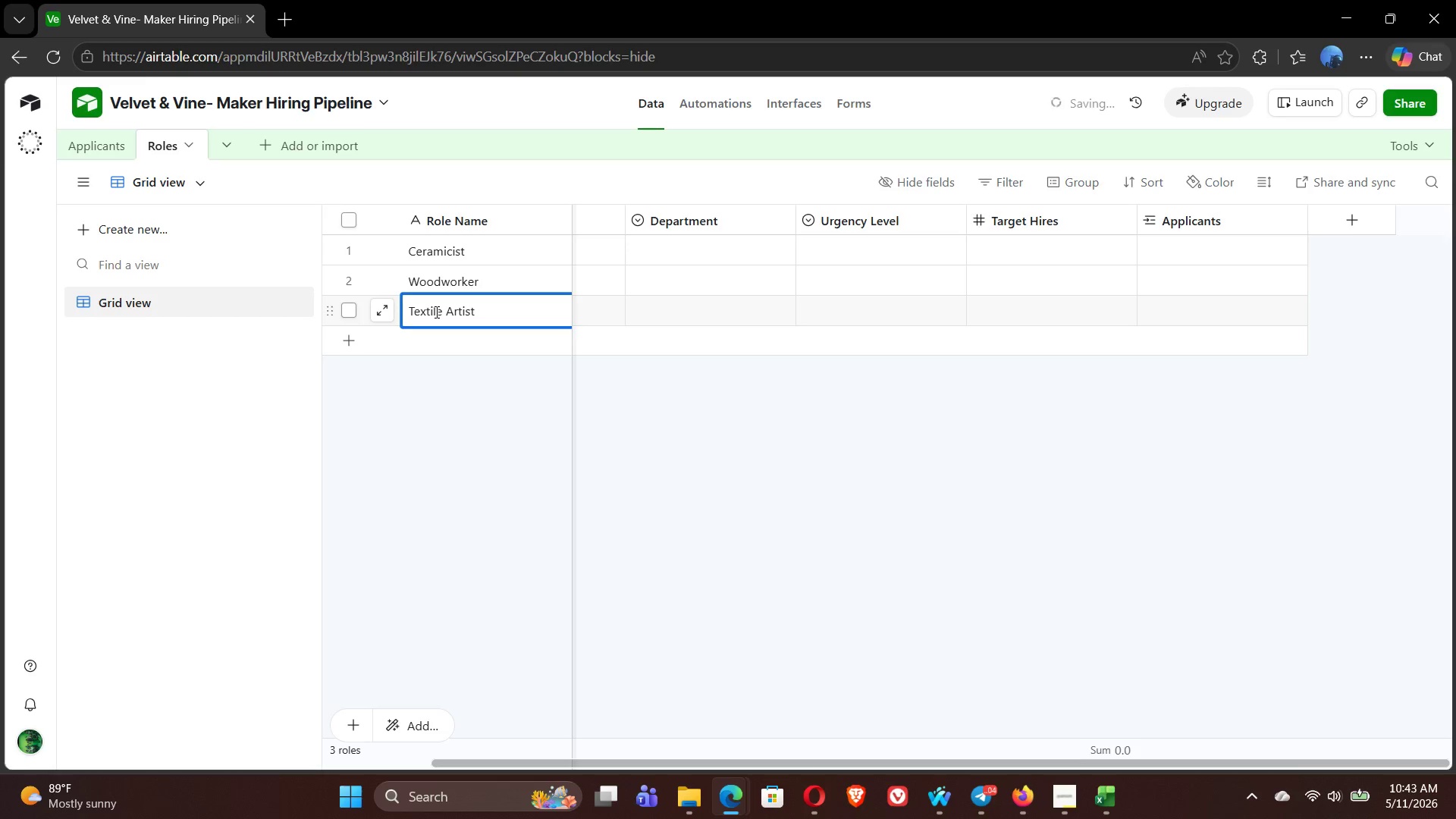 
left_click([353, 338])
 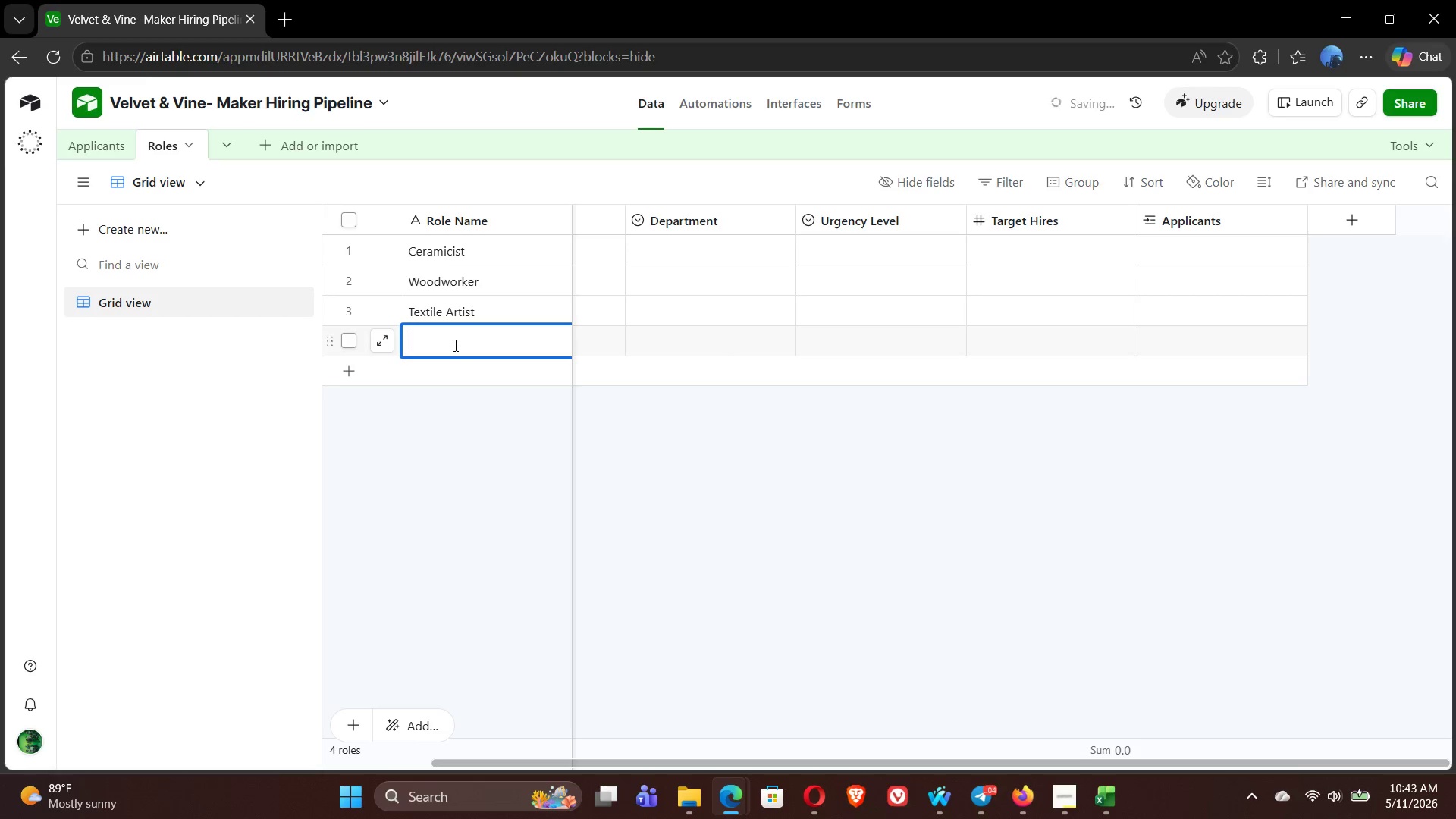 
type(Candle Maker)
 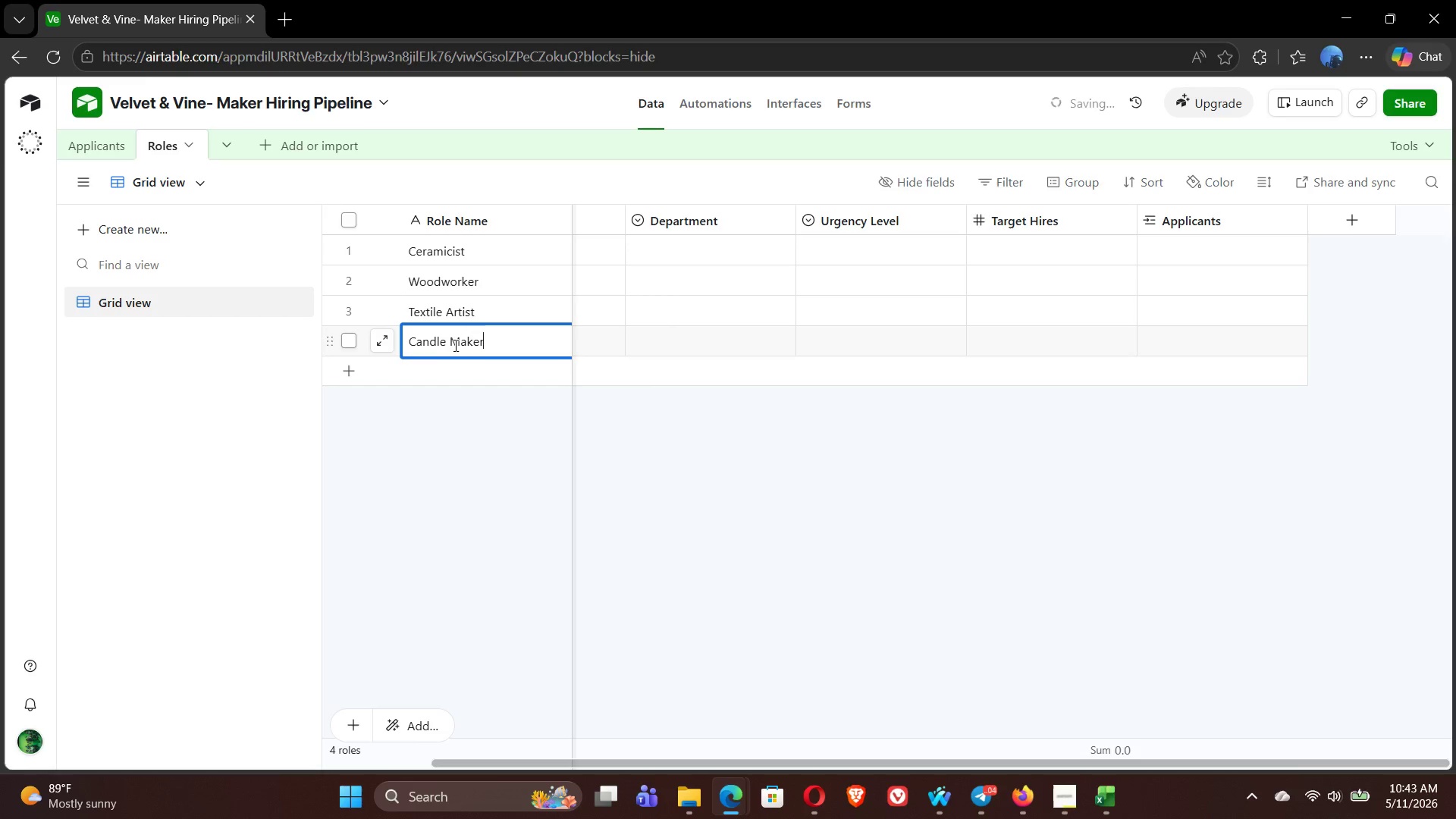 
left_click([351, 375])
 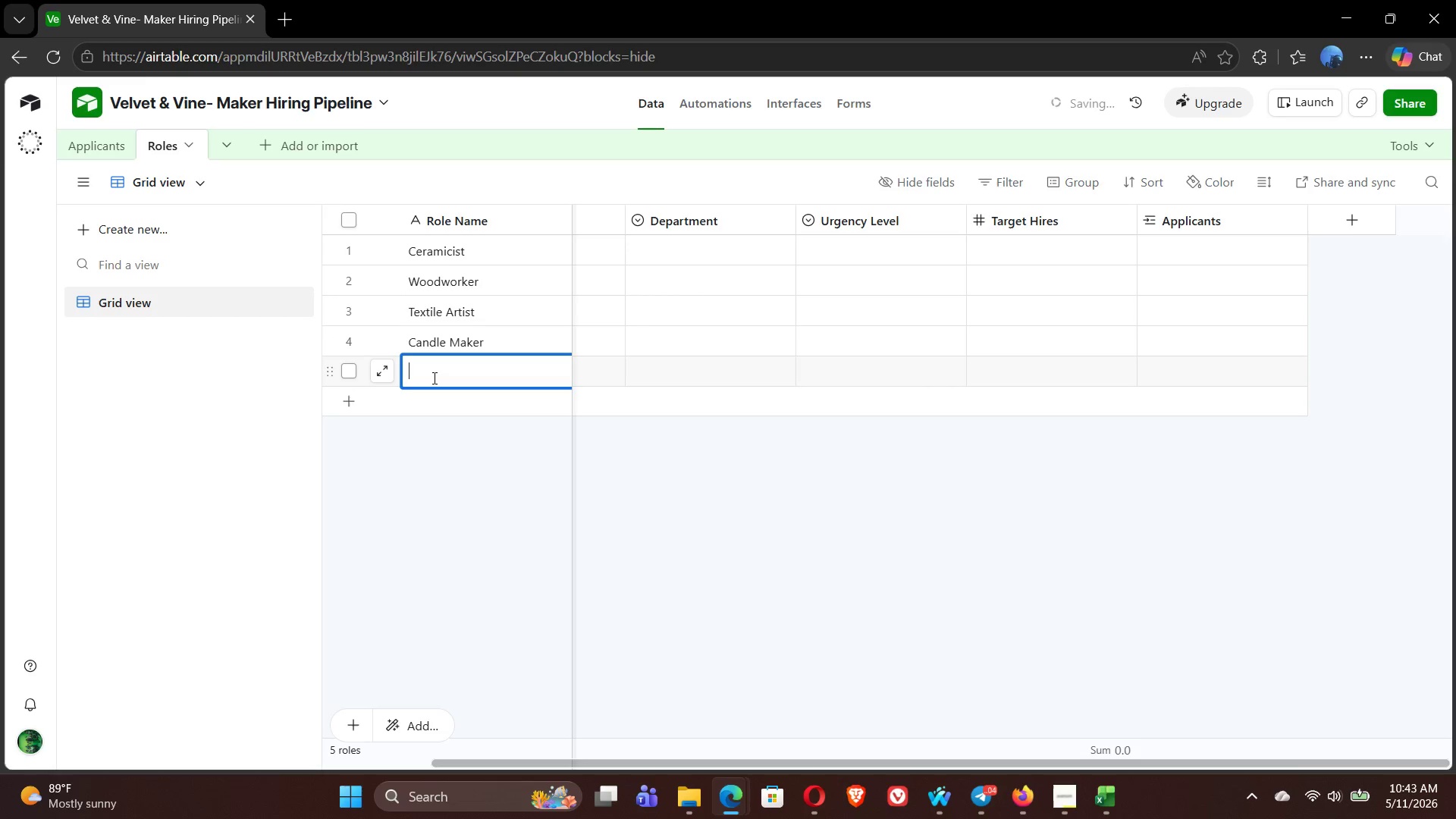 
type(Leatherworker)
 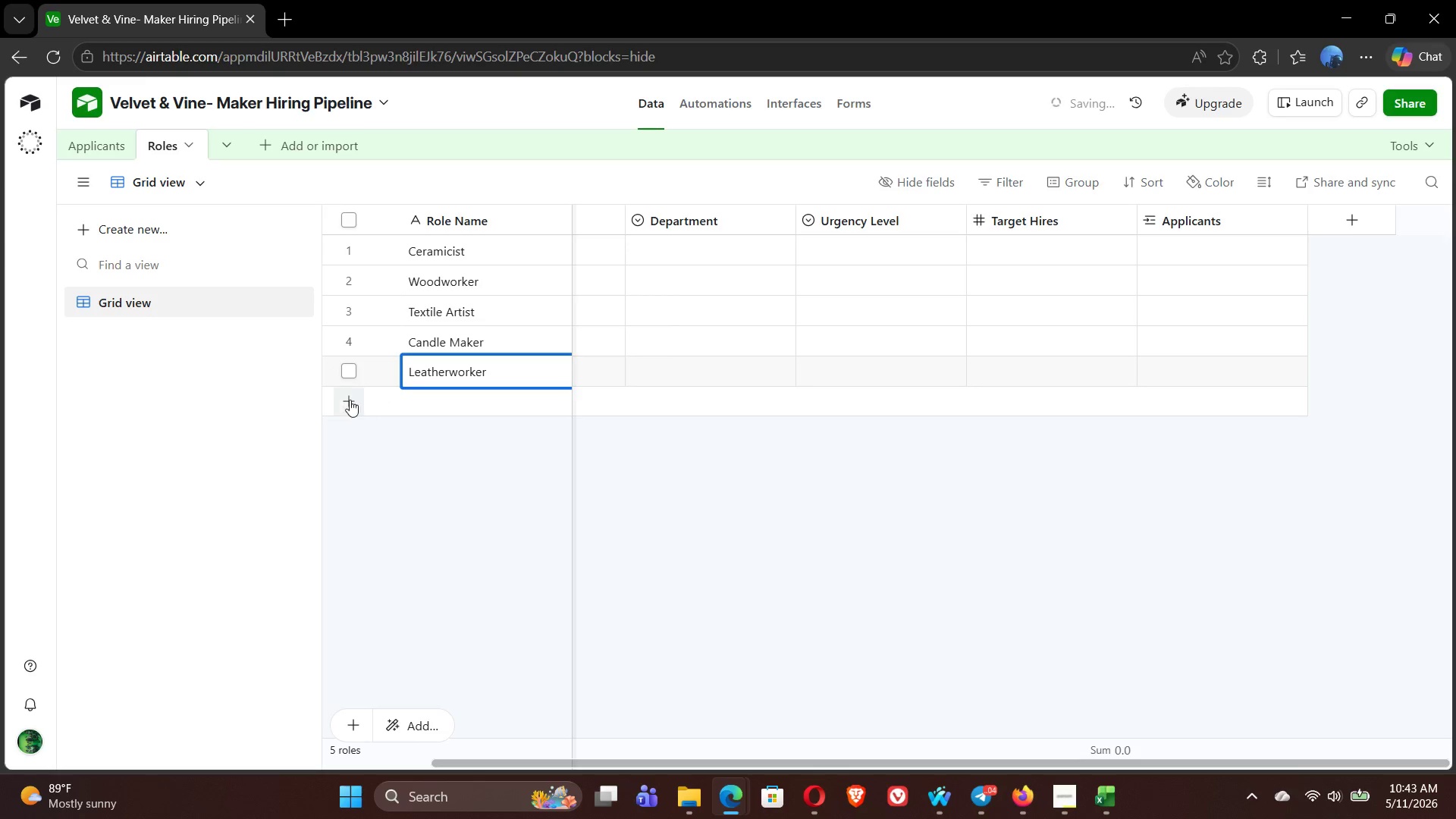 
left_click([340, 403])
 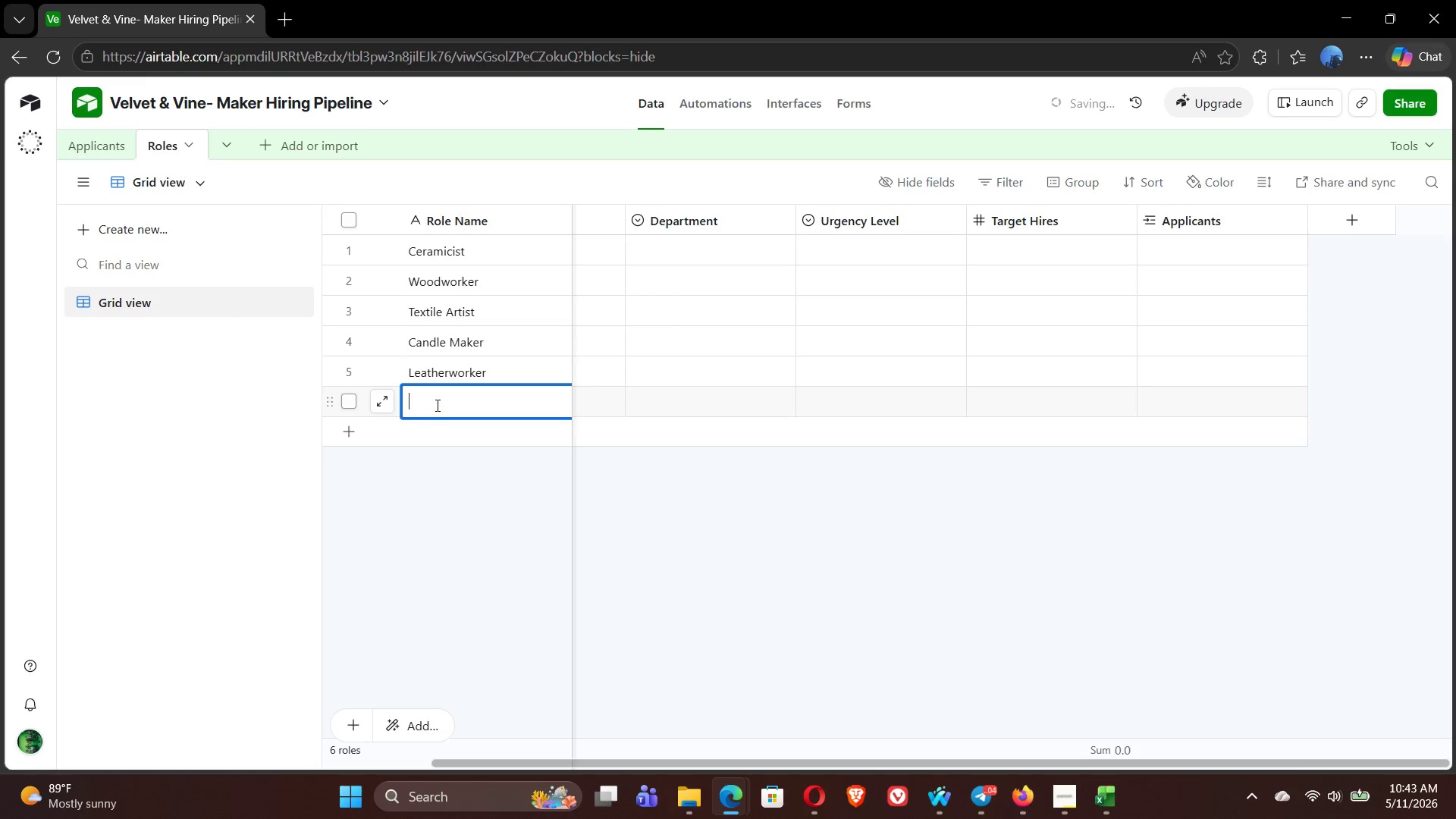 
type(Apothecary Assitant)
 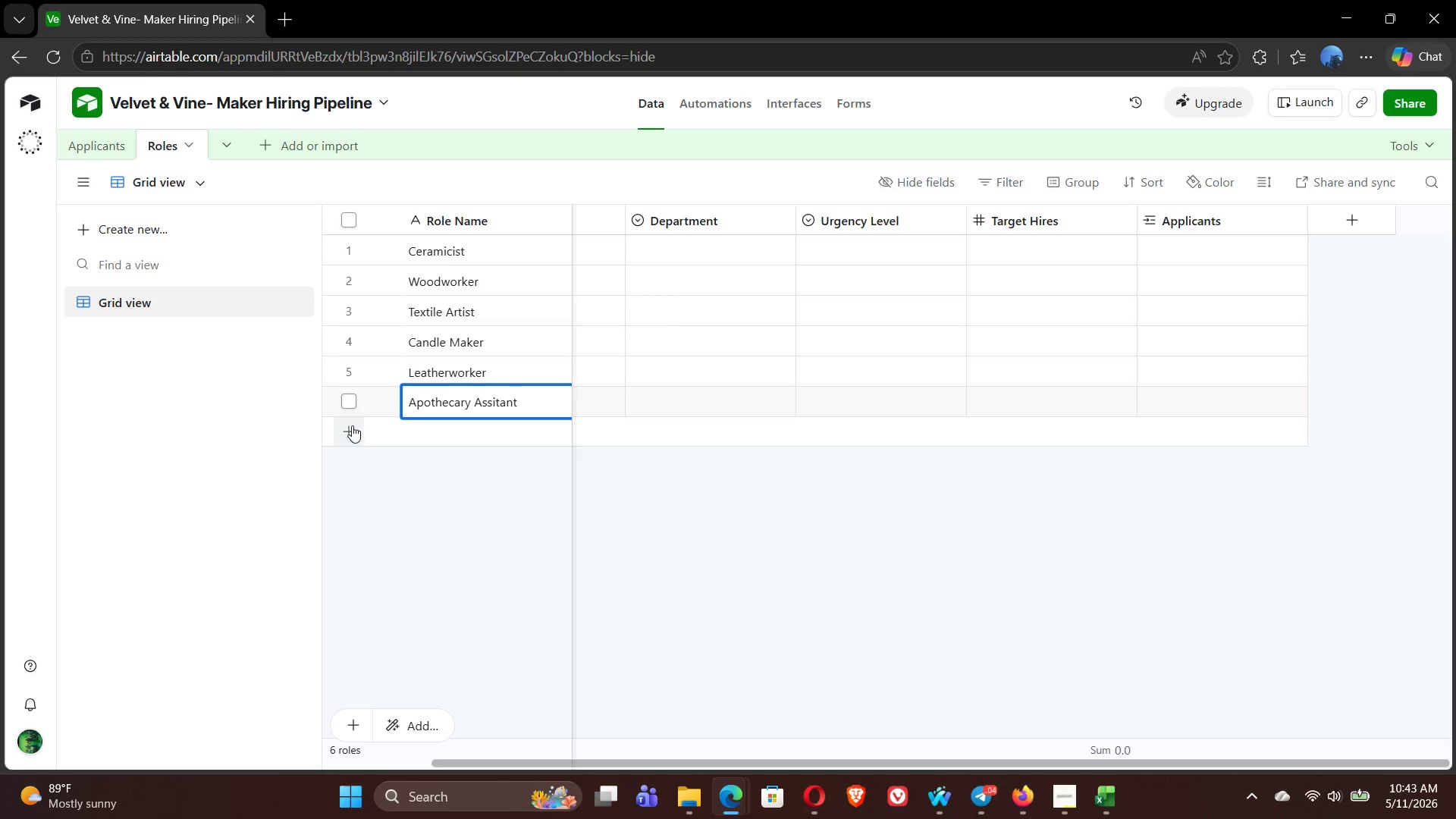 
left_click([351, 425])
 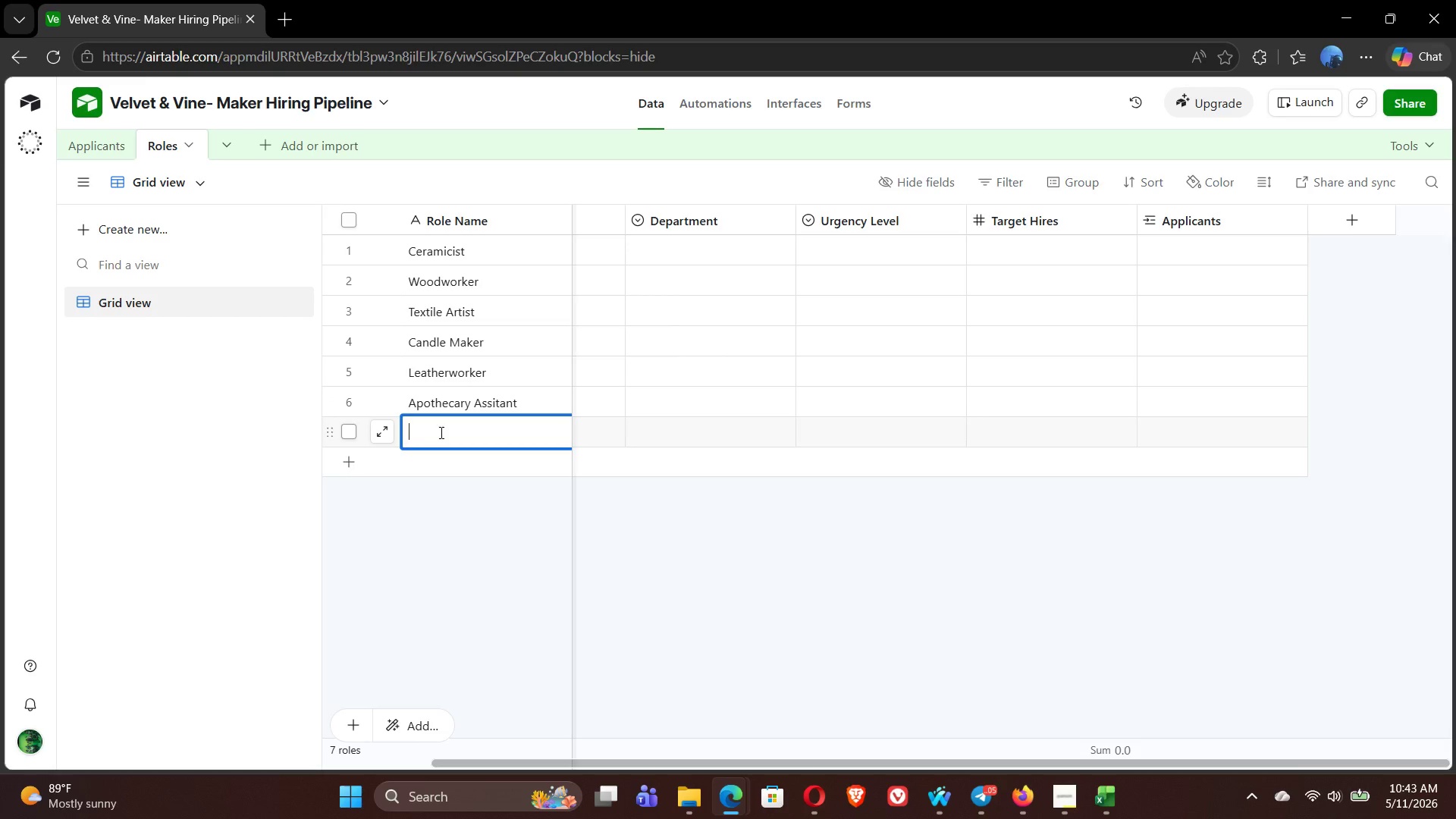 
type(Packagng Specalist)
 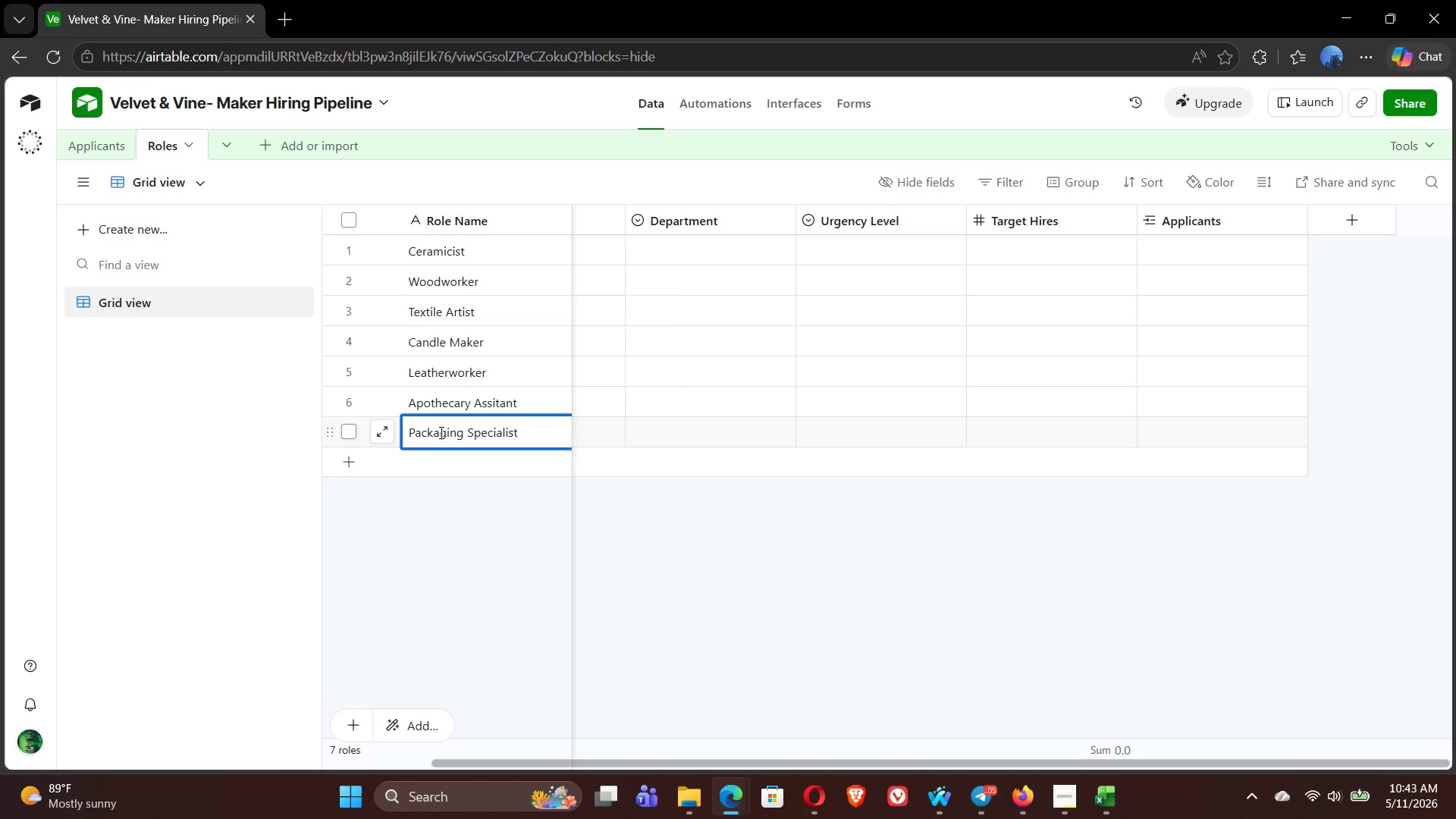 
left_click([357, 459])
 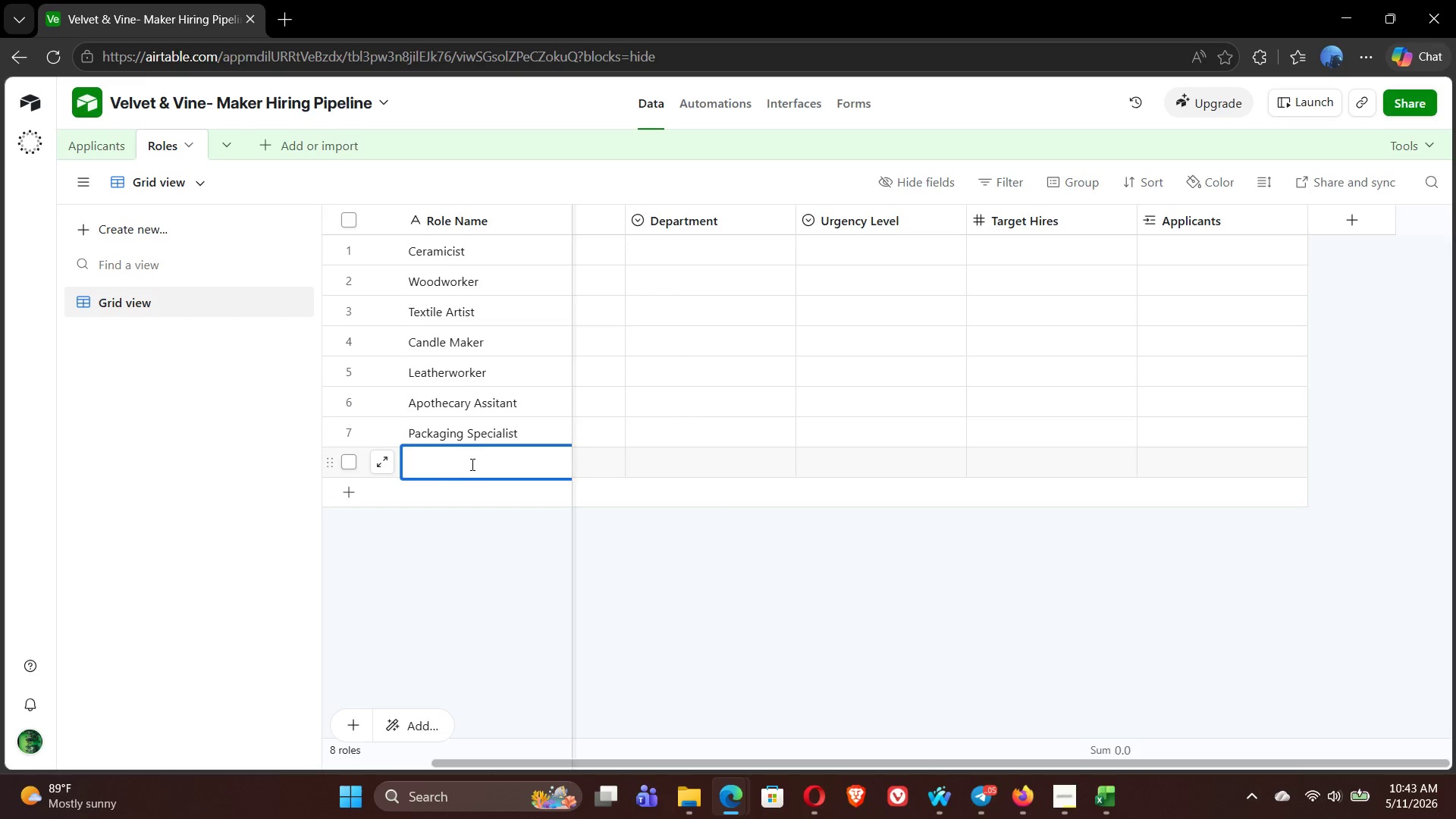 
type(Shipping coo)
key(Backspace)
key(Backspace)
key(Backspace)
type(Coordinatoer)
key(Backspace)
key(Backspace)
type(r)
 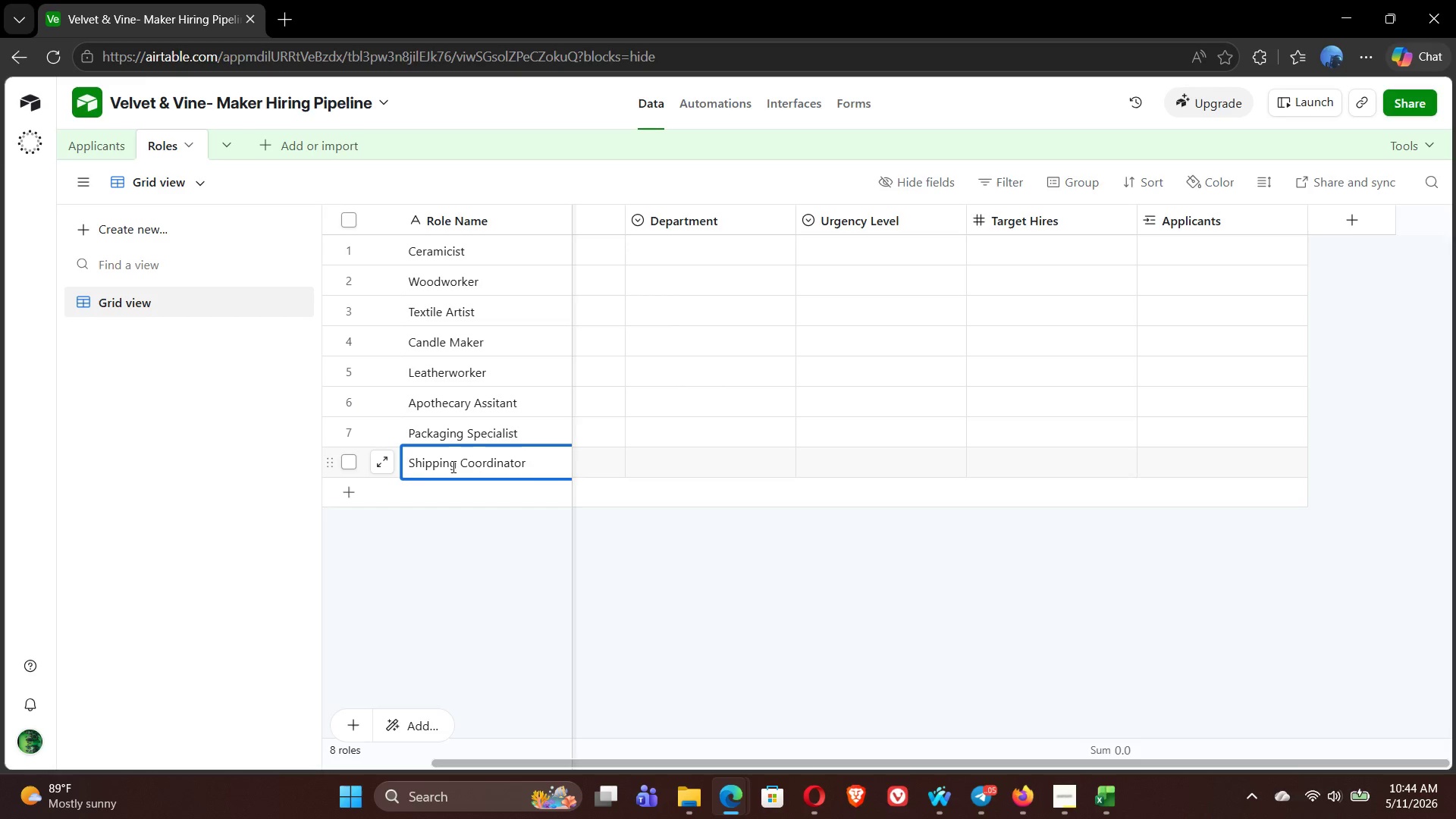 
left_click([356, 494])
 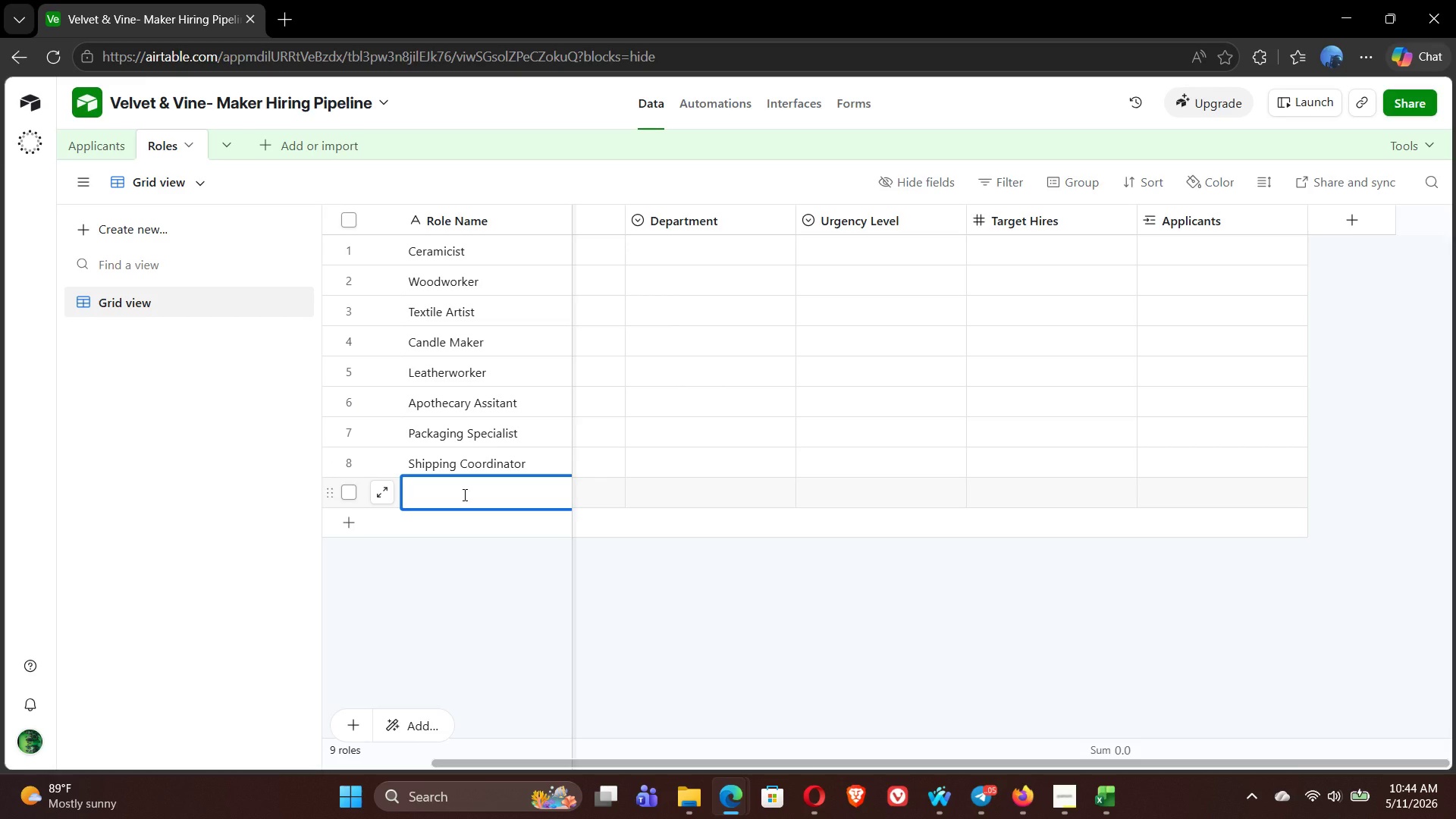 
type(Inventory lead)
key(Backspace)
key(Backspace)
key(Backspace)
type(lEA)
key(Backspace)
key(Backspace)
key(Backspace)
type(EAD)
 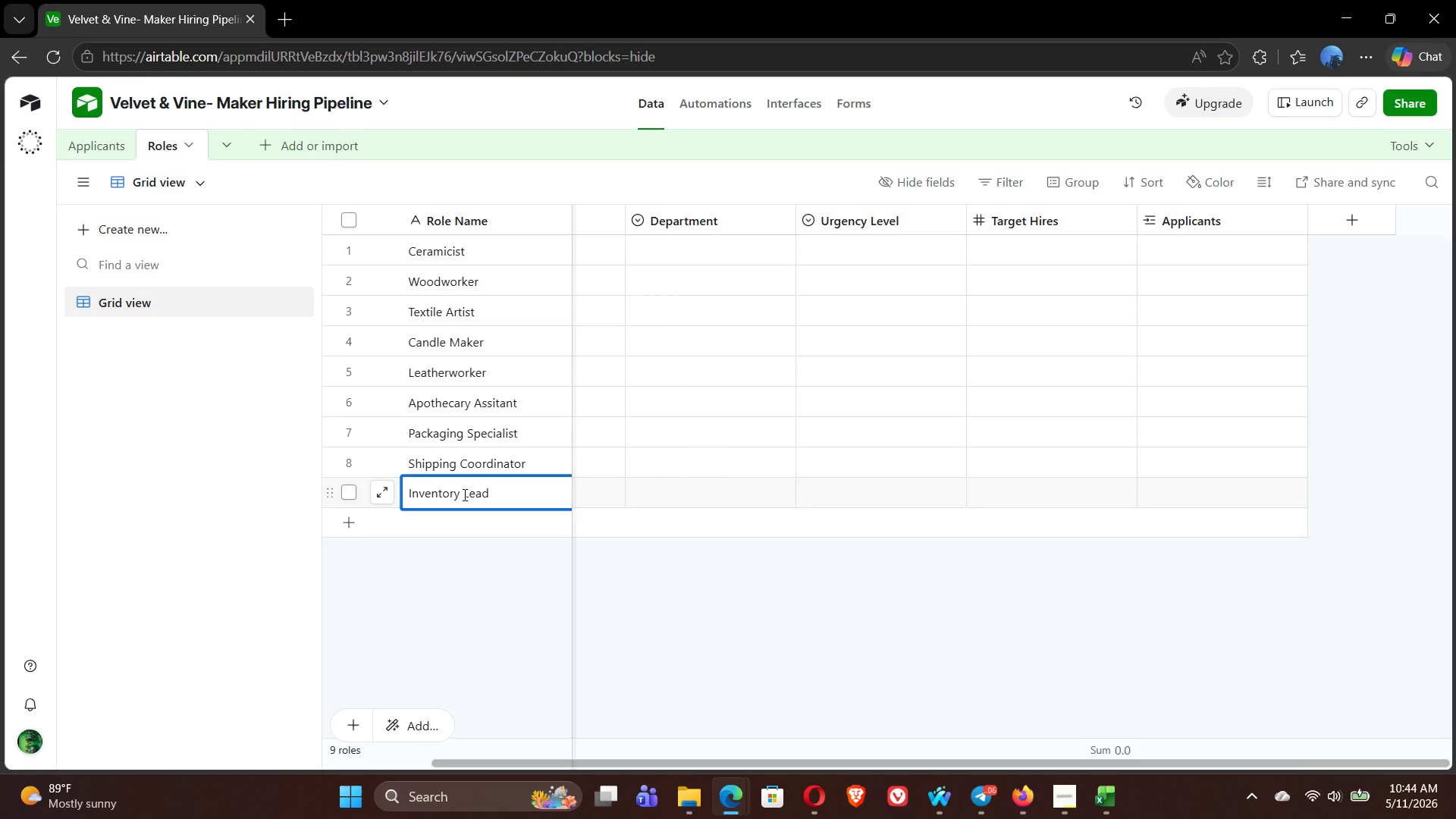 
hold_key(key=CapsLock, duration=0.41)
 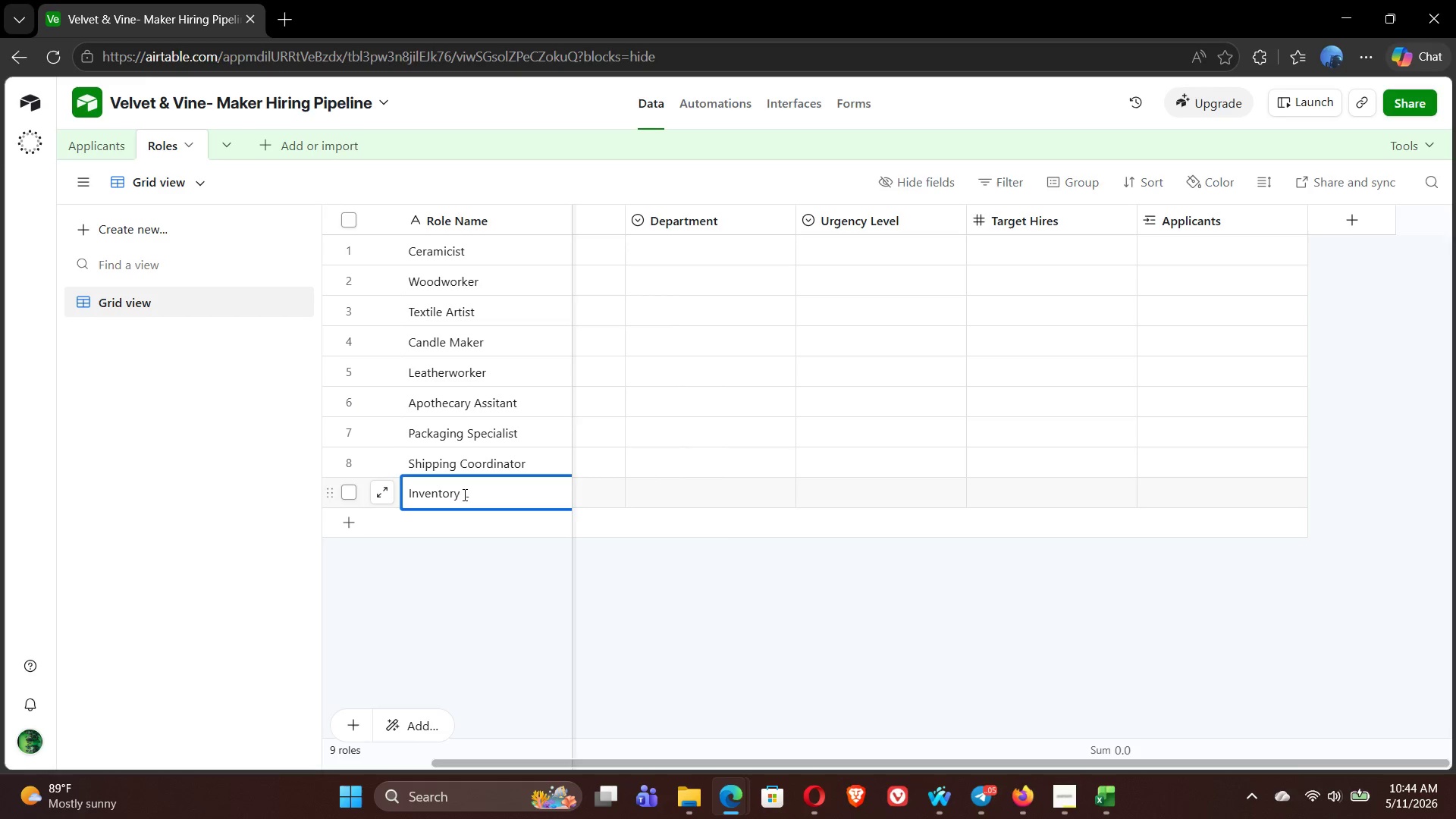 
left_click([352, 522])
 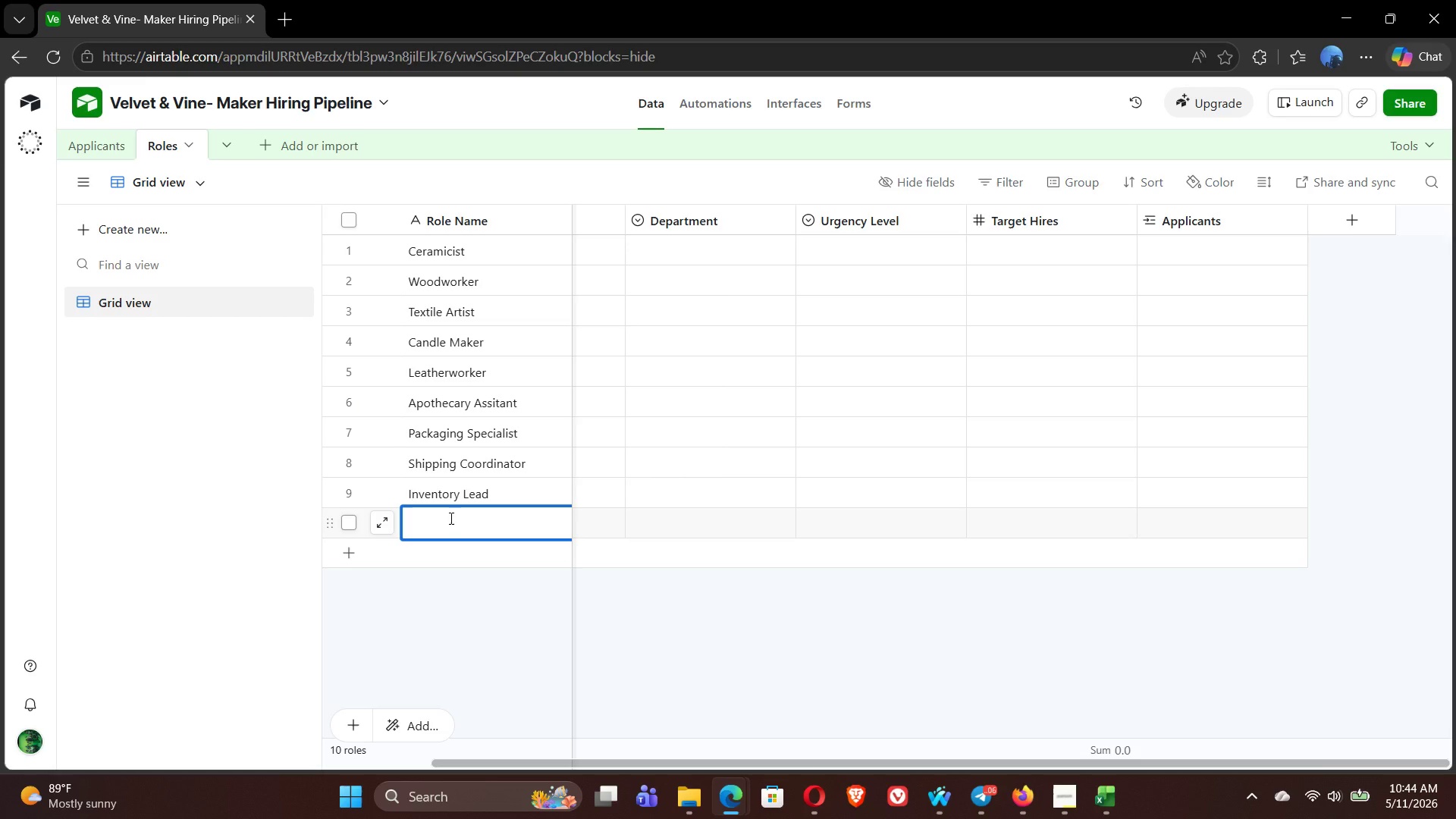 
type(Quality Control)
 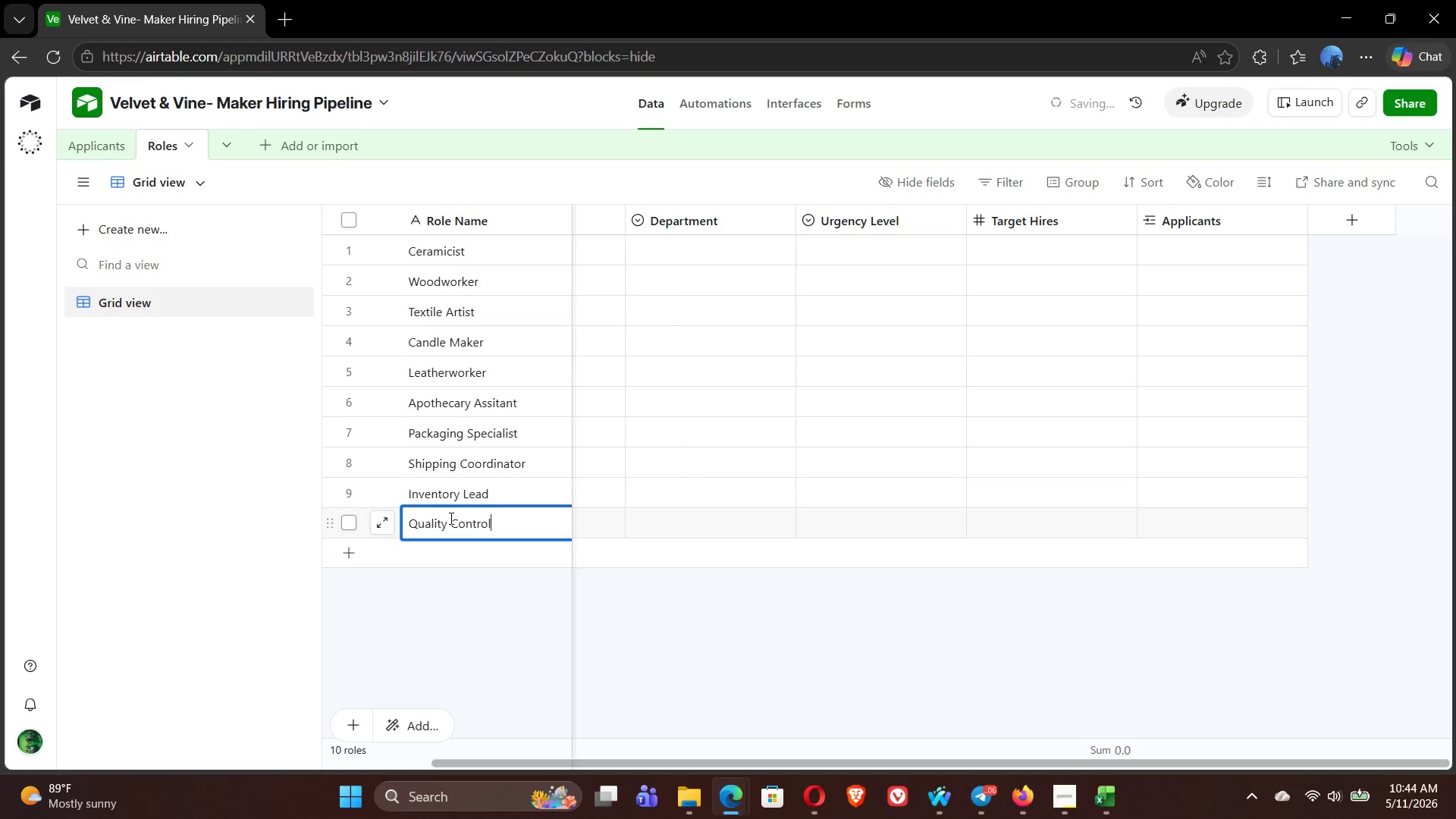 
left_click([340, 556])
 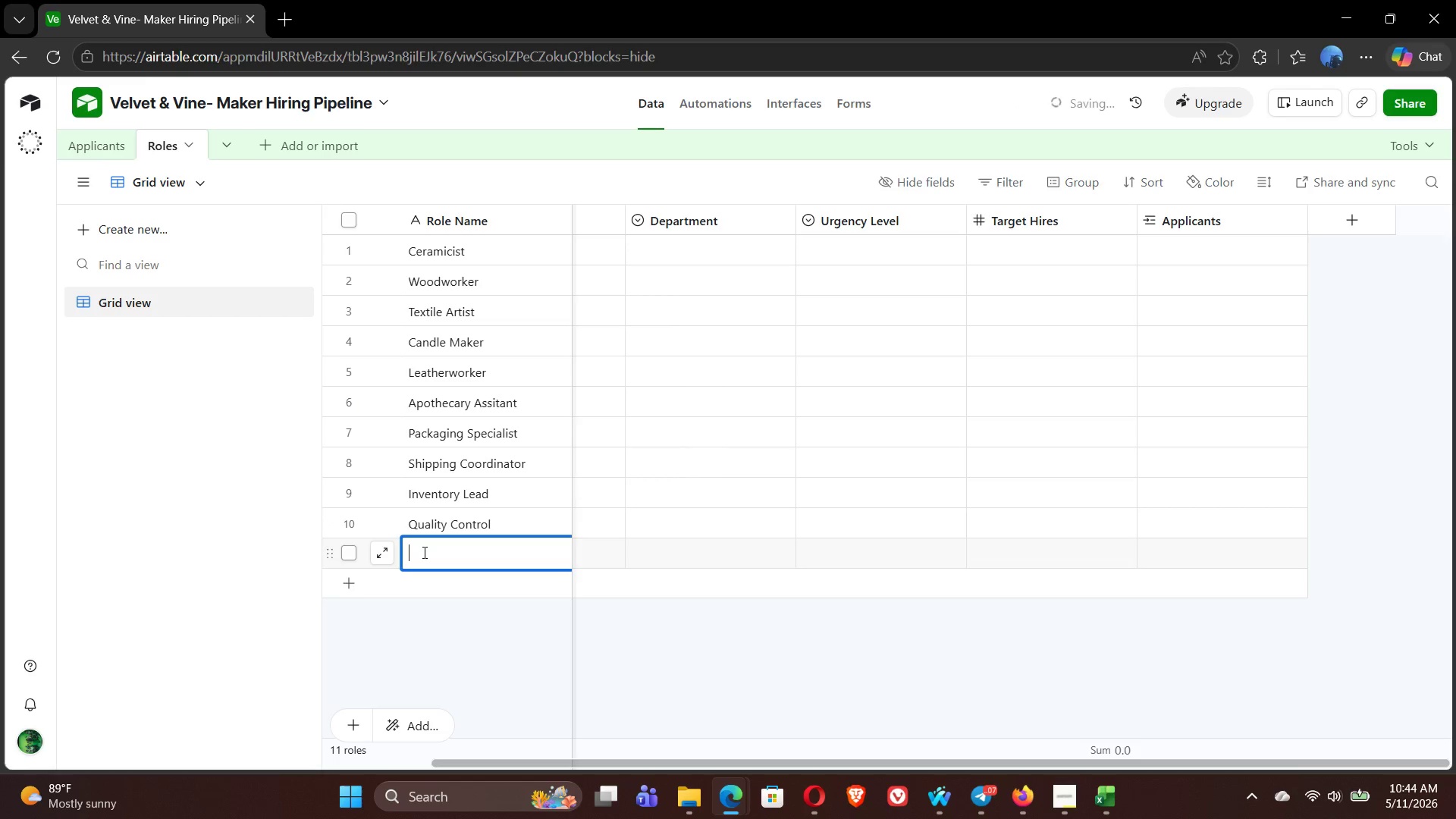 
type(Photograp)
 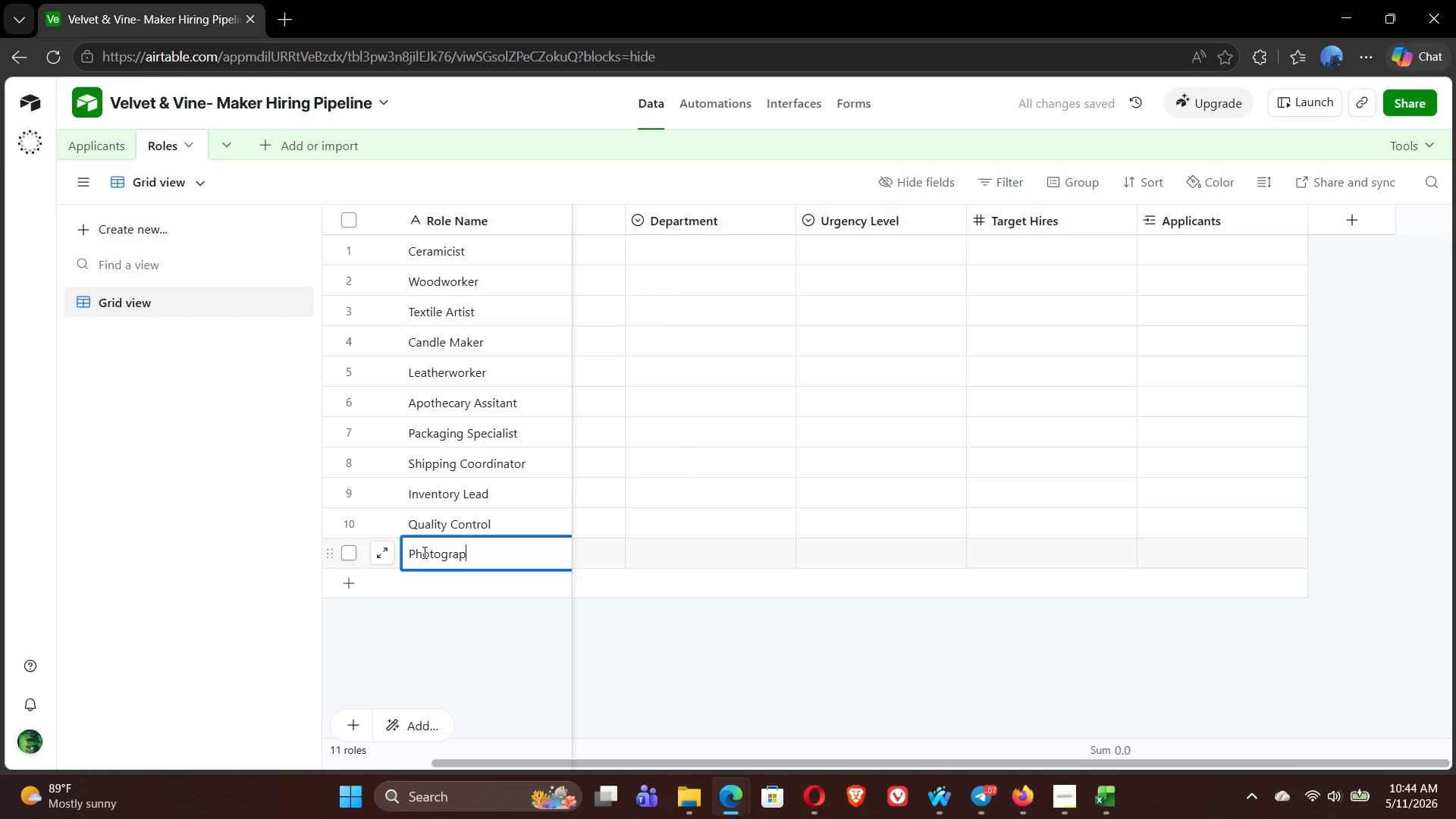 
type(her)
 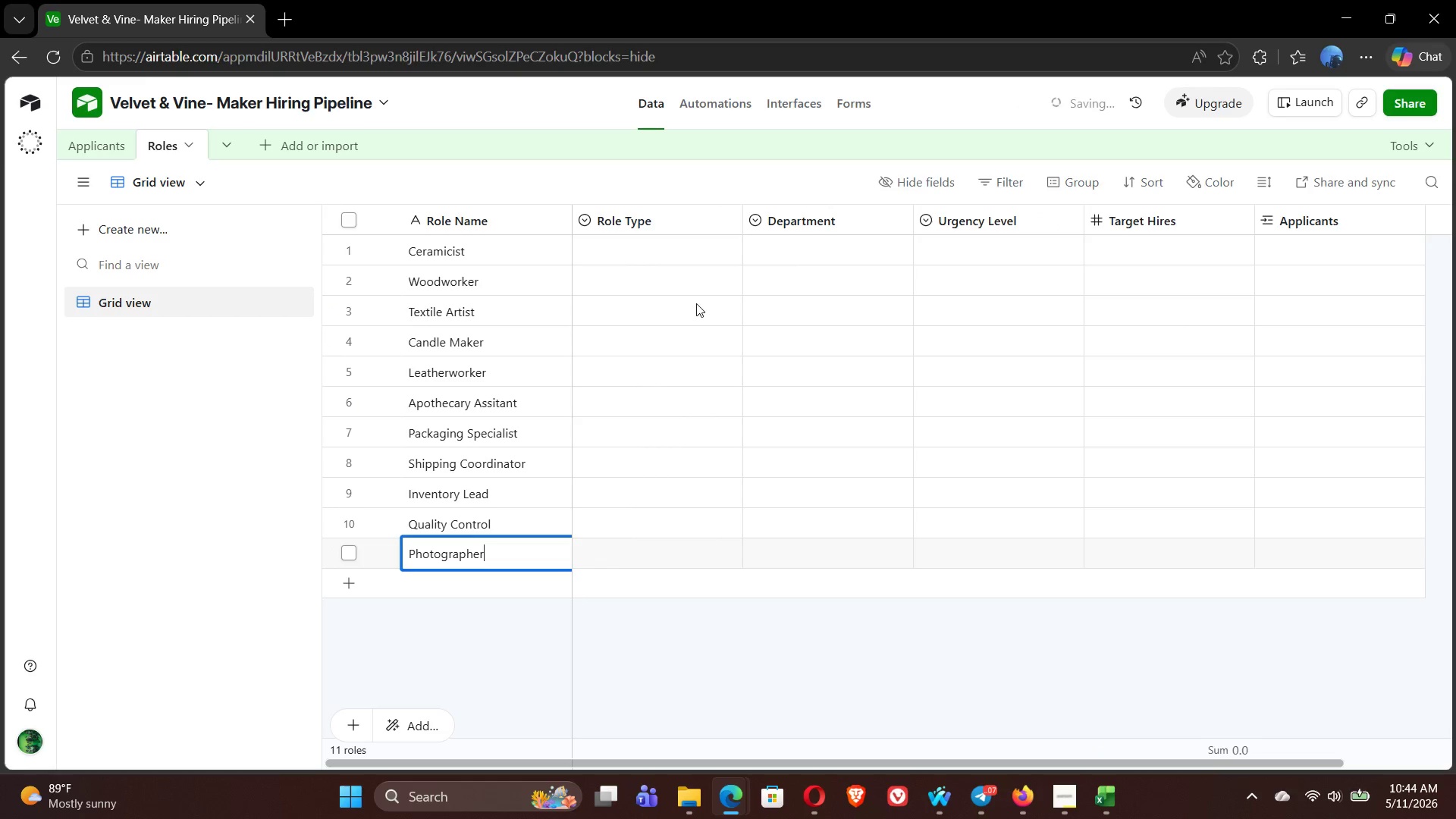 
left_click([651, 249])
 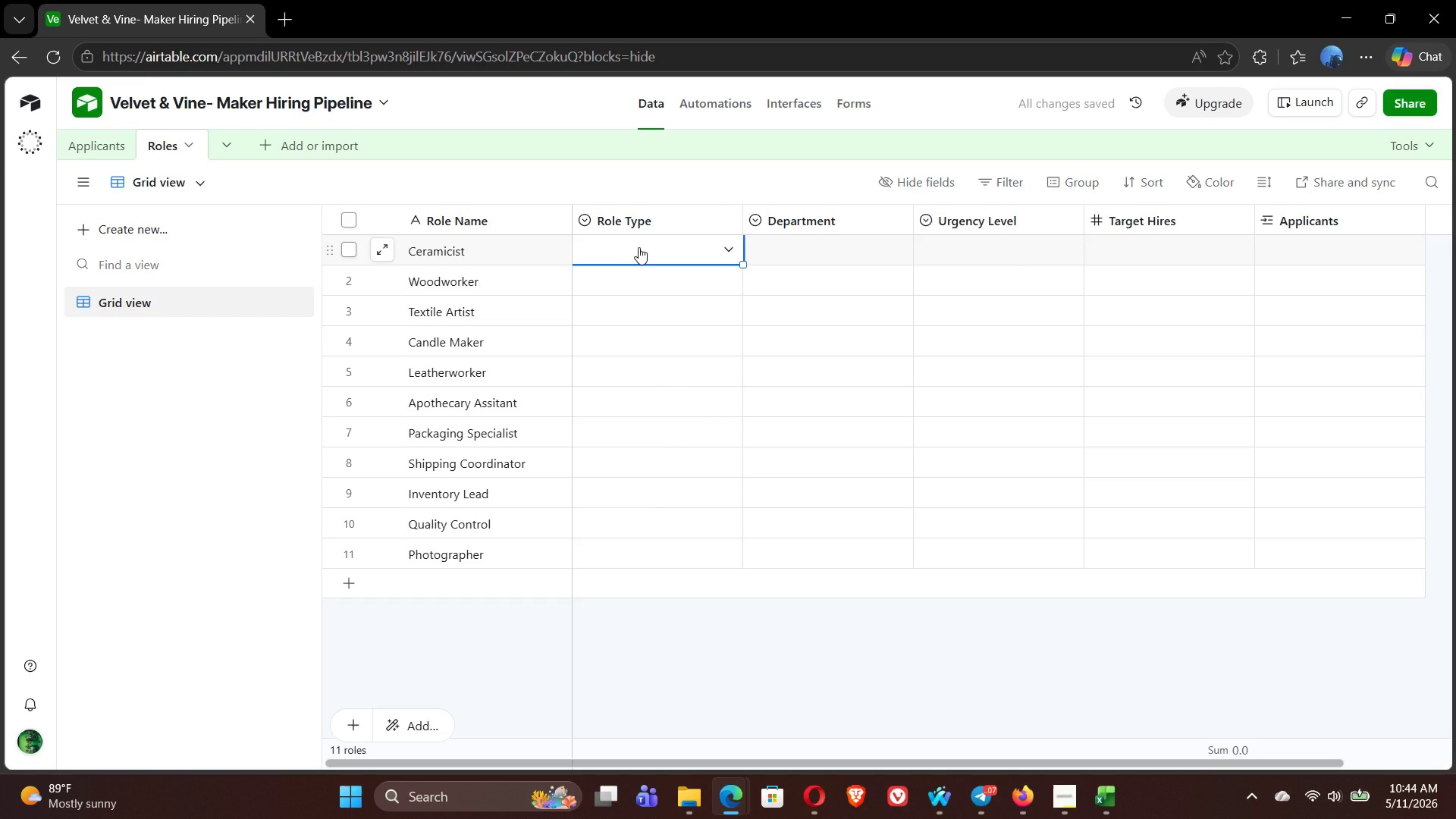 
left_click([656, 247])
 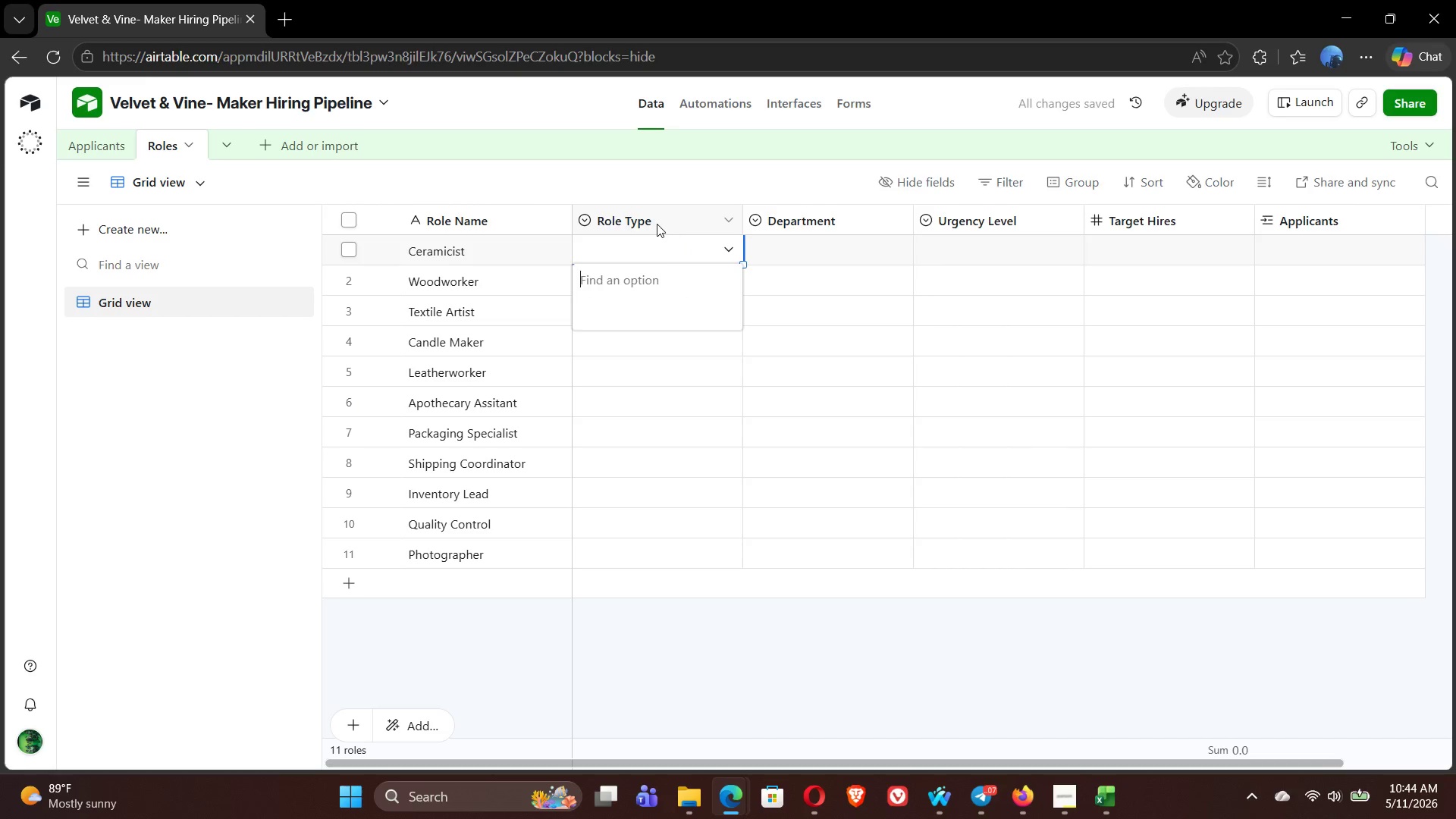 
double_click([656, 224])
 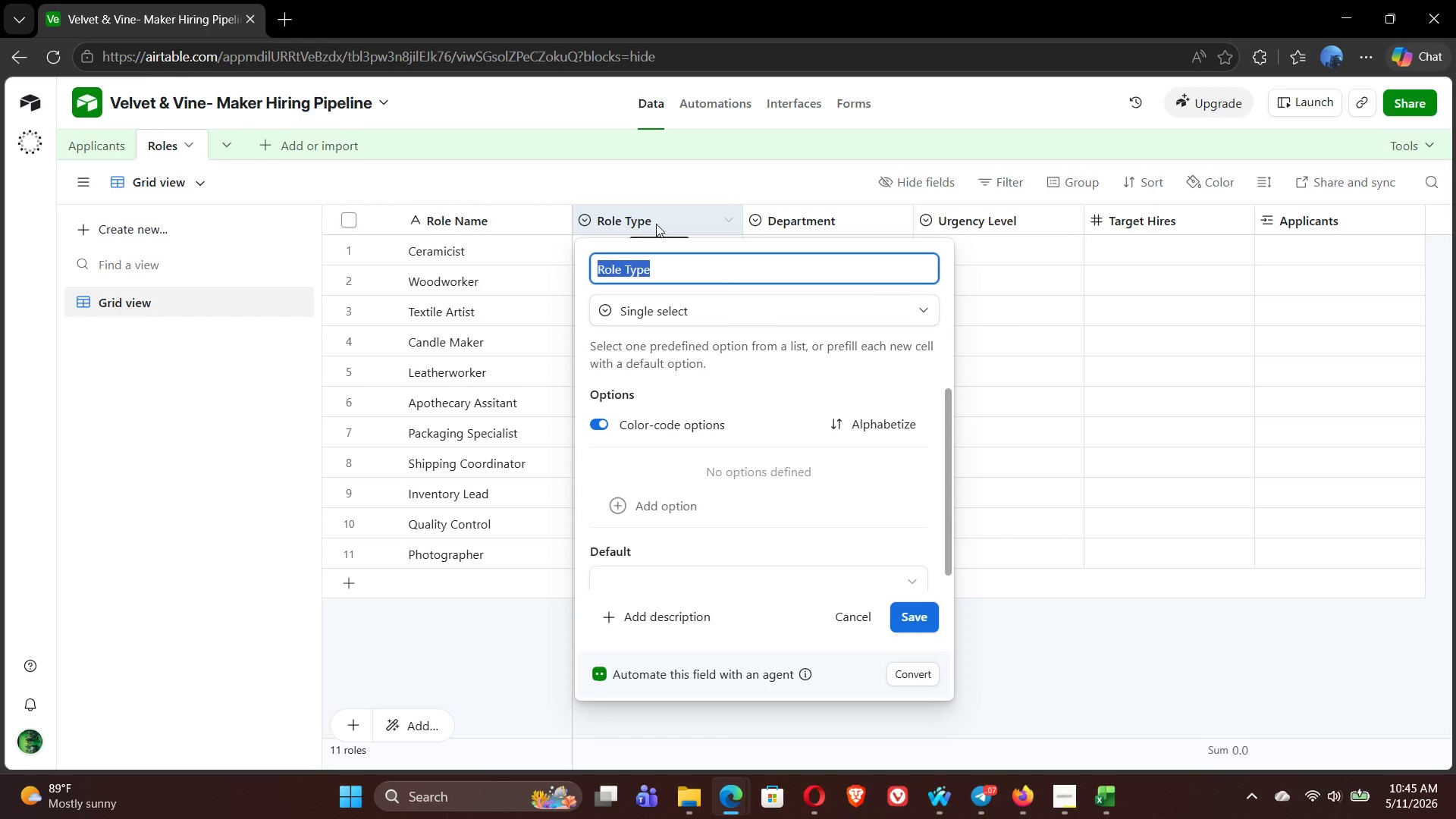 
wait(54.0)
 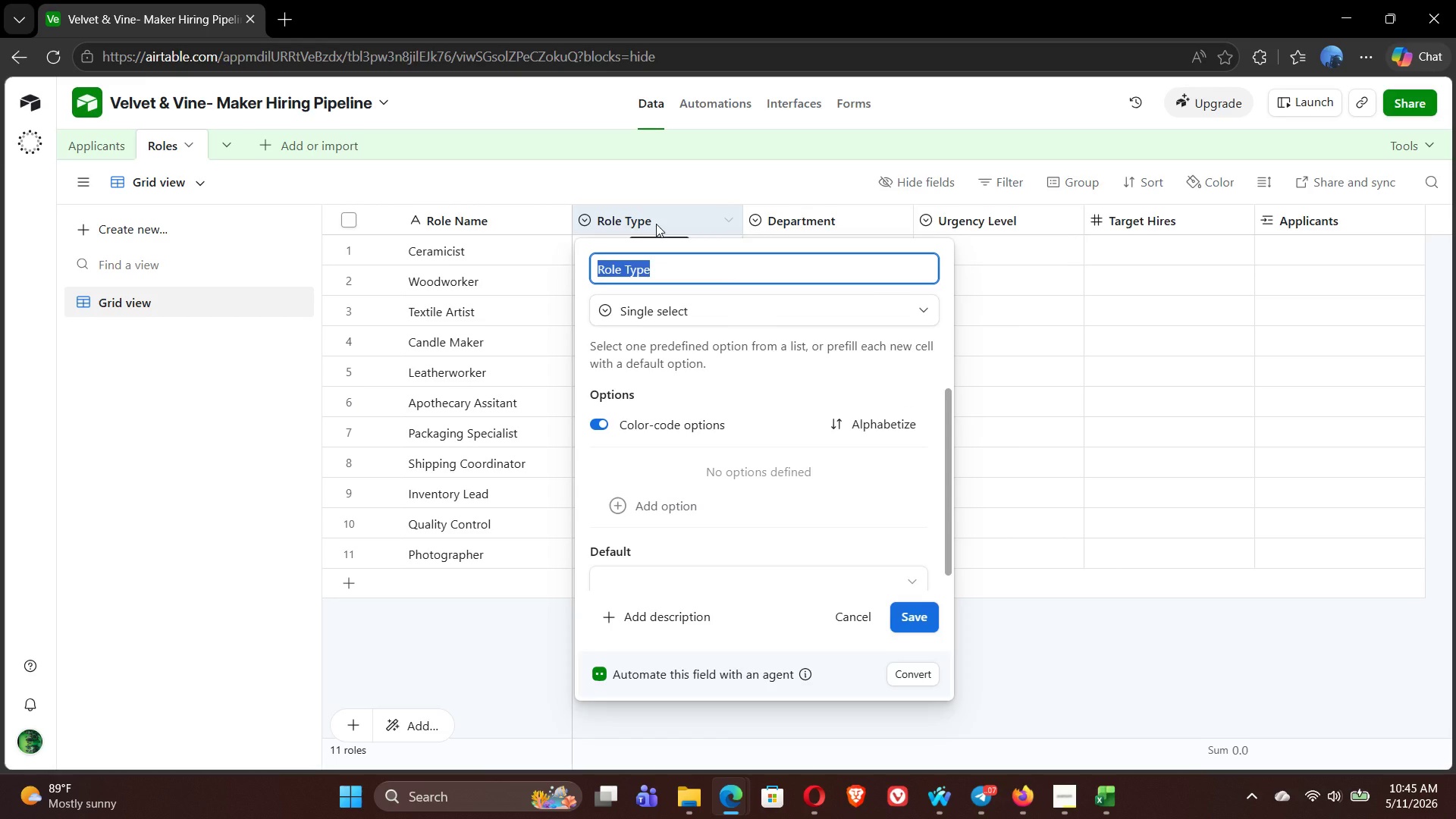 
left_click([620, 513])
 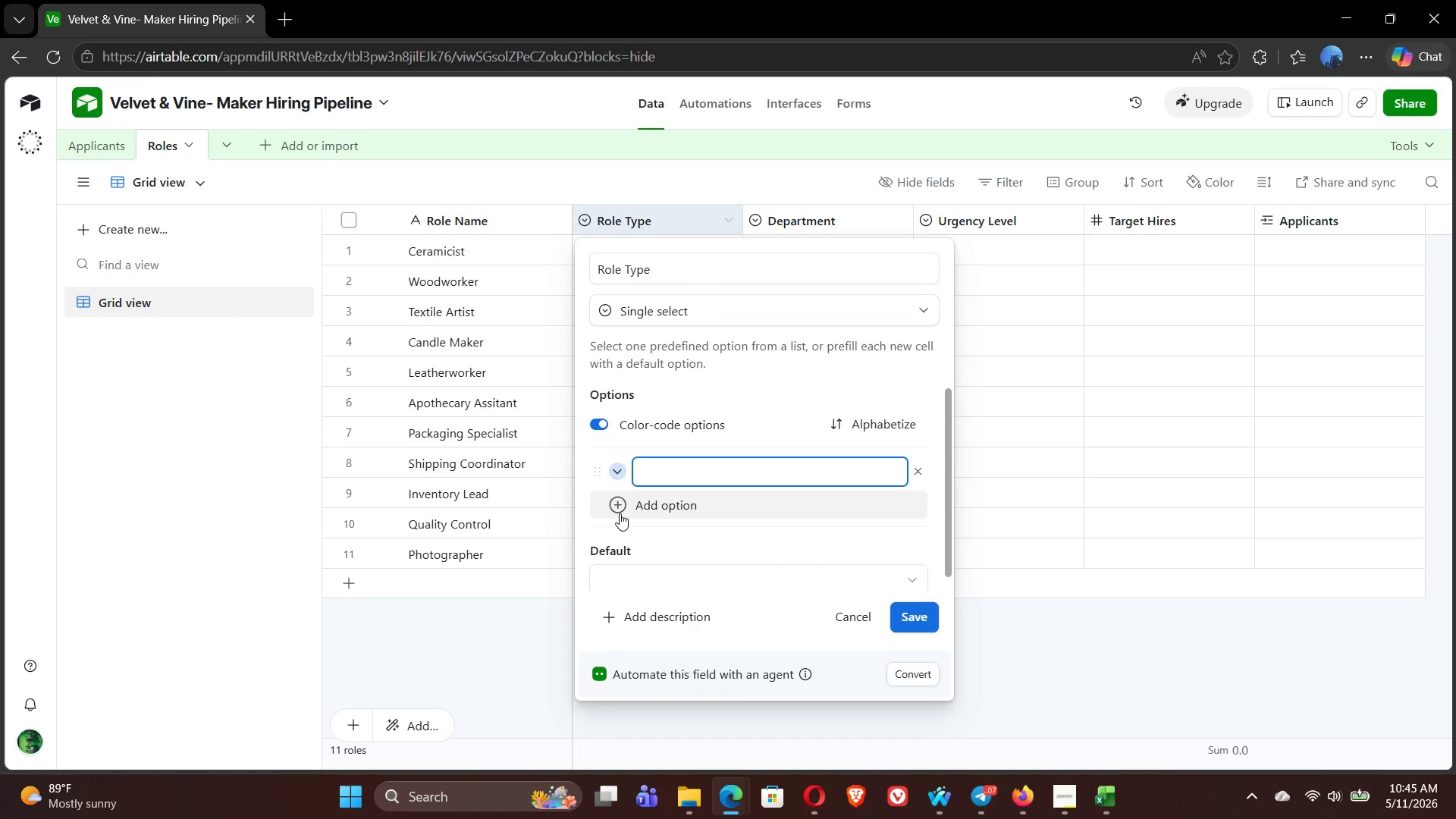 
type(Maker)
 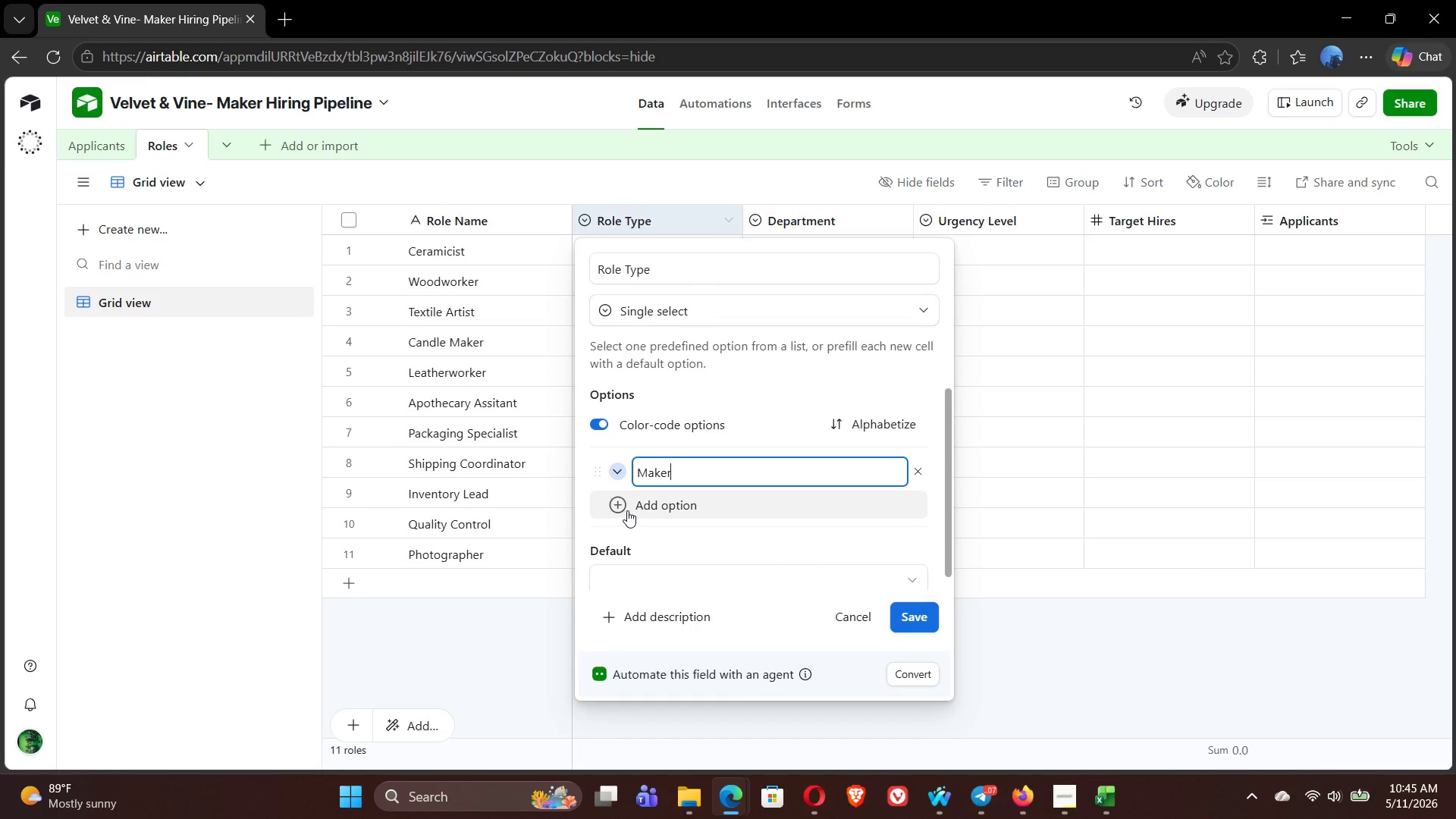 
left_click([620, 510])
 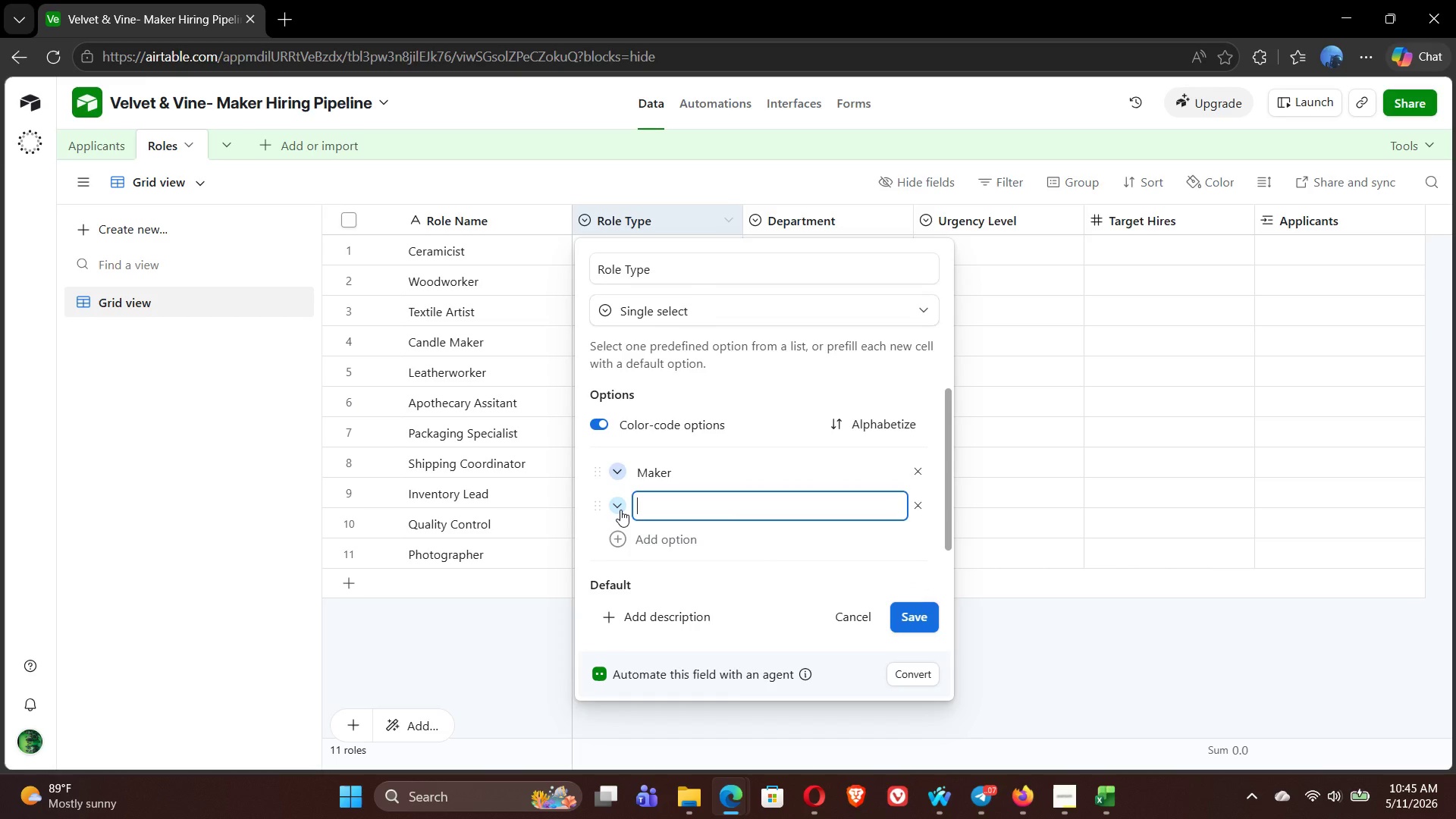 
type(Warehouse)
 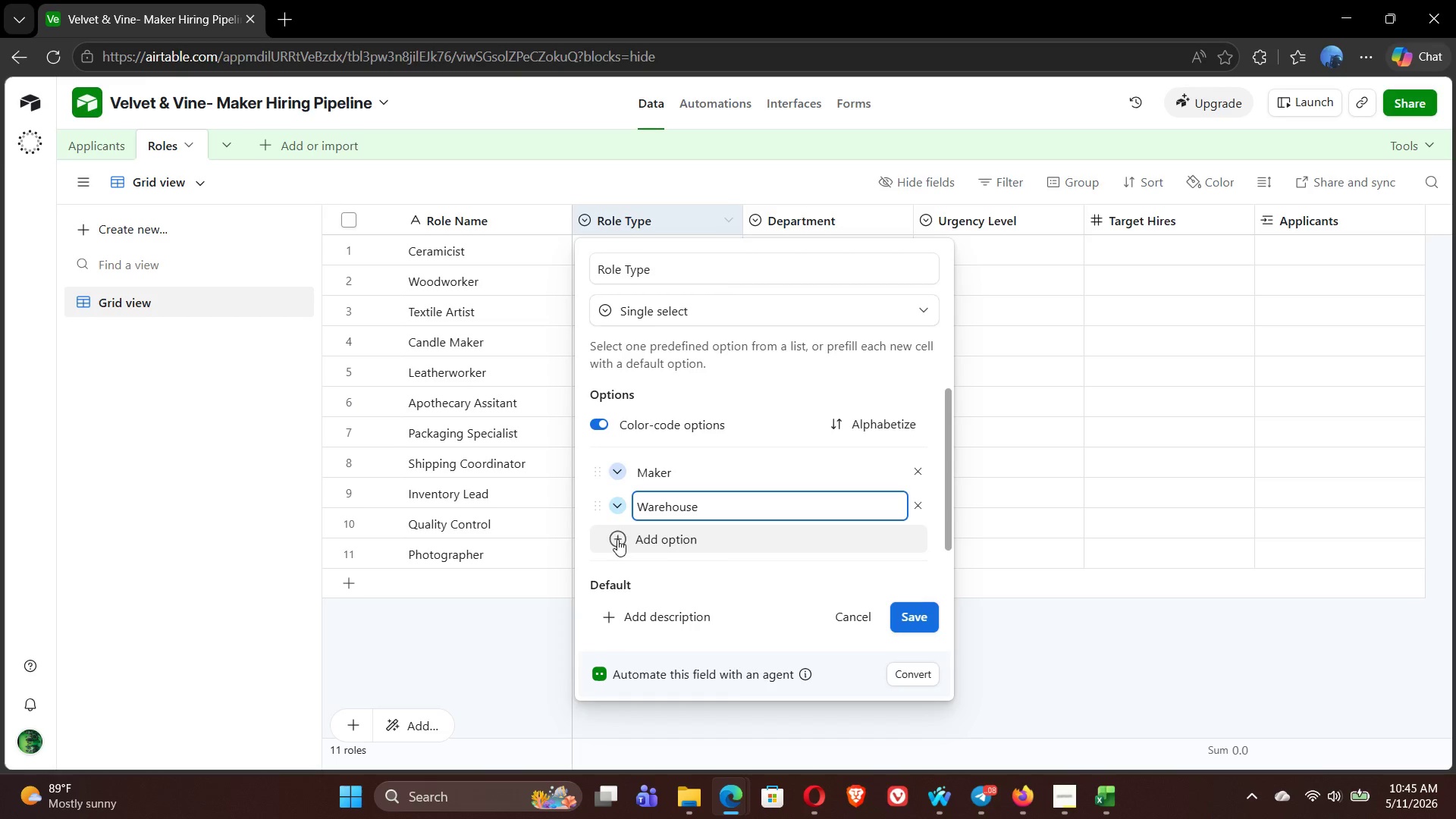 
left_click([617, 541])
 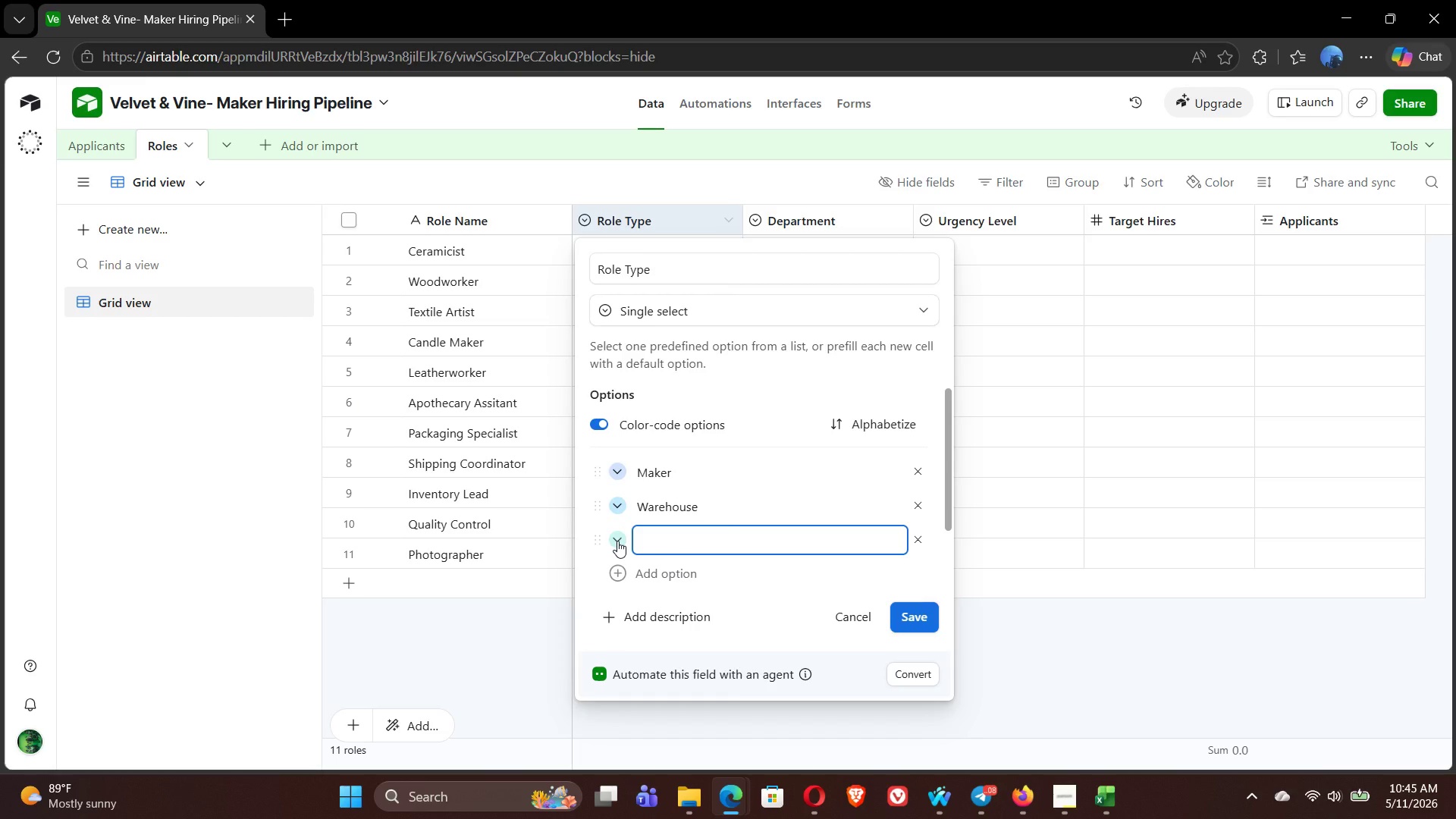 
type(Creative)
 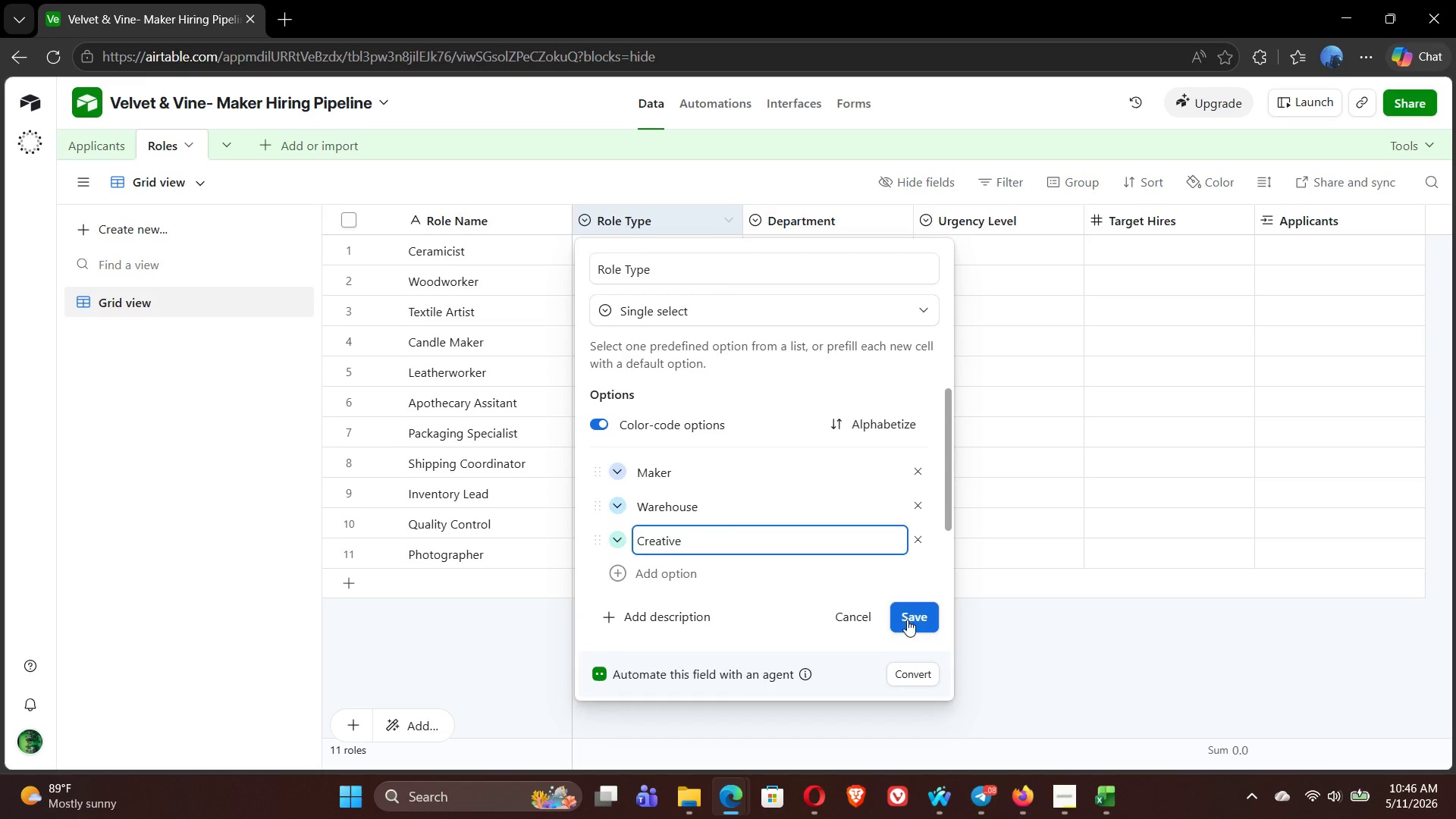 
left_click([903, 620])
 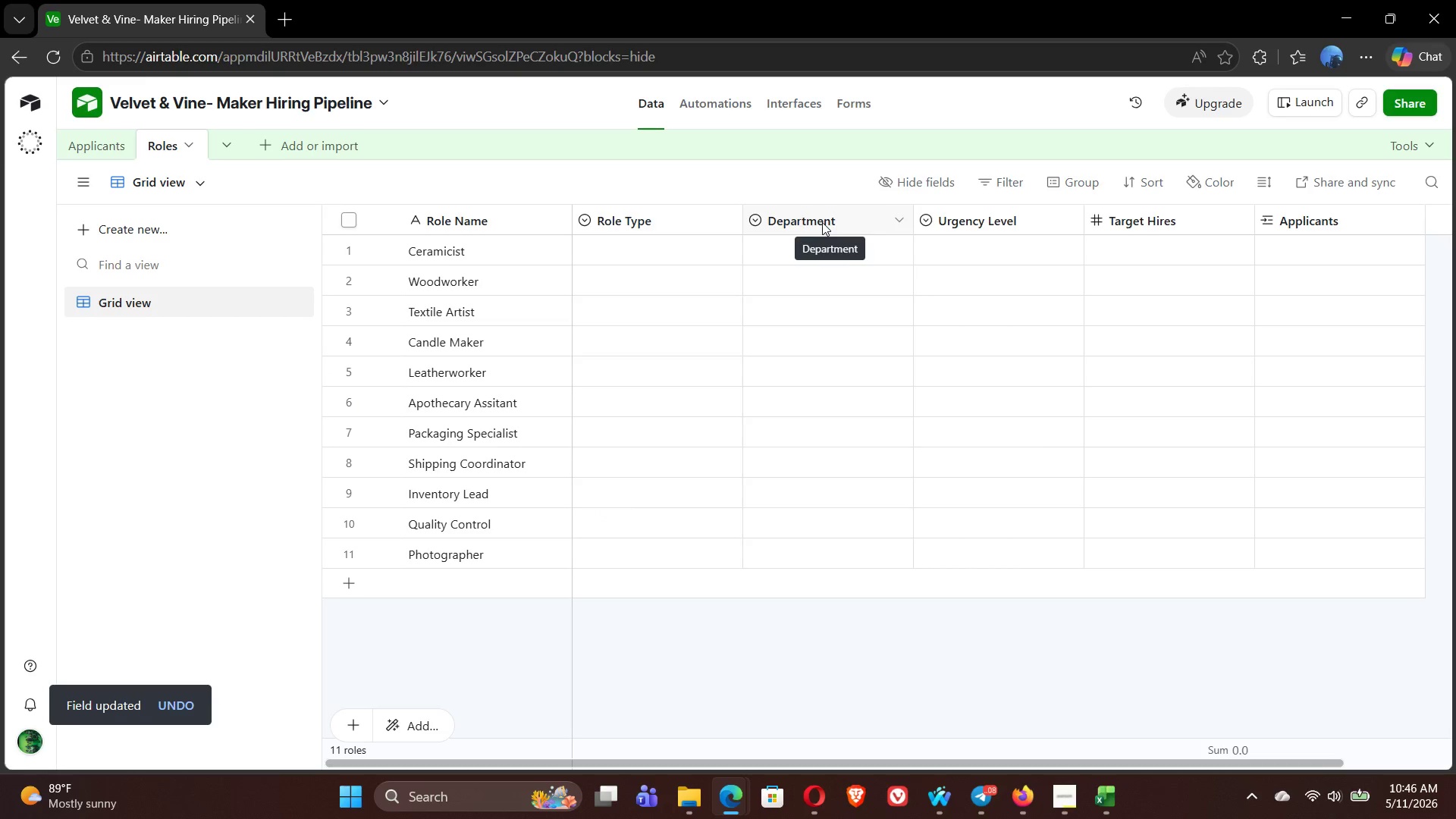 
wait(12.92)
 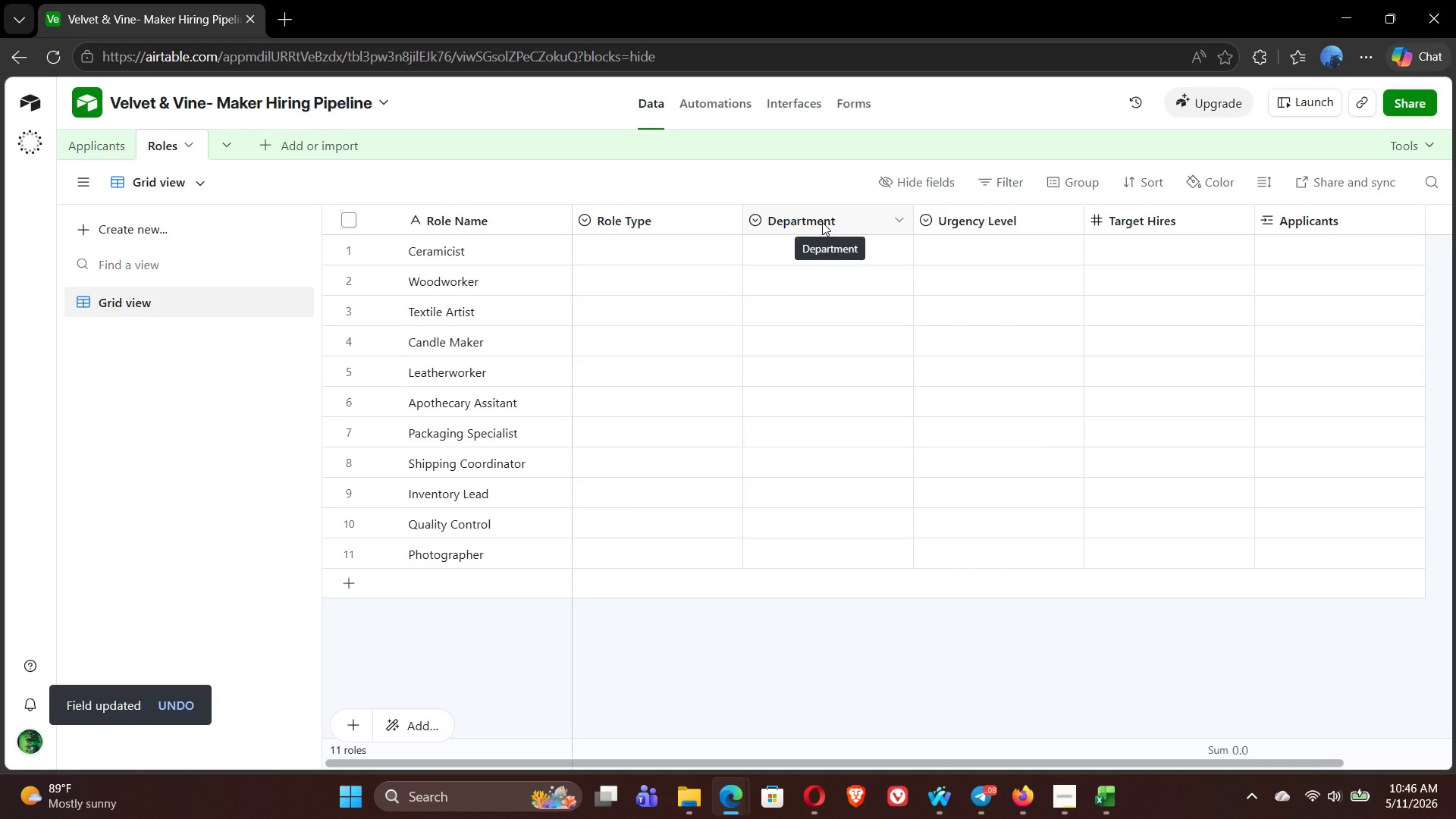 
double_click([805, 224])
 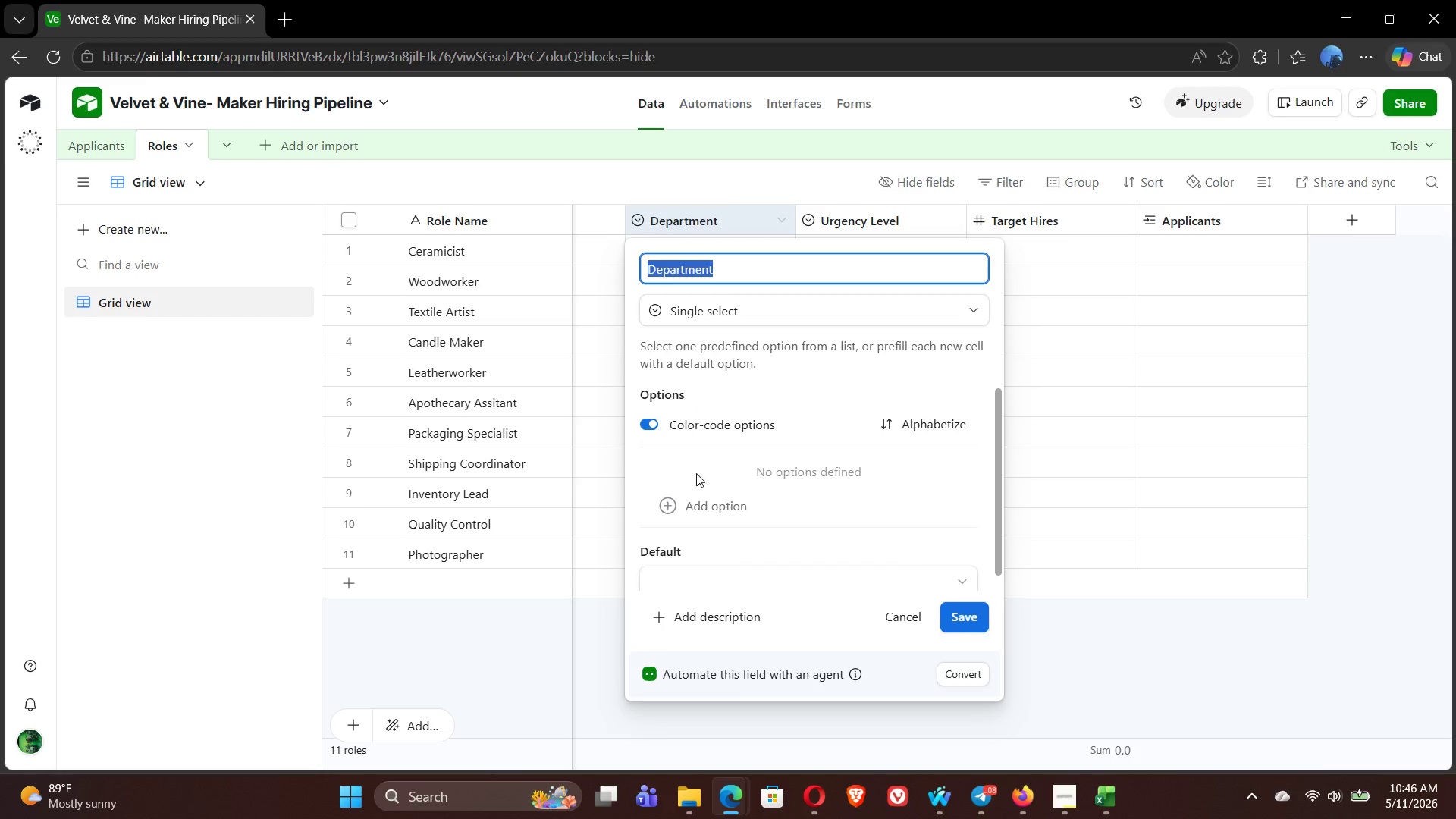 
left_click([662, 511])
 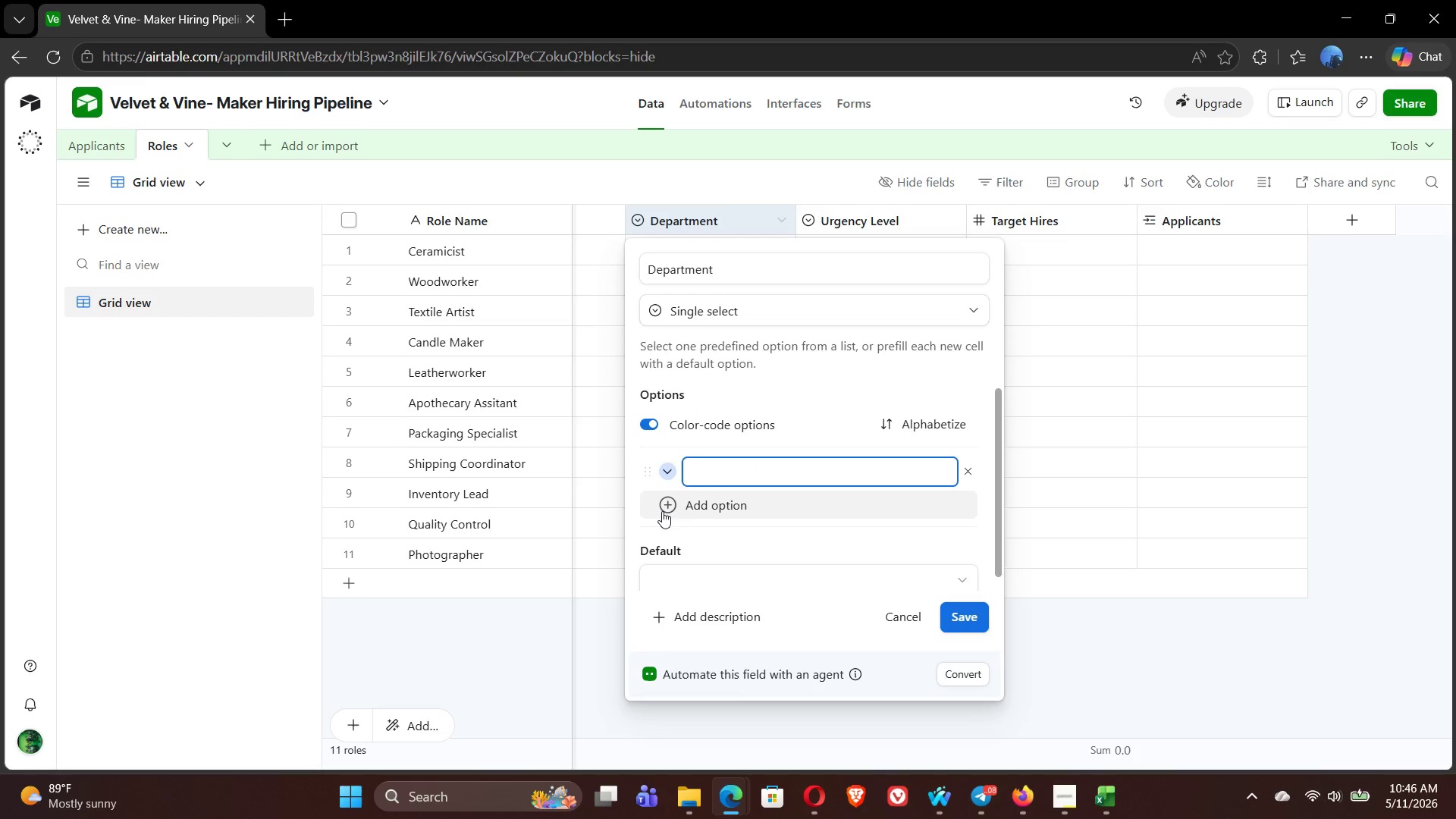 
type(Producion)
key(Backspace)
key(Backspace)
key(Backspace)
type(tion)
 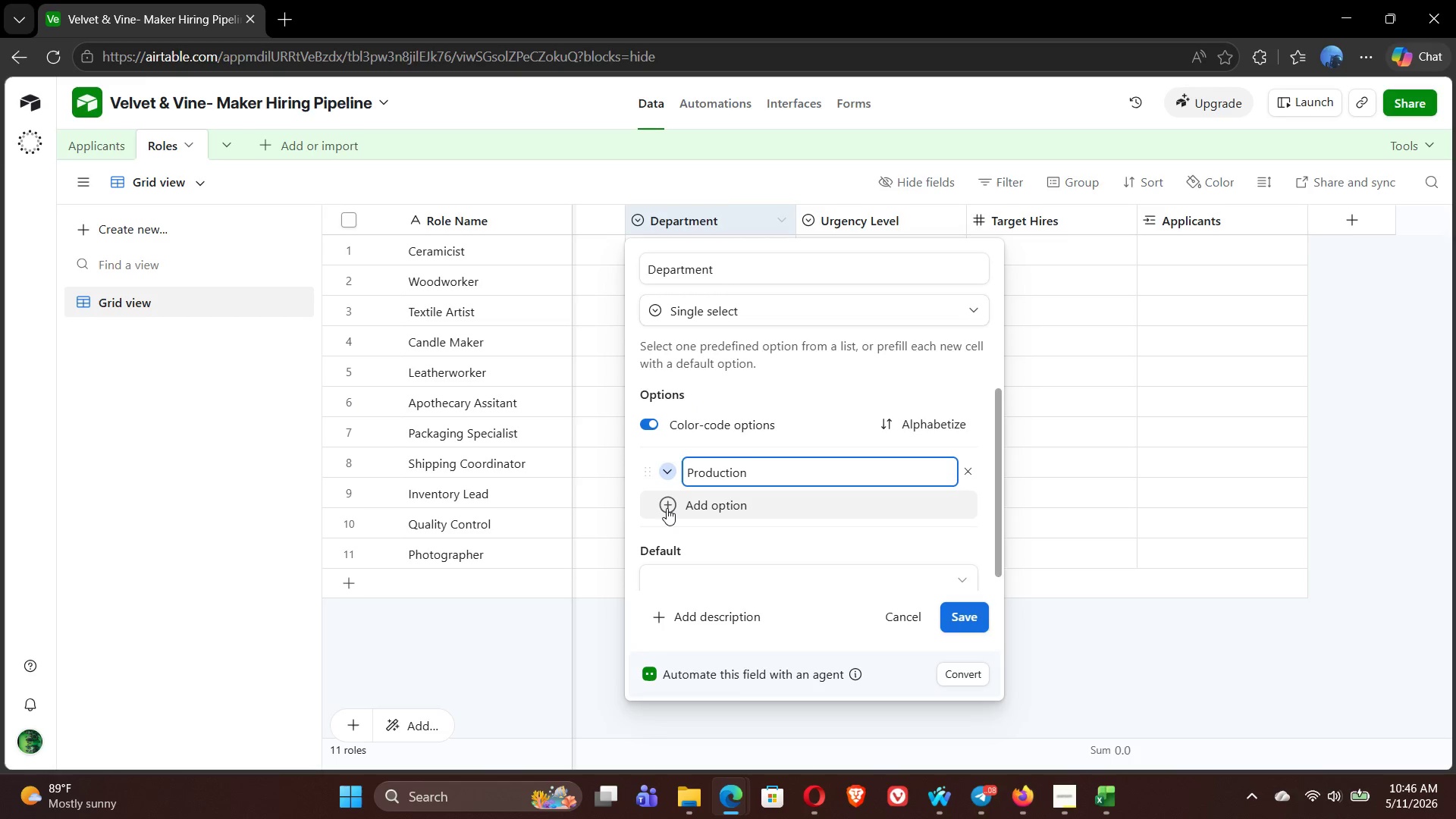 
left_click([667, 508])
 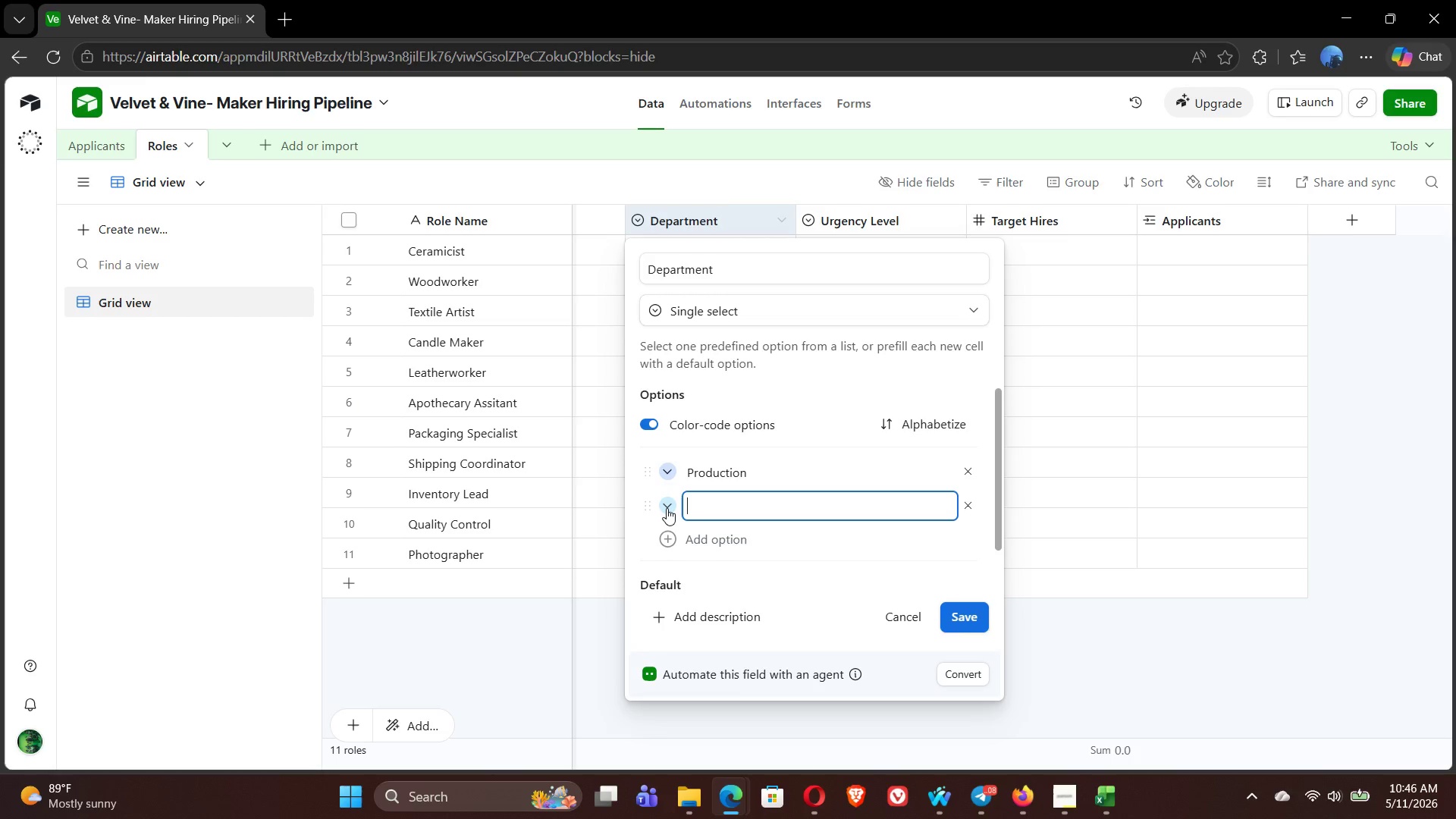 
type(Operations)
 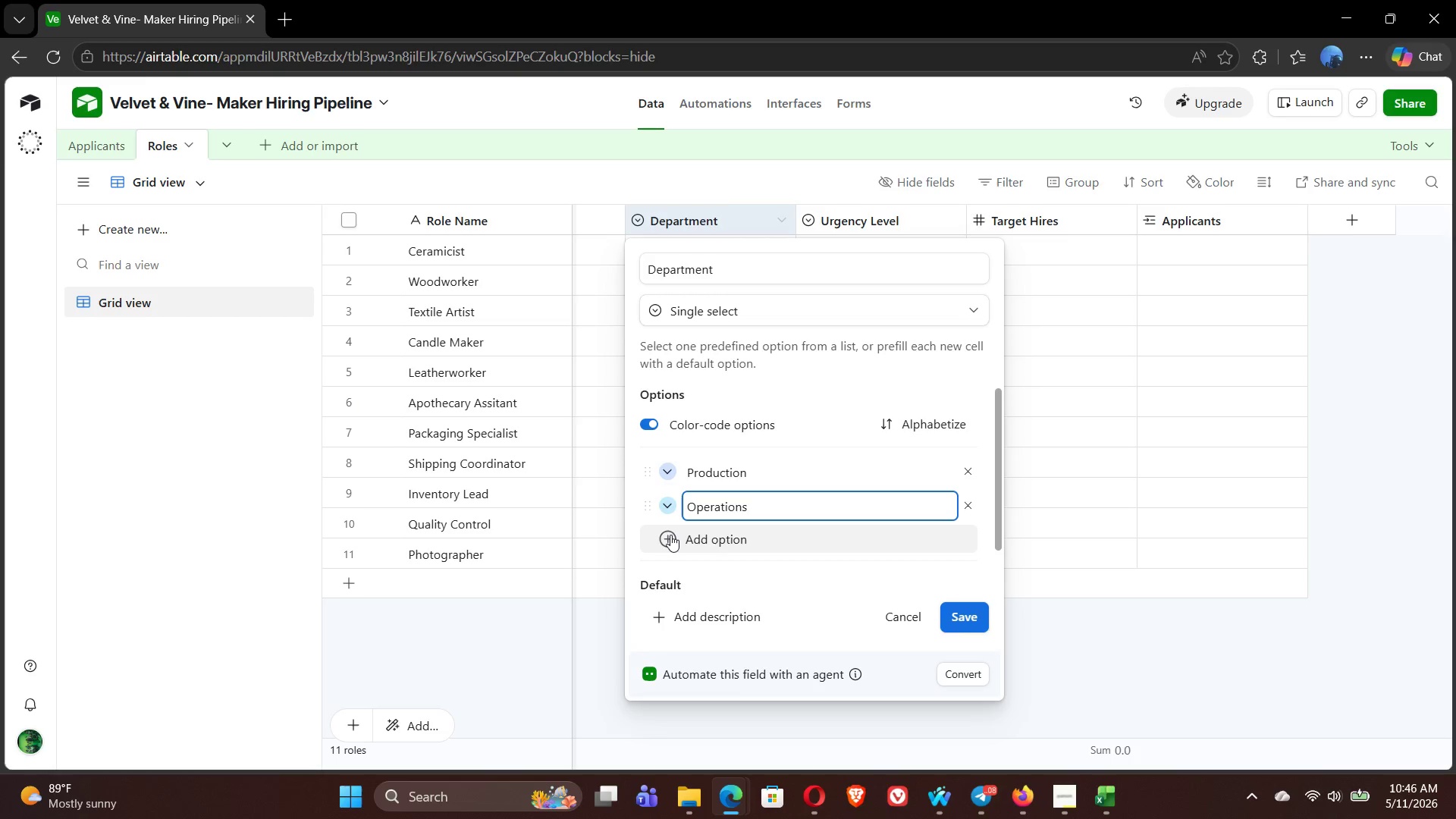 
left_click([670, 538])
 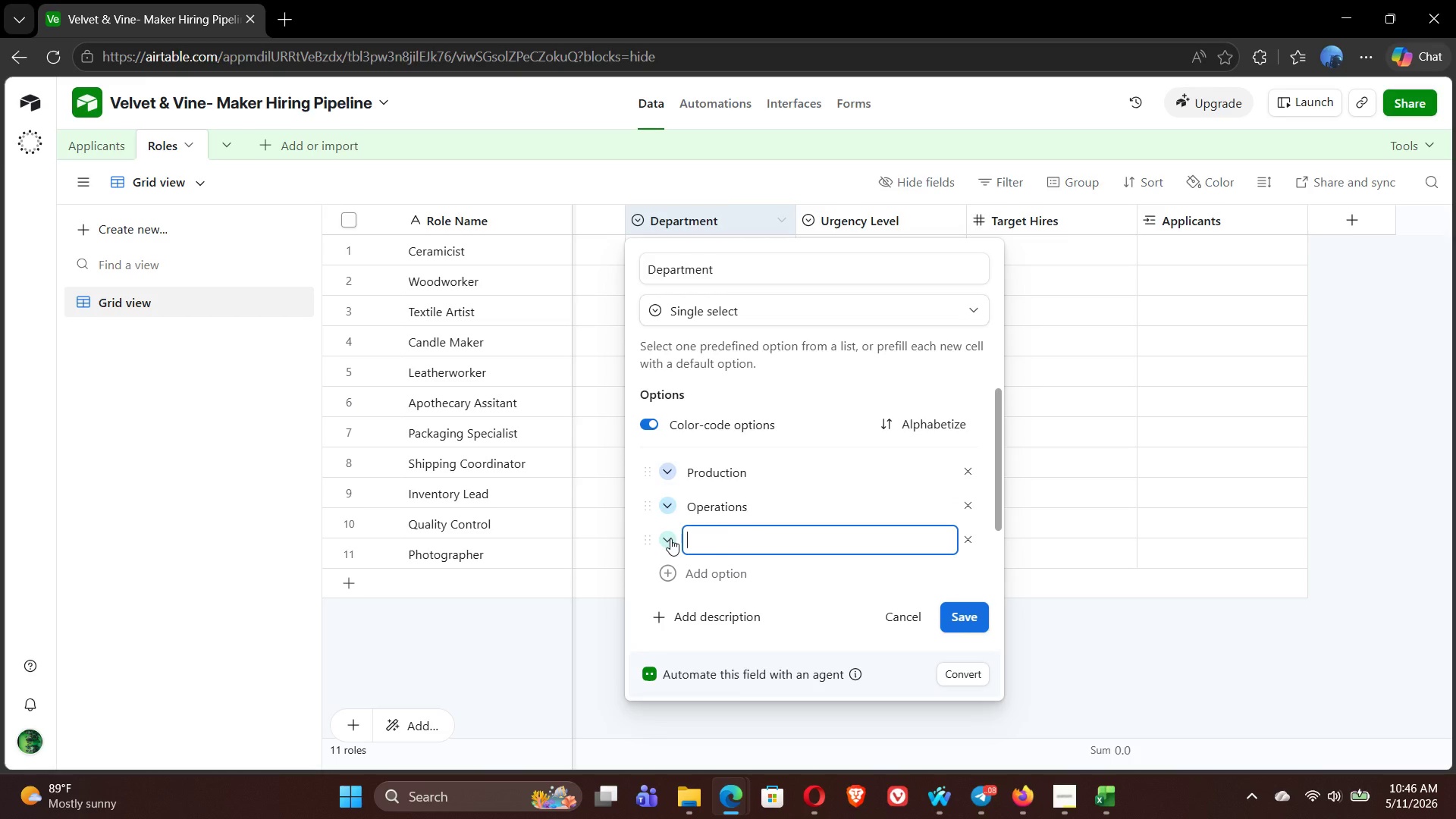 
type(Marketing)
 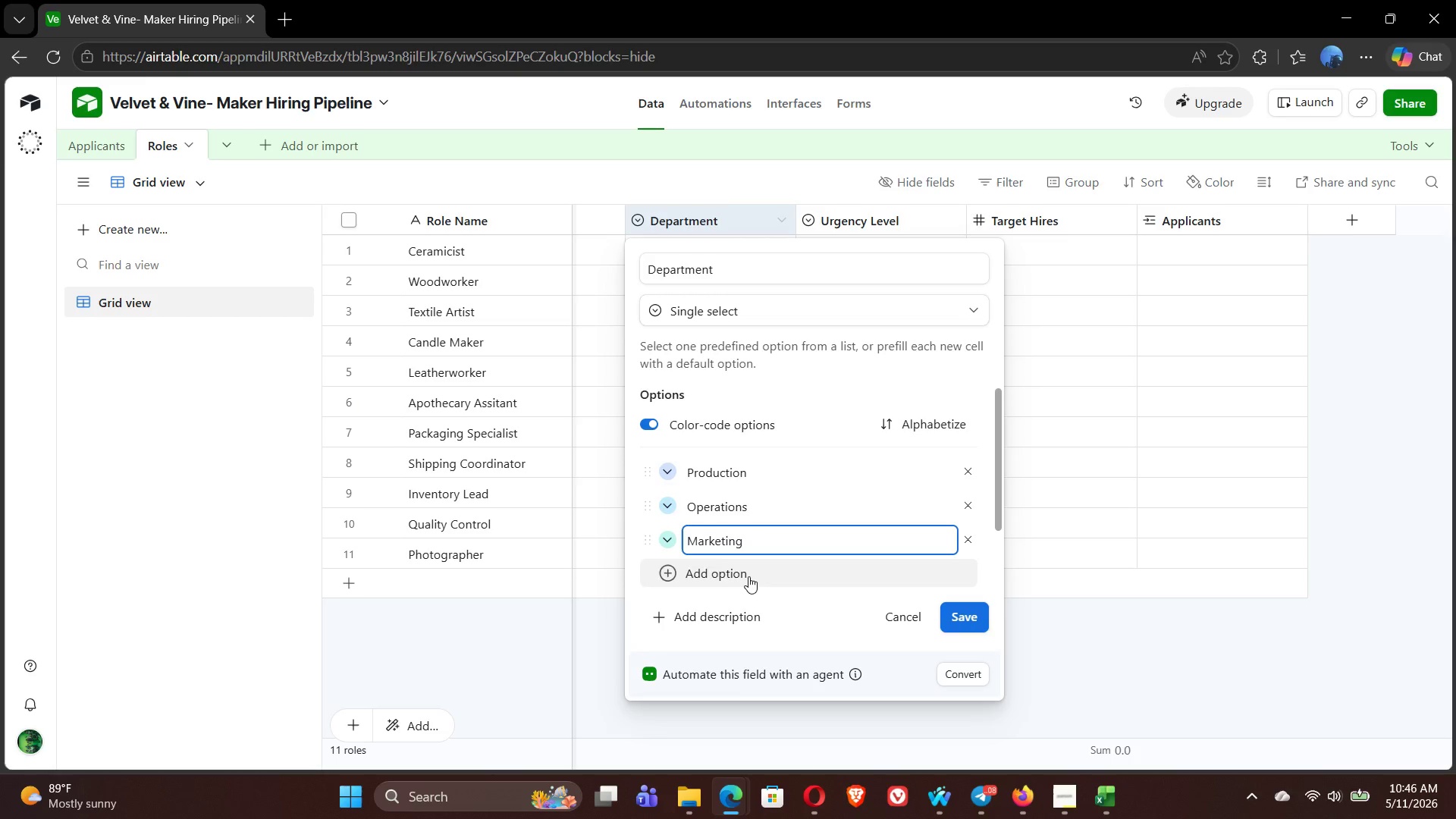 
left_click([964, 620])
 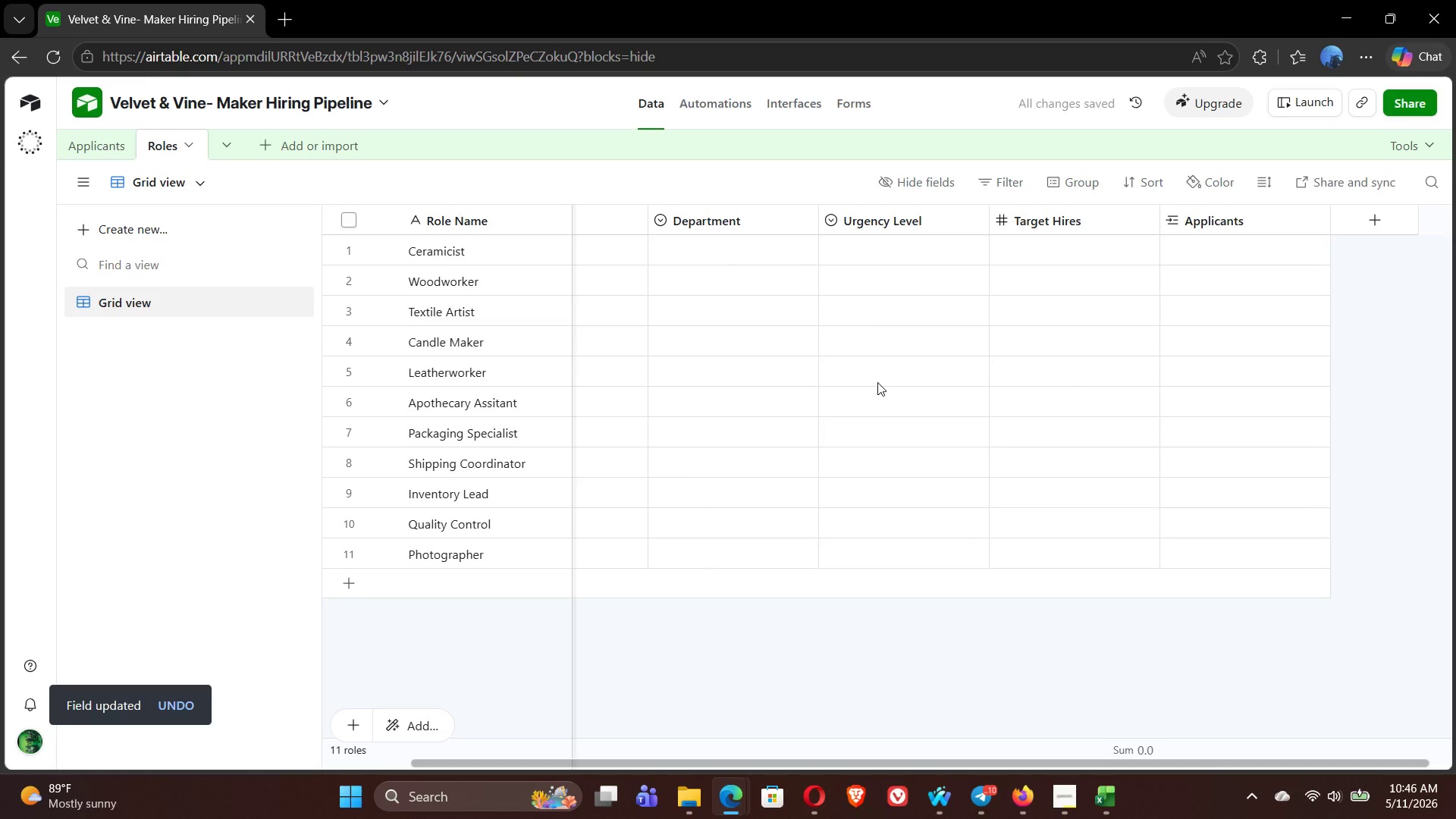 
double_click([880, 216])
 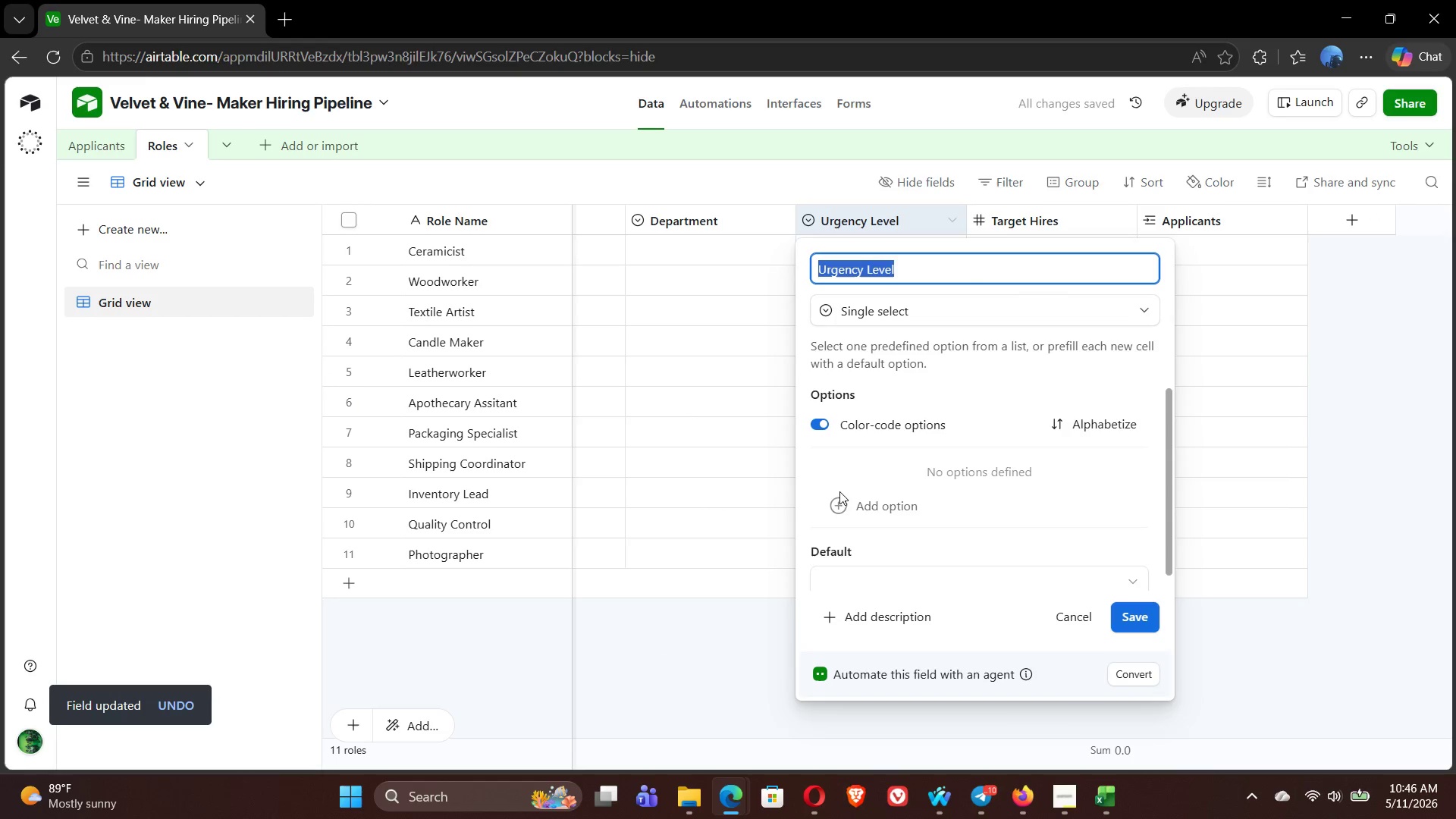 
left_click([839, 501])
 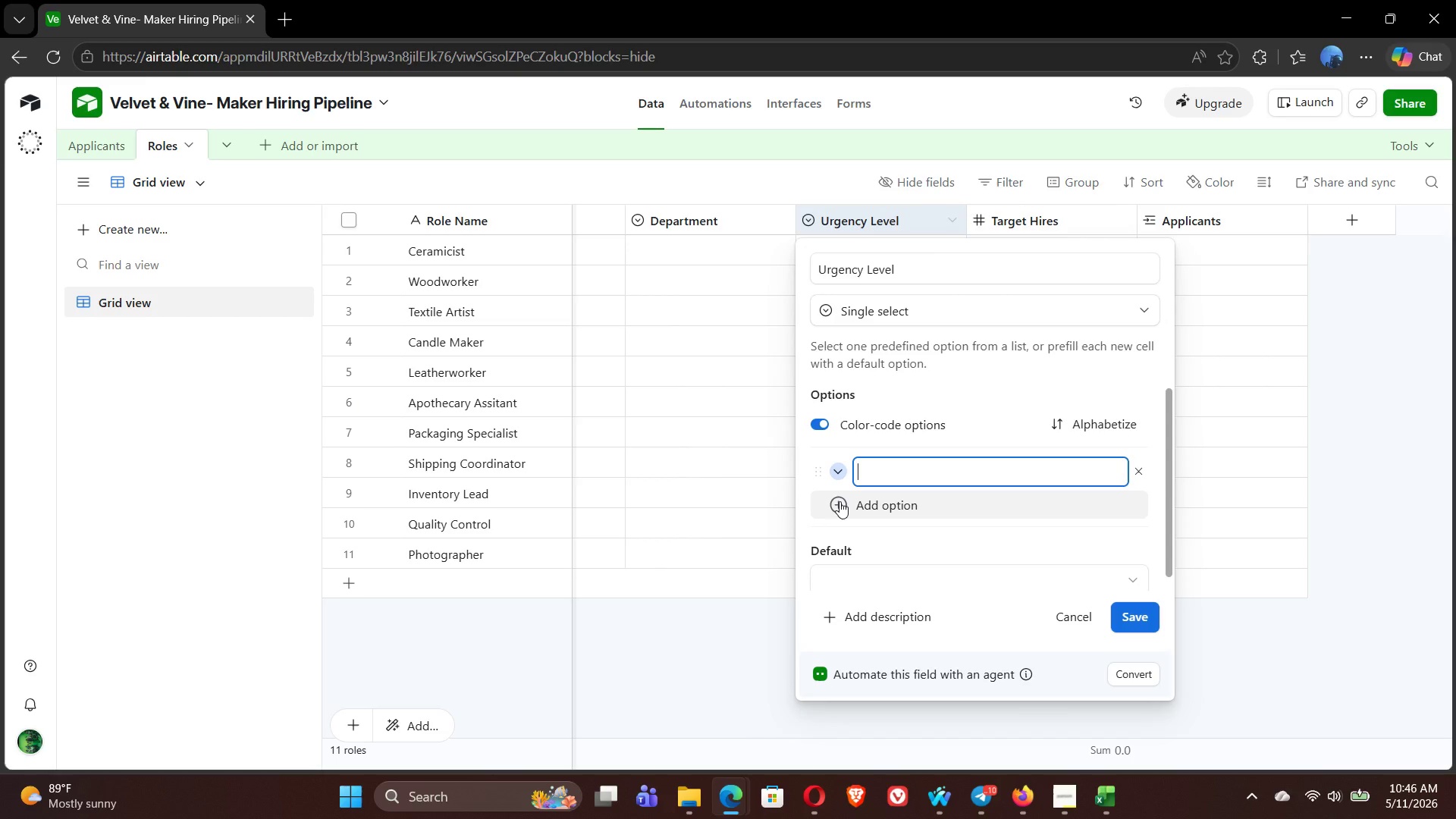 
wait(6.11)
 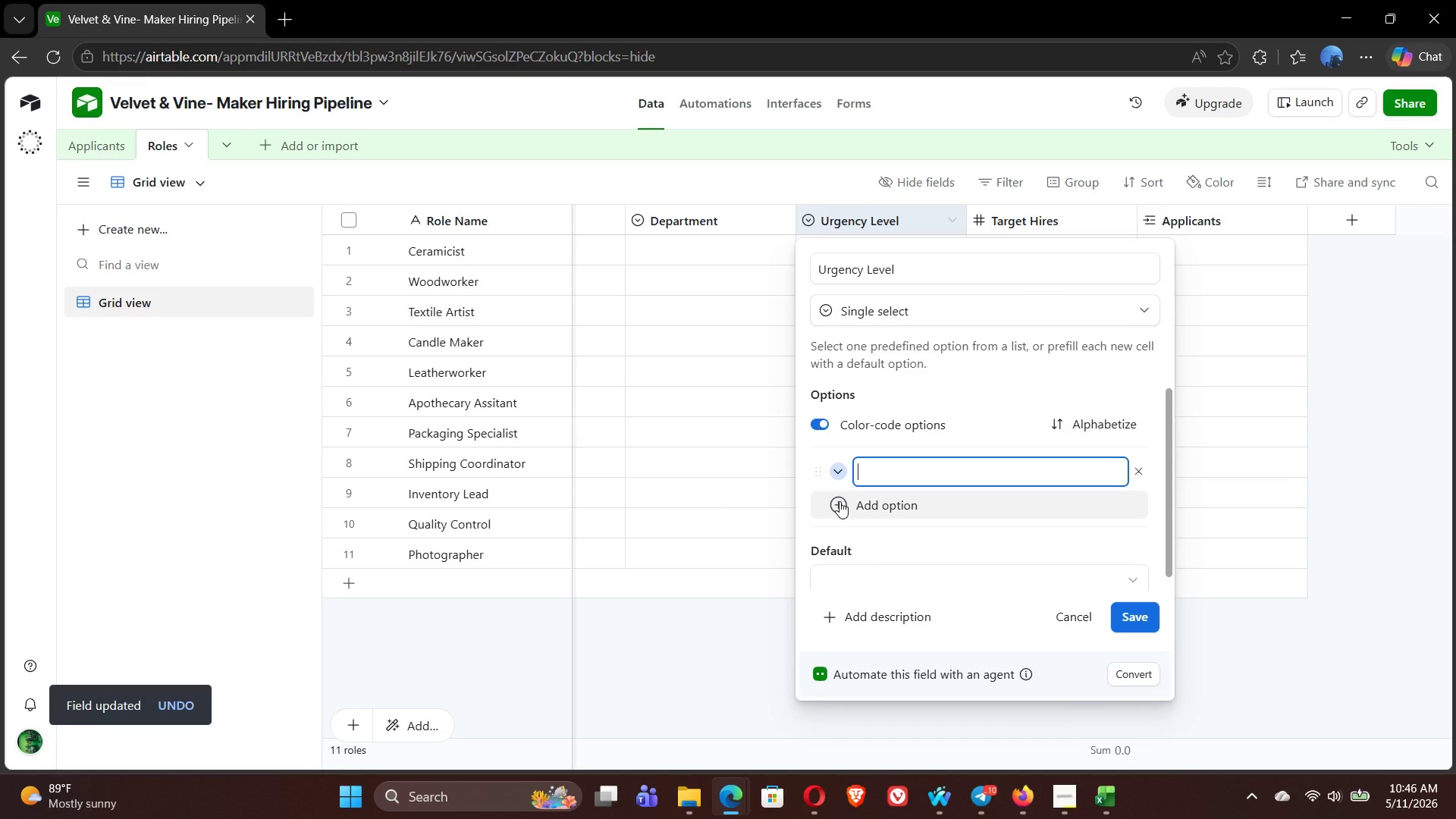 
type(Low)
 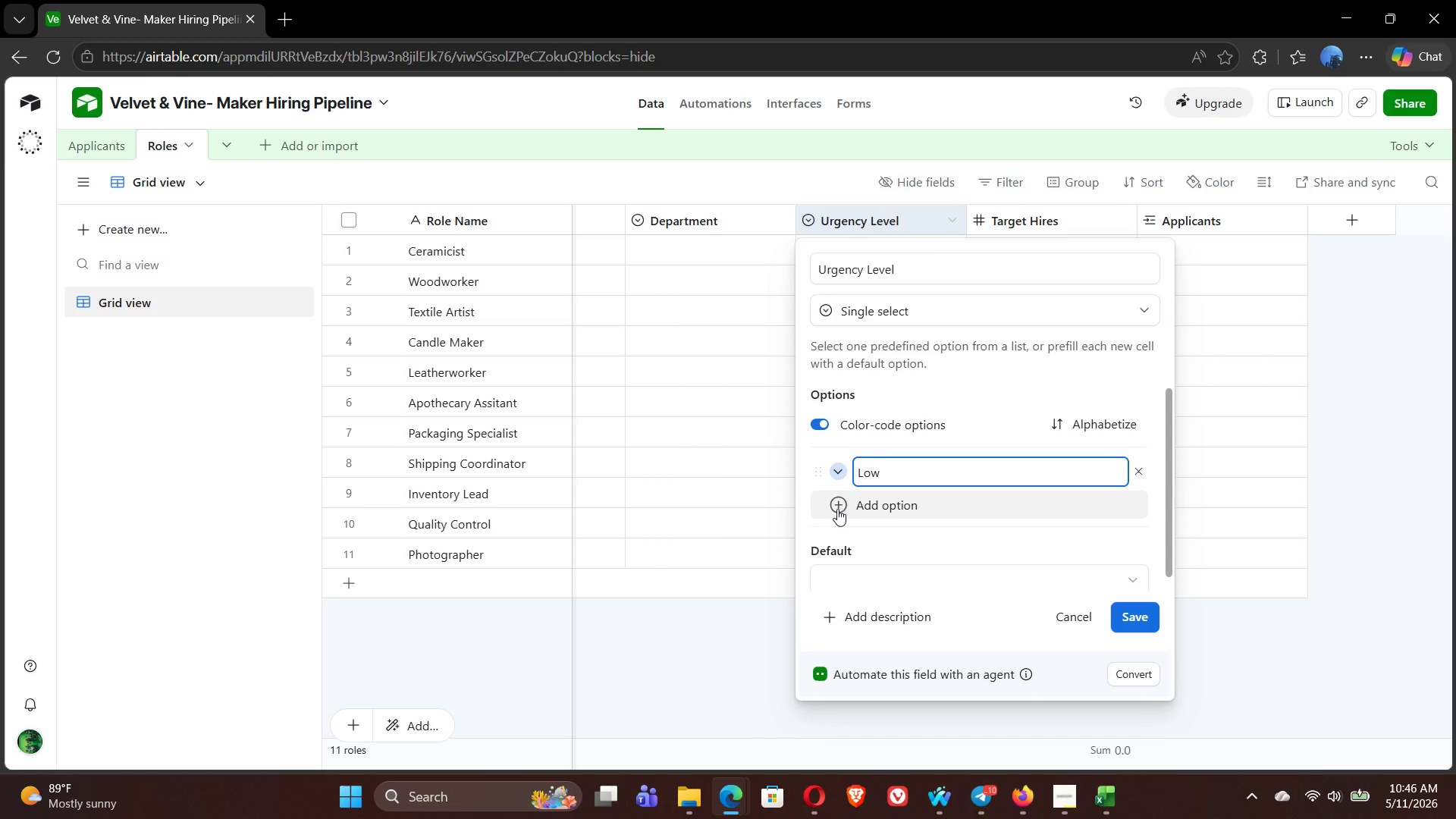 
left_click([837, 509])
 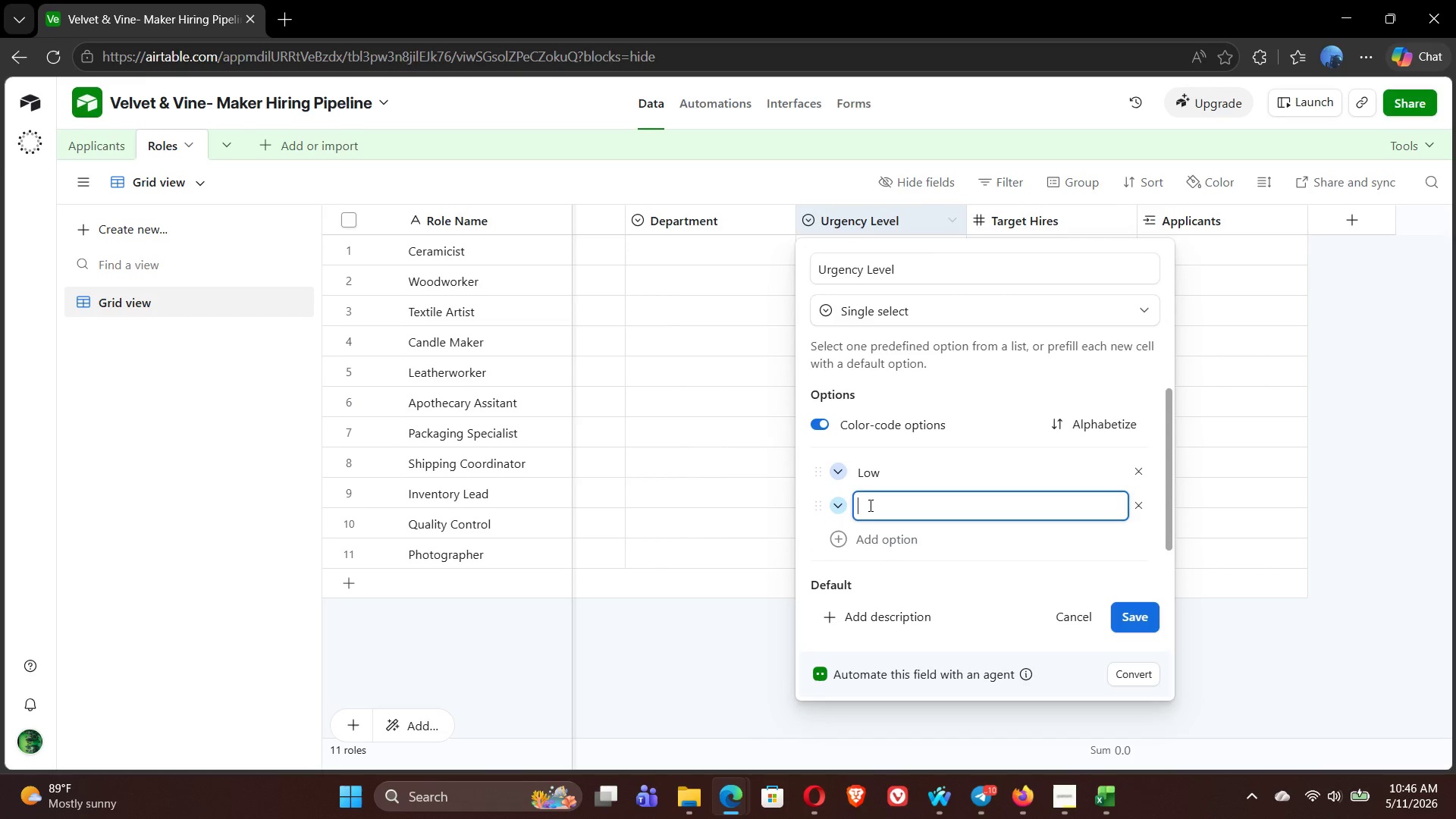 
type(medium)
key(Backspace)
key(Backspace)
key(Backspace)
key(Backspace)
key(Backspace)
key(Backspace)
type(Medium)
 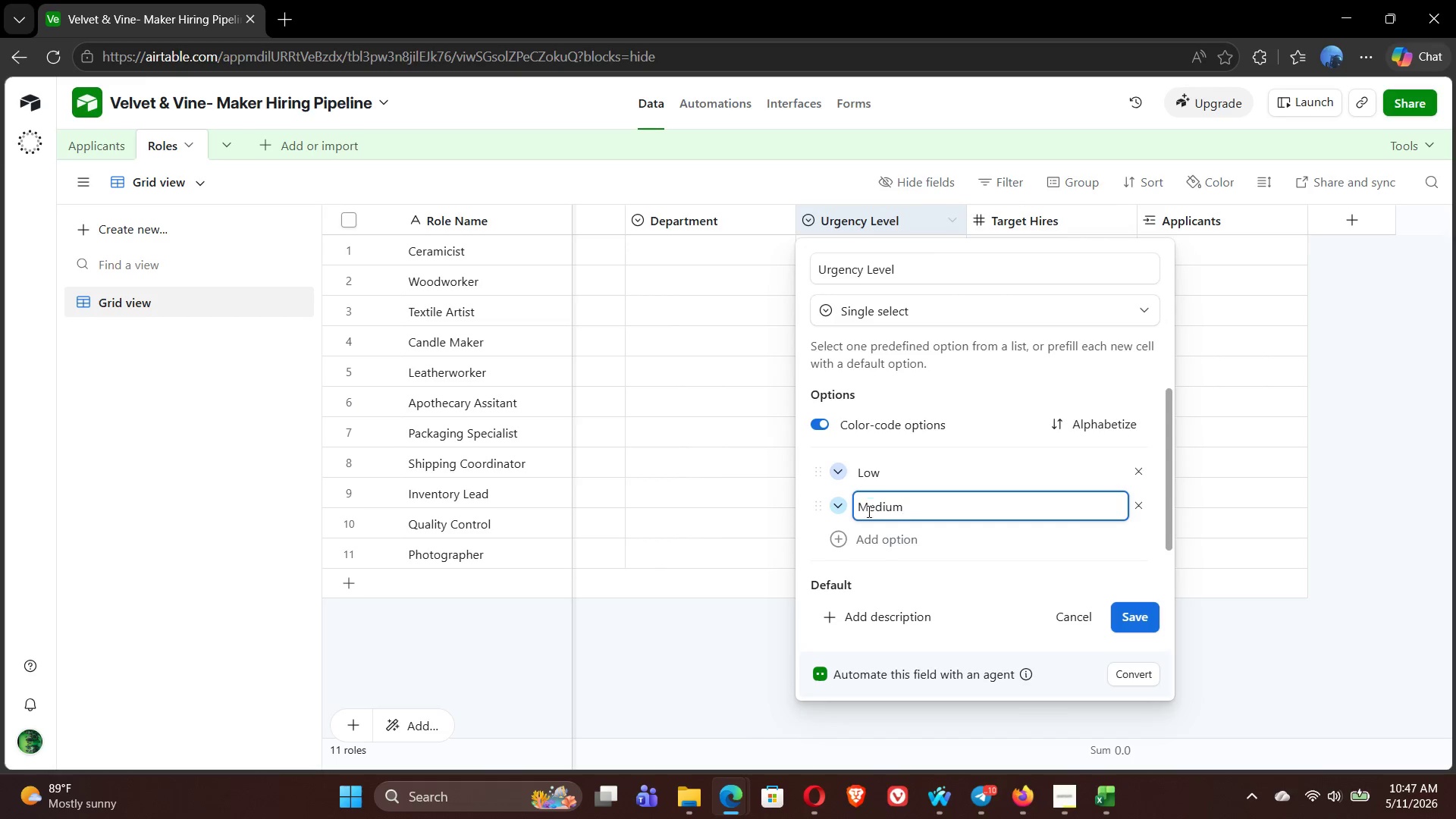 
left_click([837, 541])
 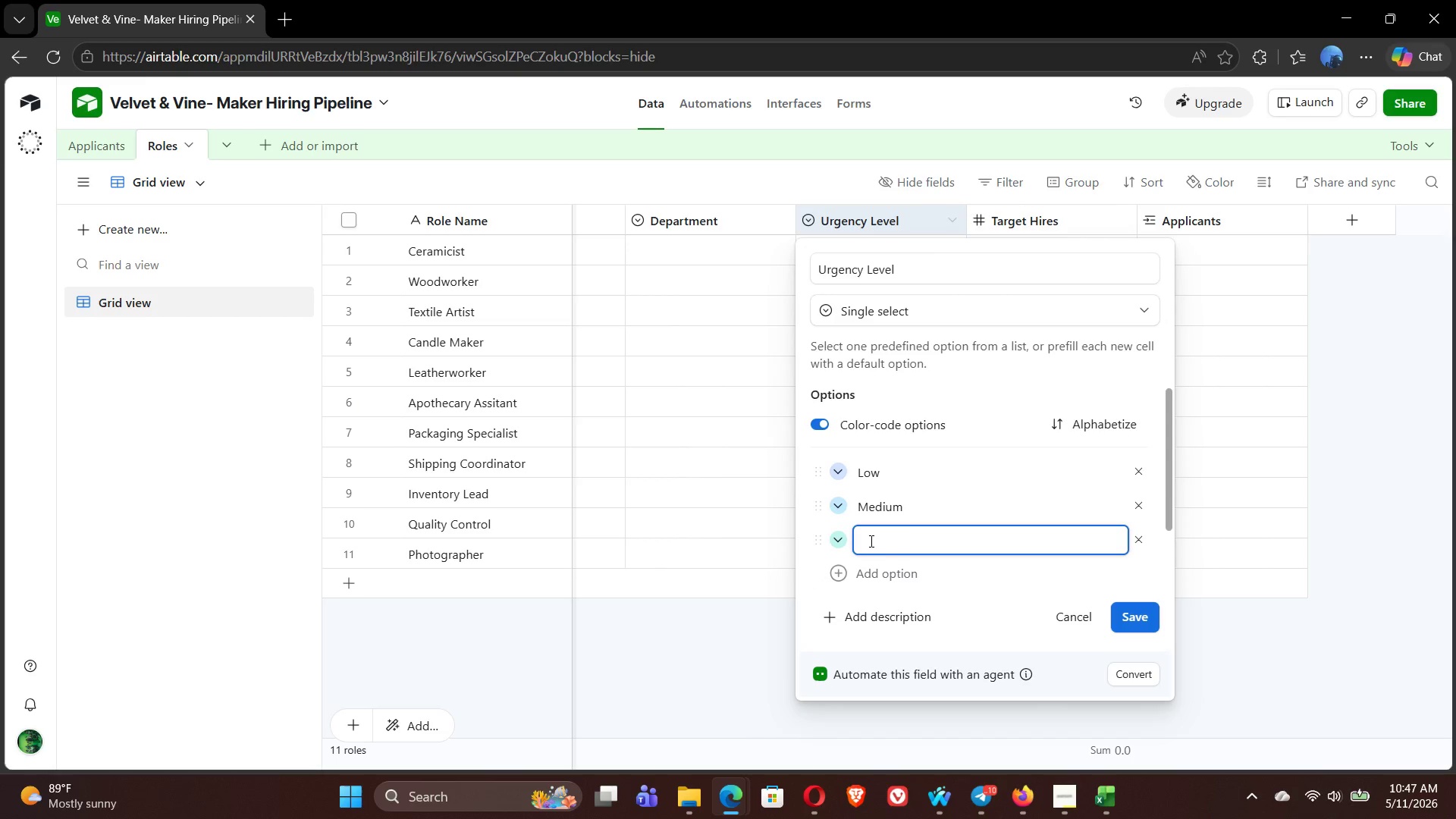 
type(High)
 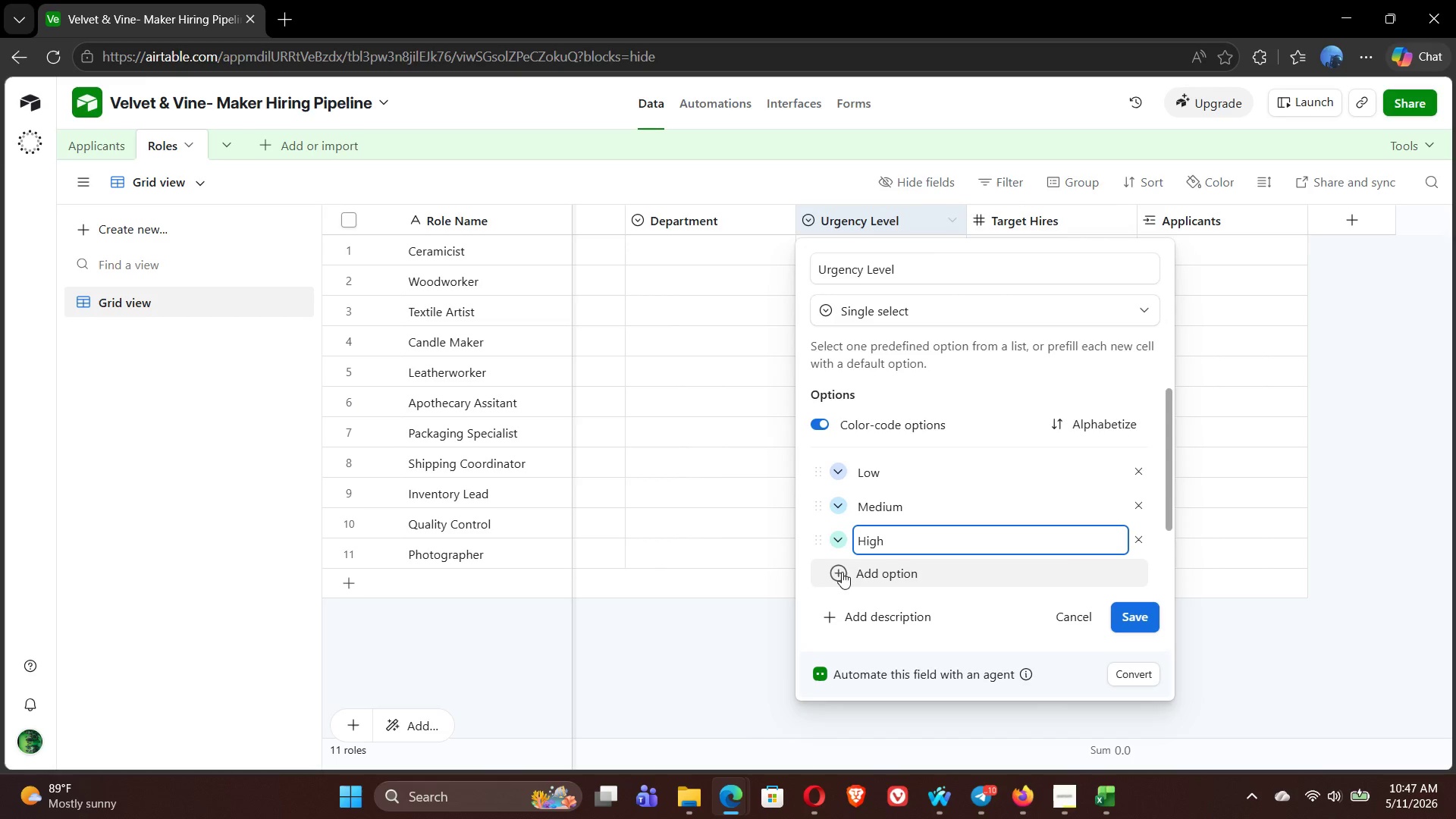 
left_click([839, 573])
 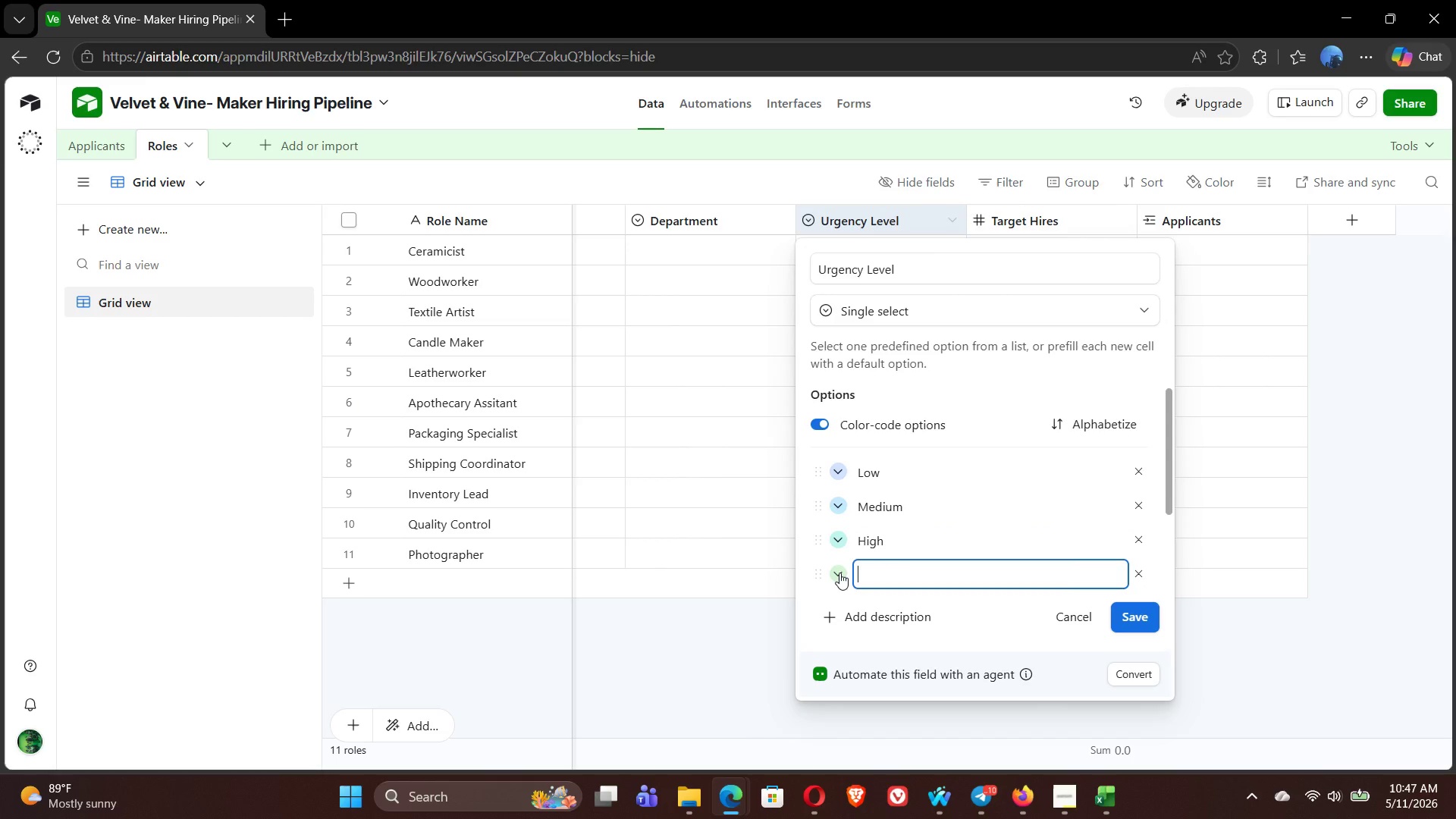 
type(Critical)
 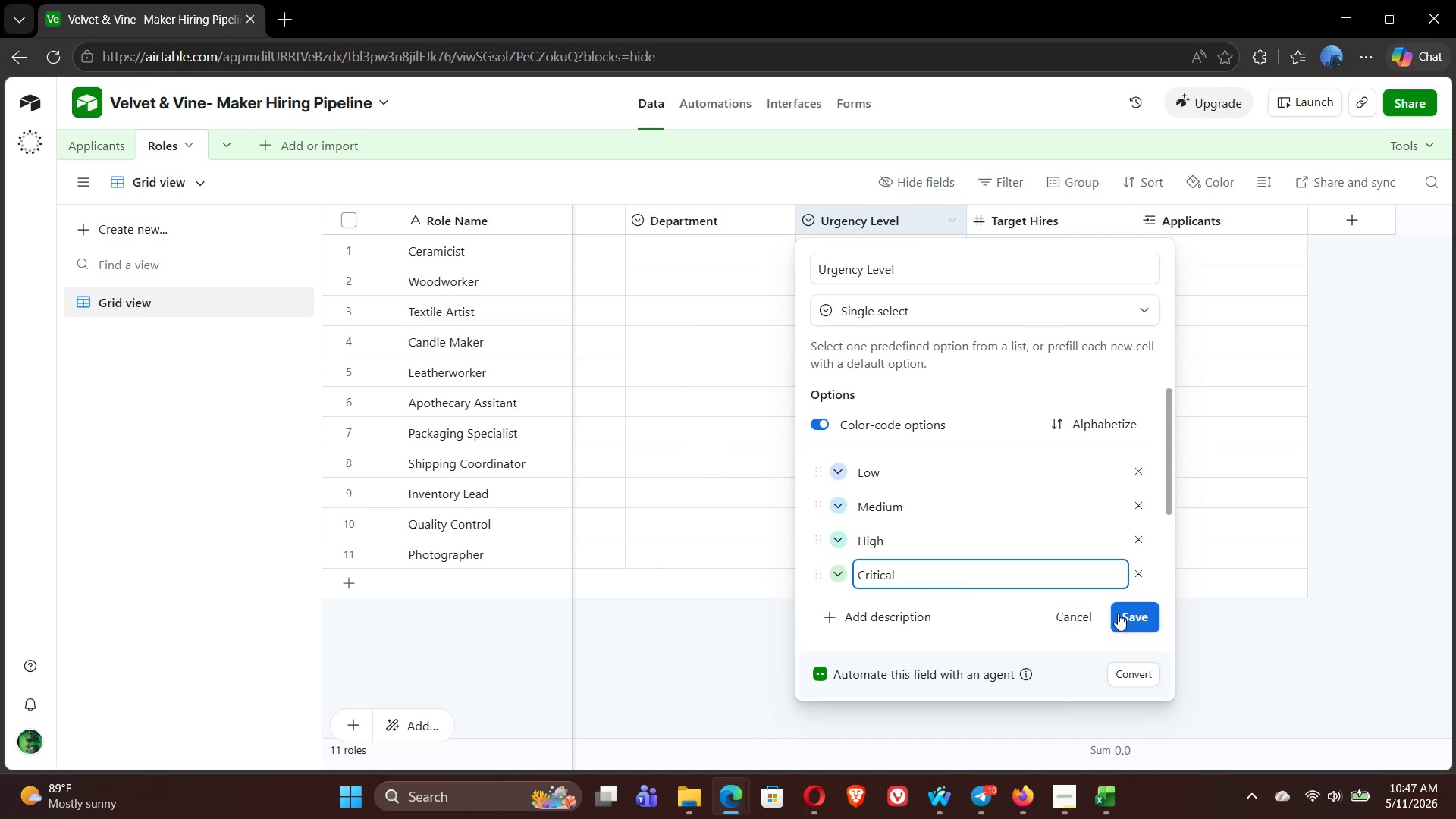 
left_click([1122, 617])
 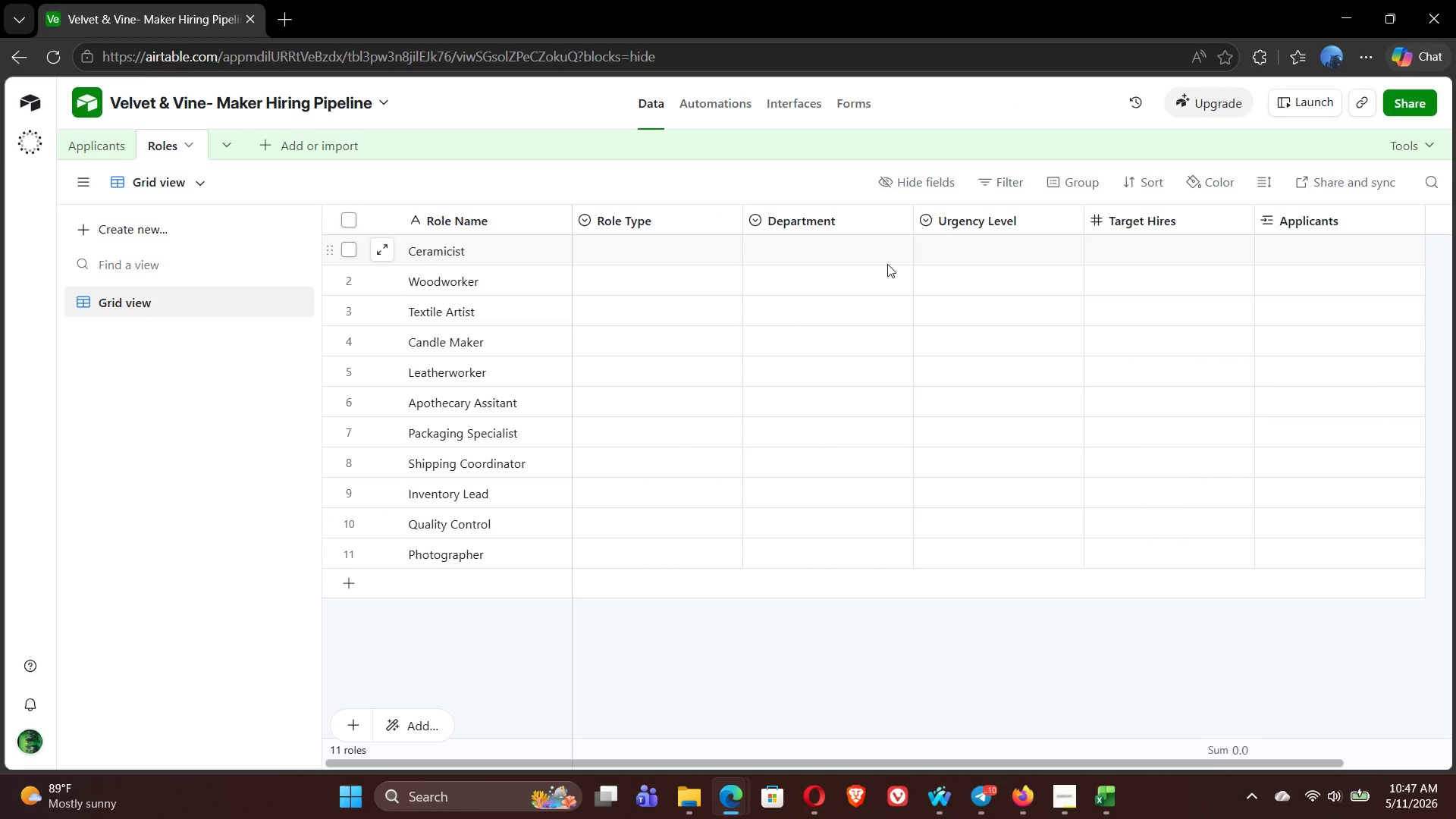 
wait(18.28)
 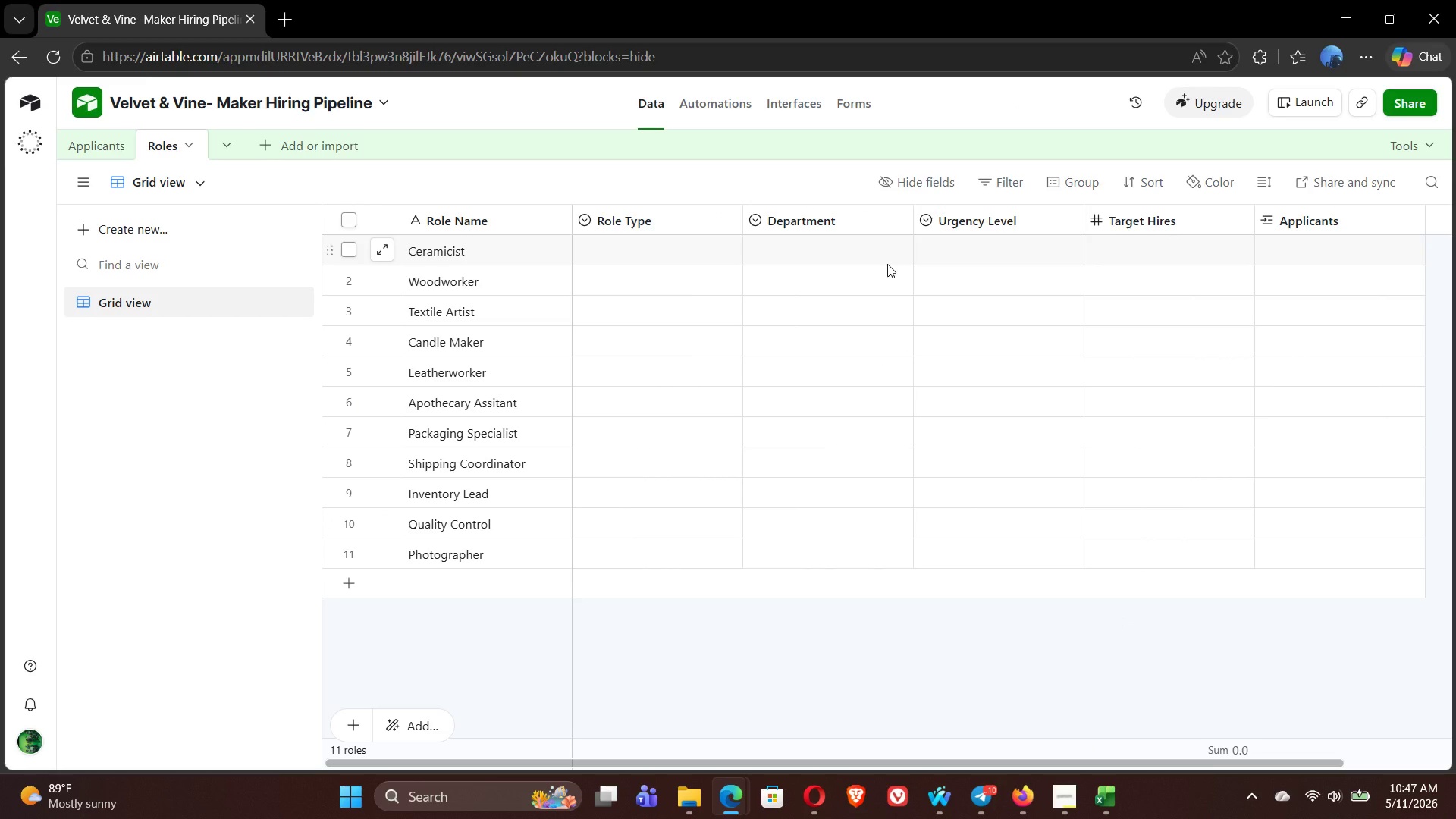 
left_click([615, 252])
 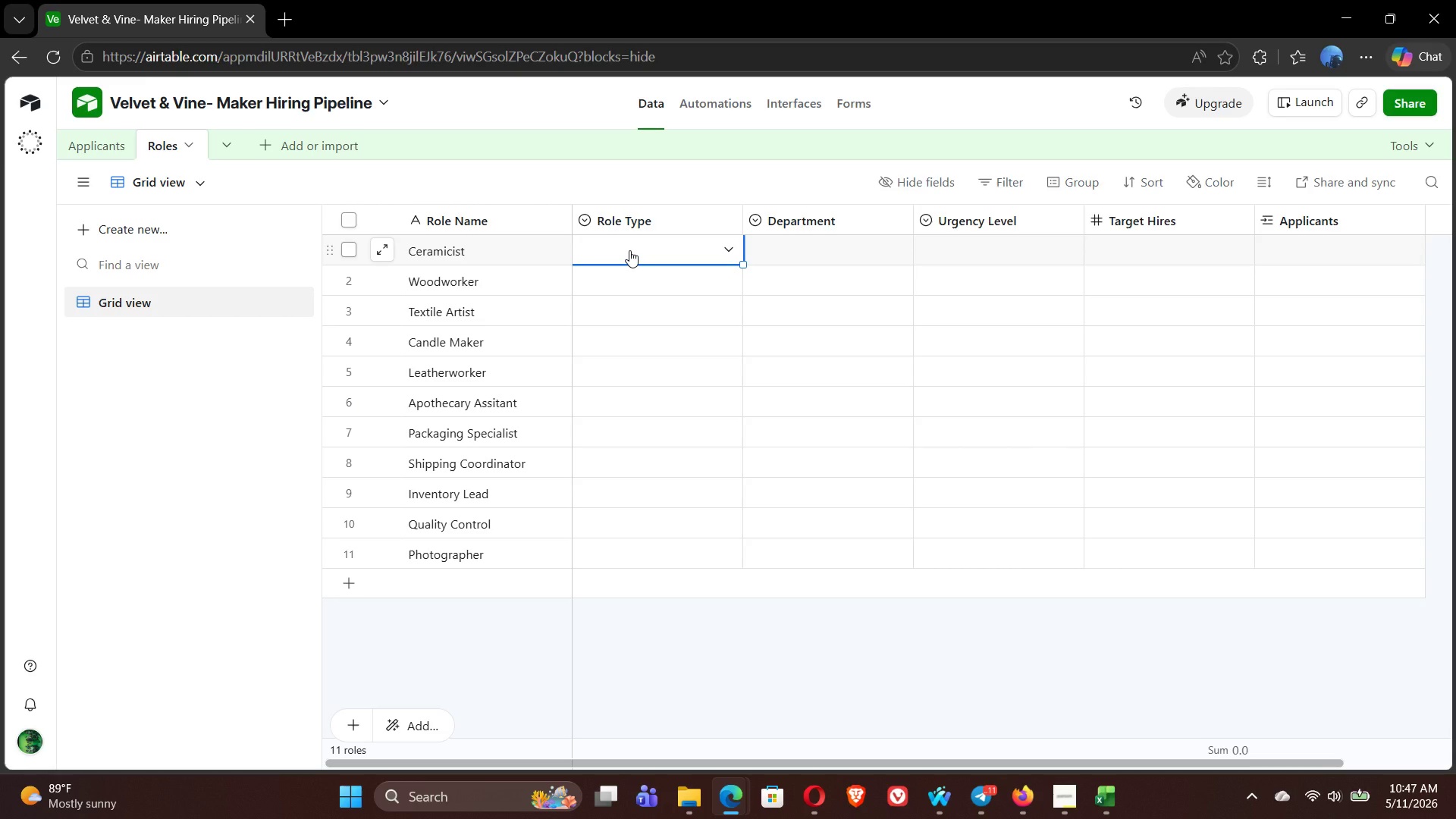 
left_click([629, 250])
 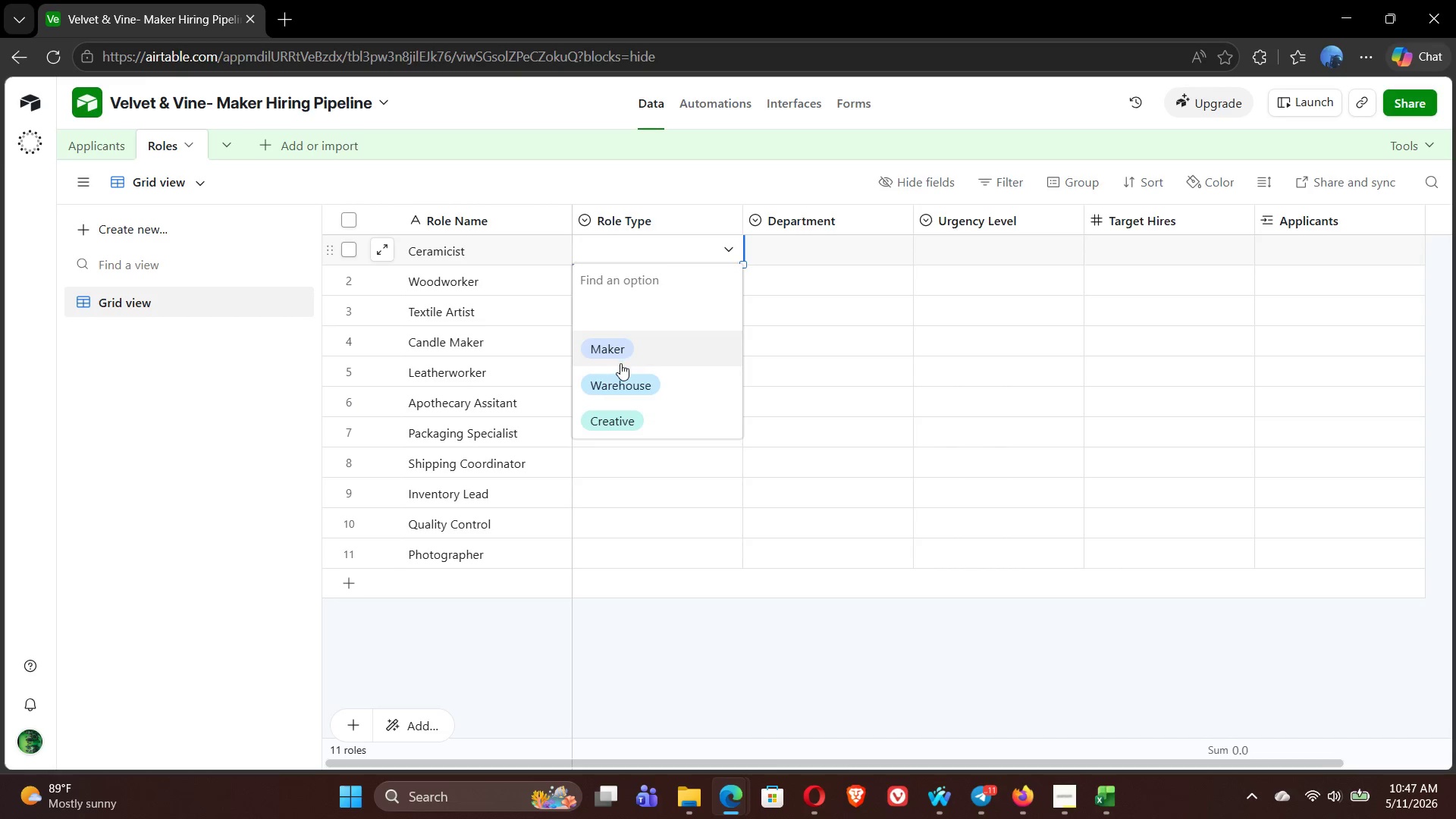 
left_click([620, 363])
 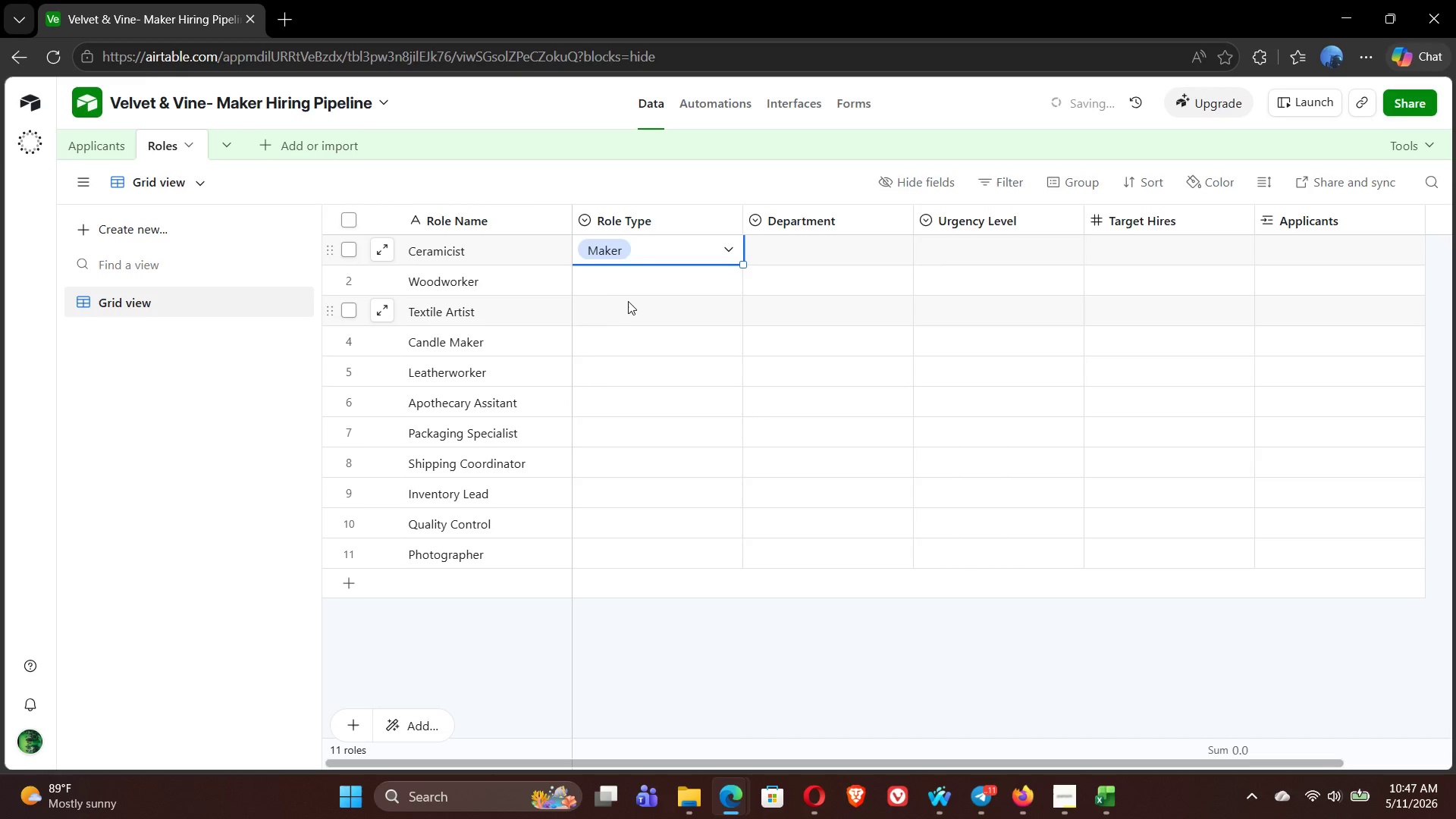 
left_click([629, 295])
 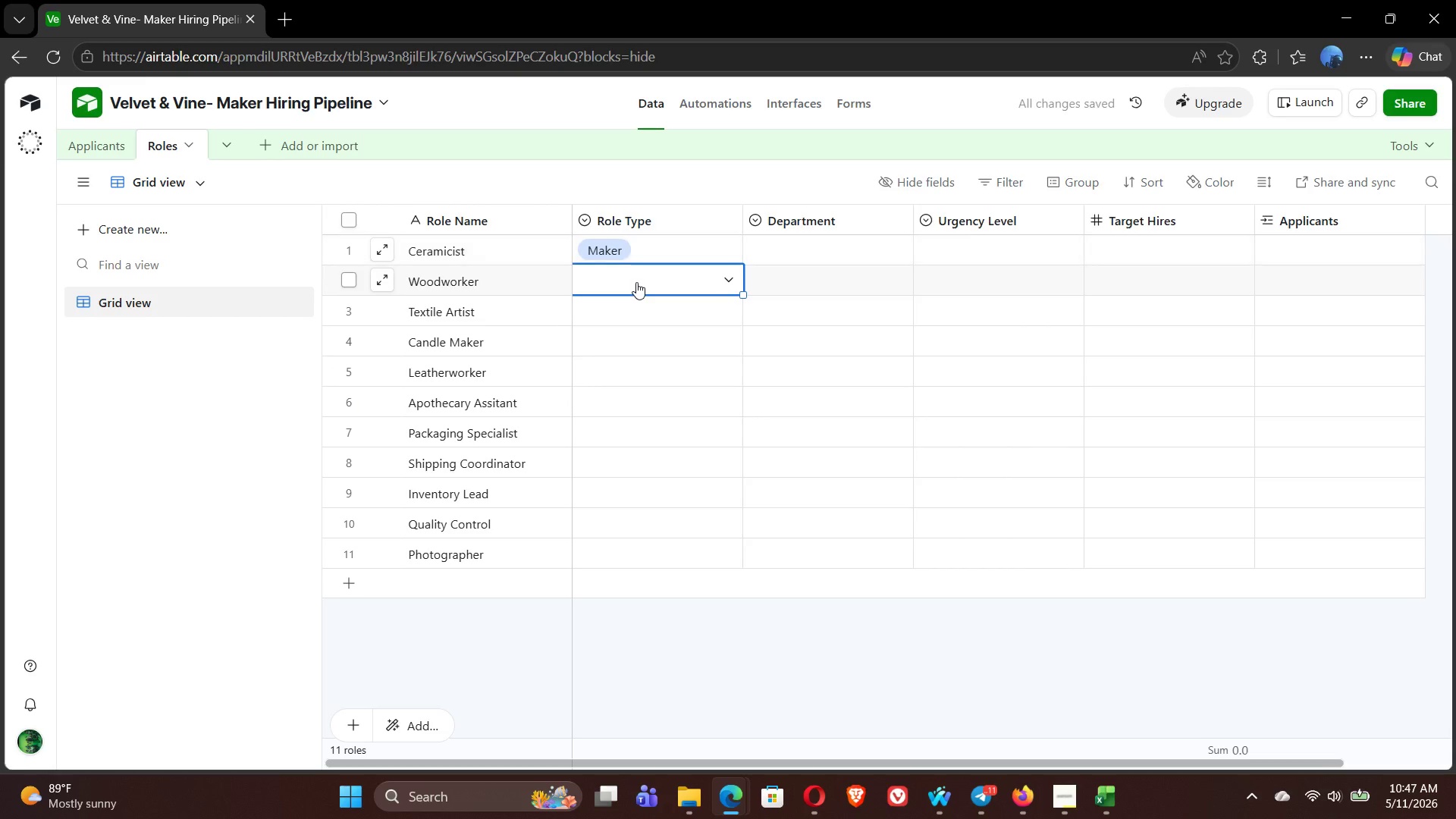 
double_click([636, 282])
 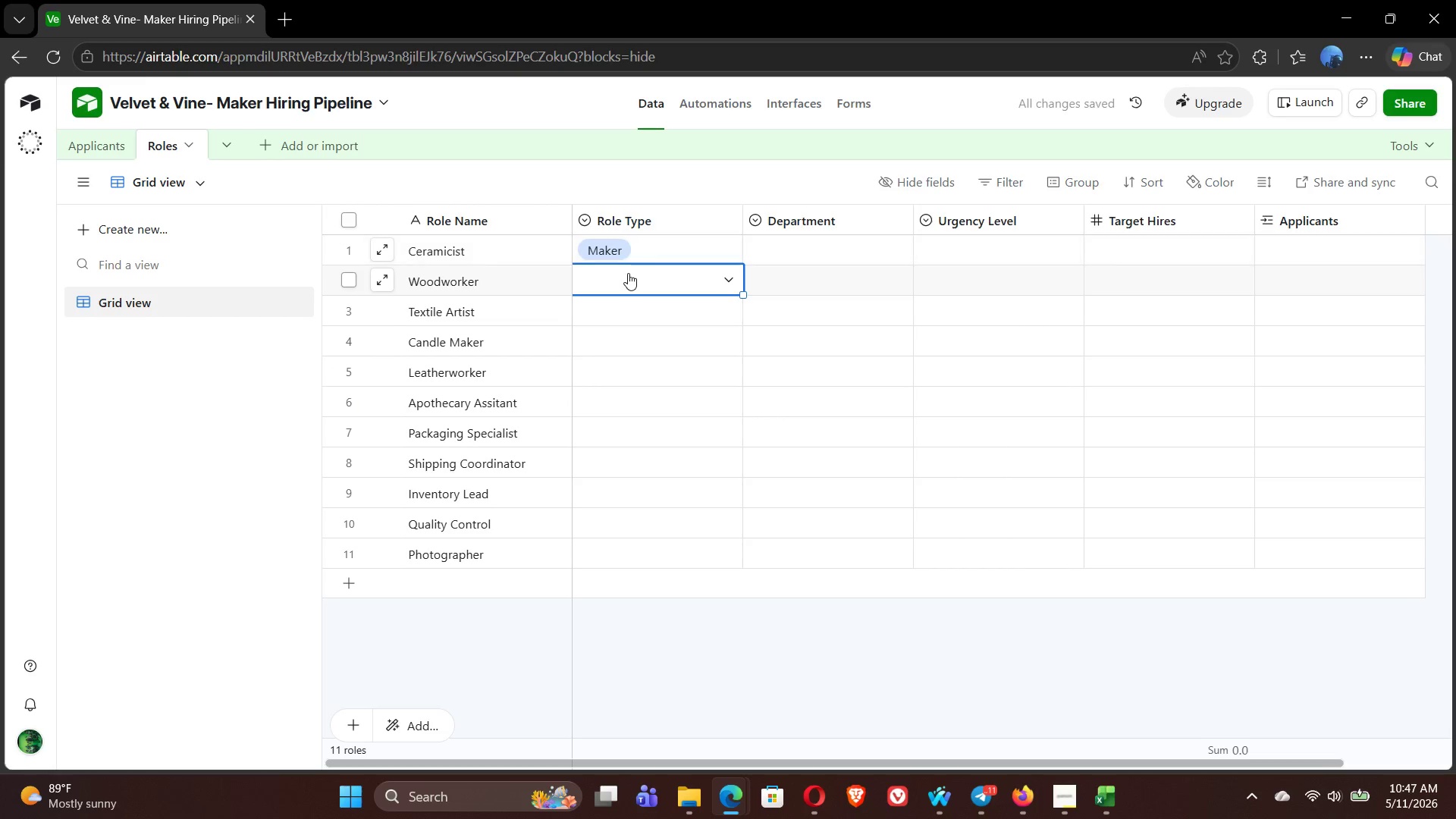 
double_click([628, 273])
 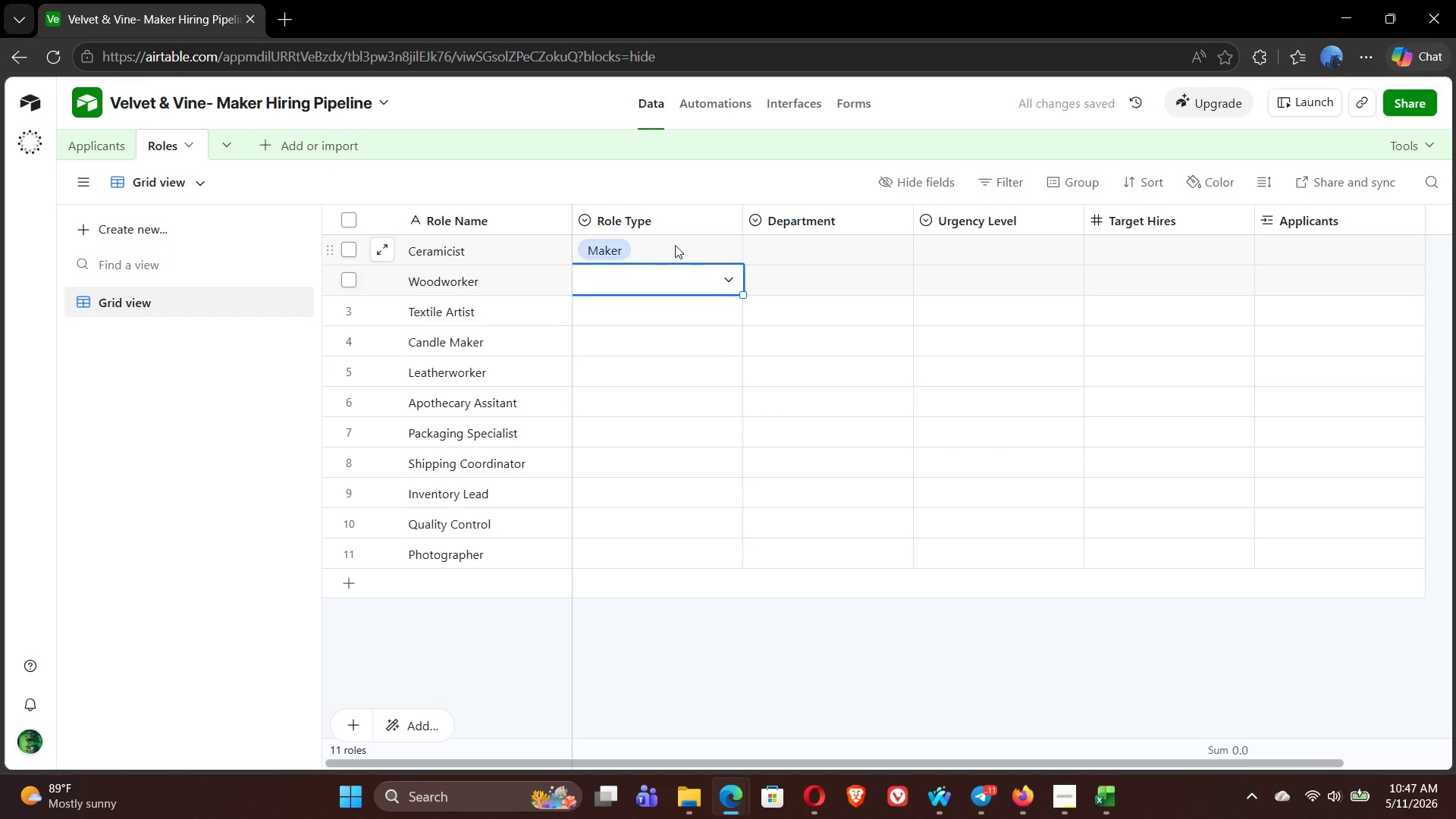 
left_click([668, 243])
 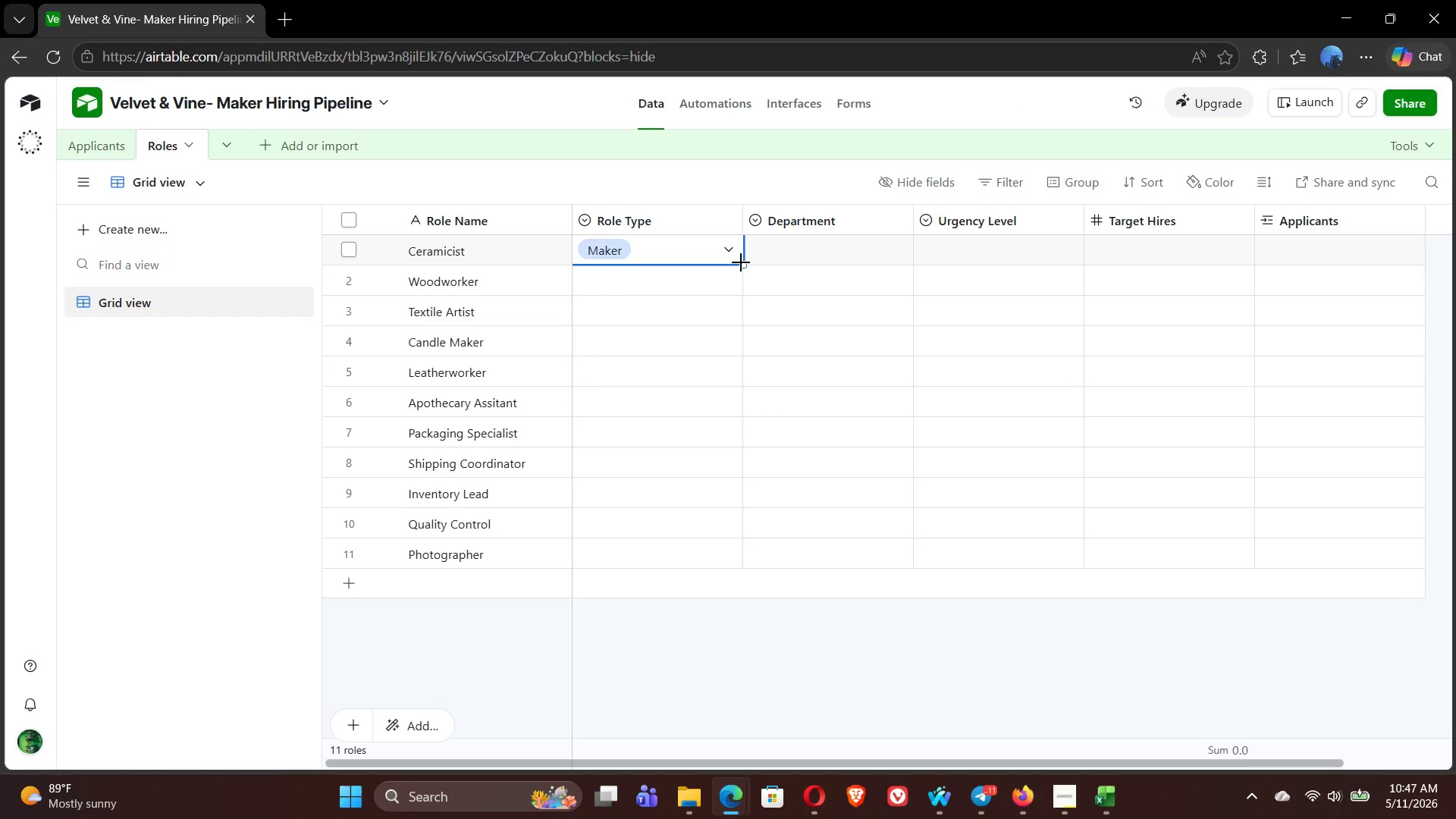 
wait(5.45)
 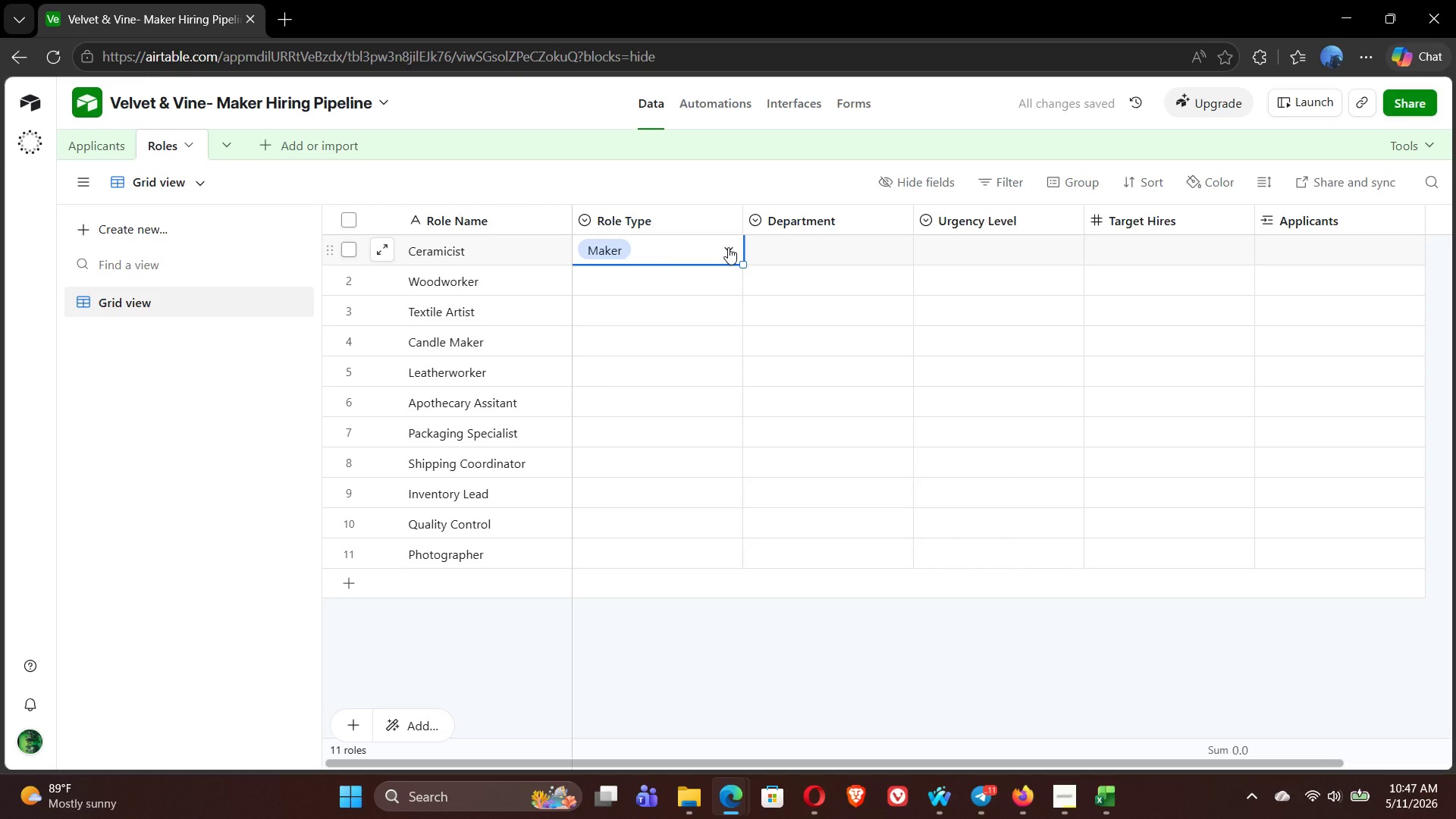 
left_click_drag(start_coordinate=[742, 264], to_coordinate=[733, 397])
 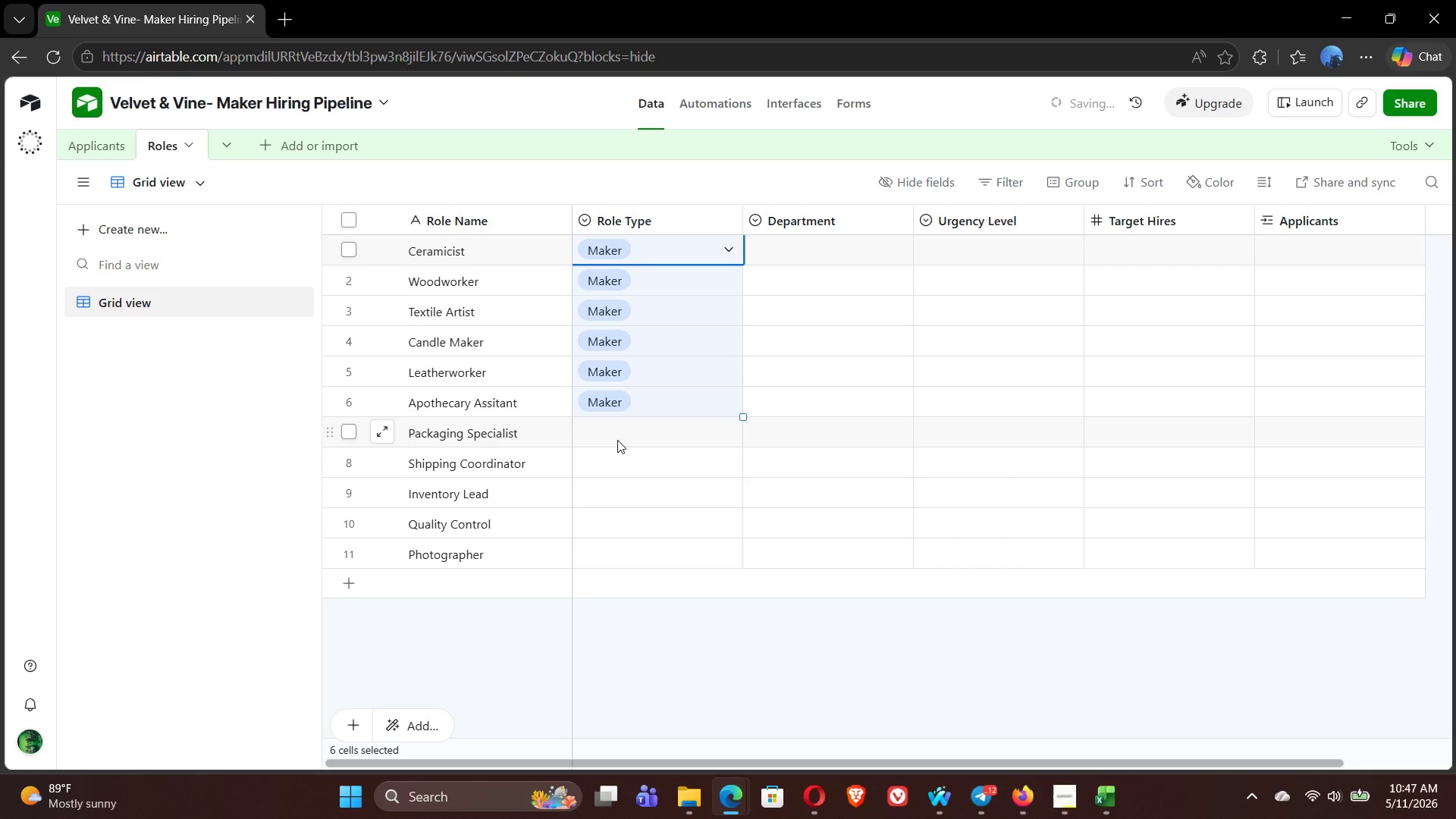 
left_click([617, 440])
 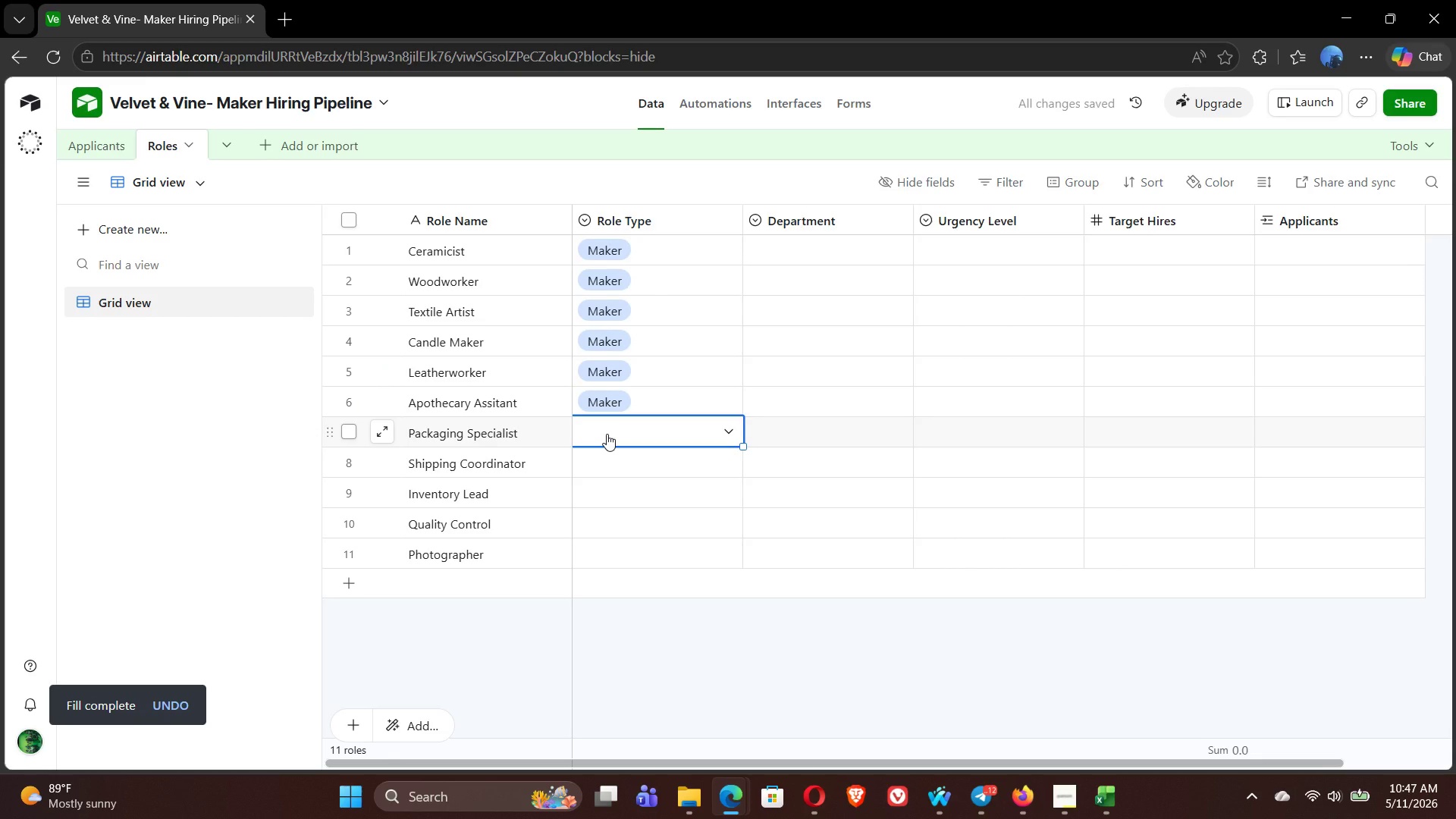 
double_click([607, 434])
 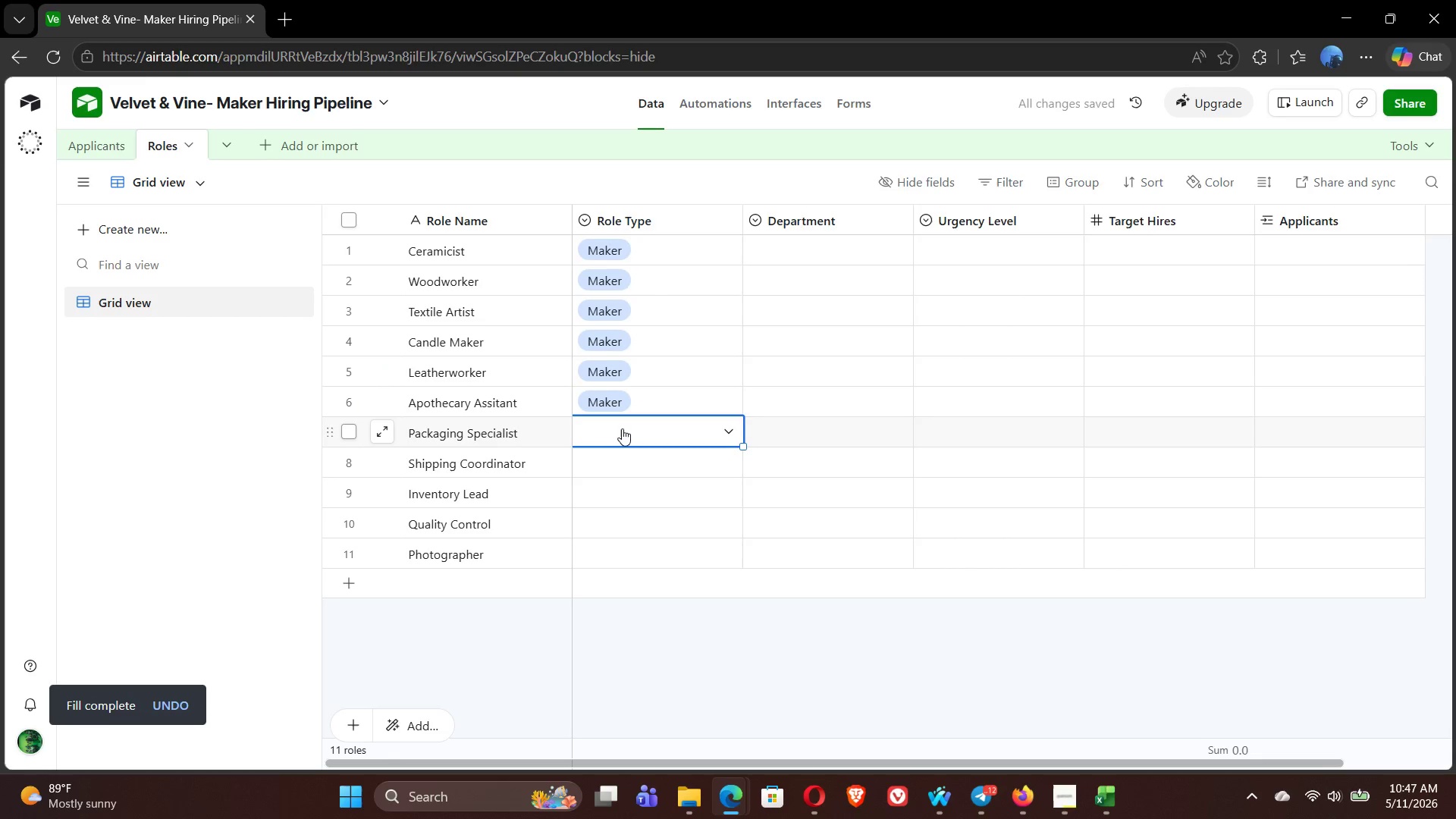 
double_click([622, 428])
 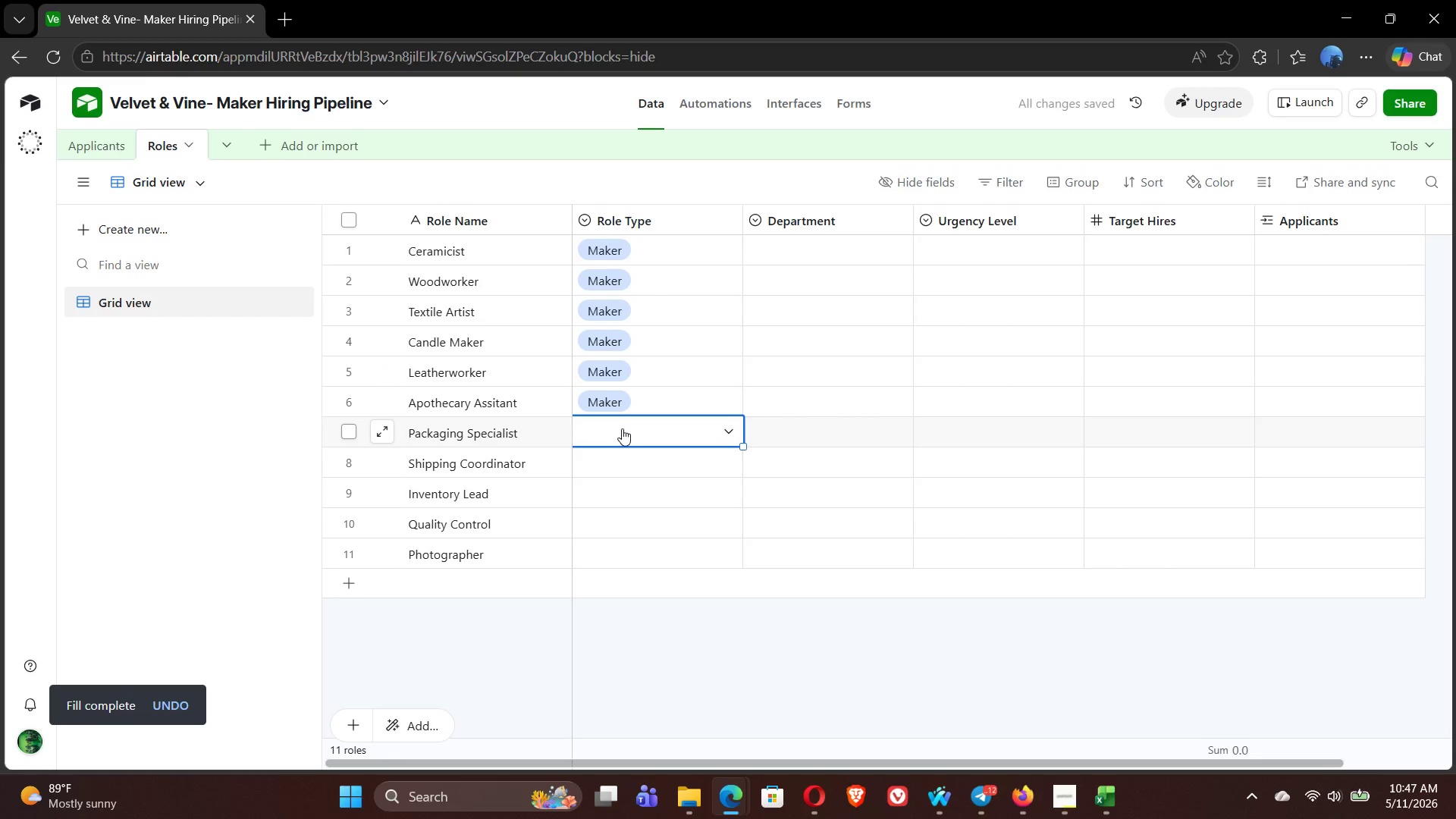 
double_click([622, 428])
 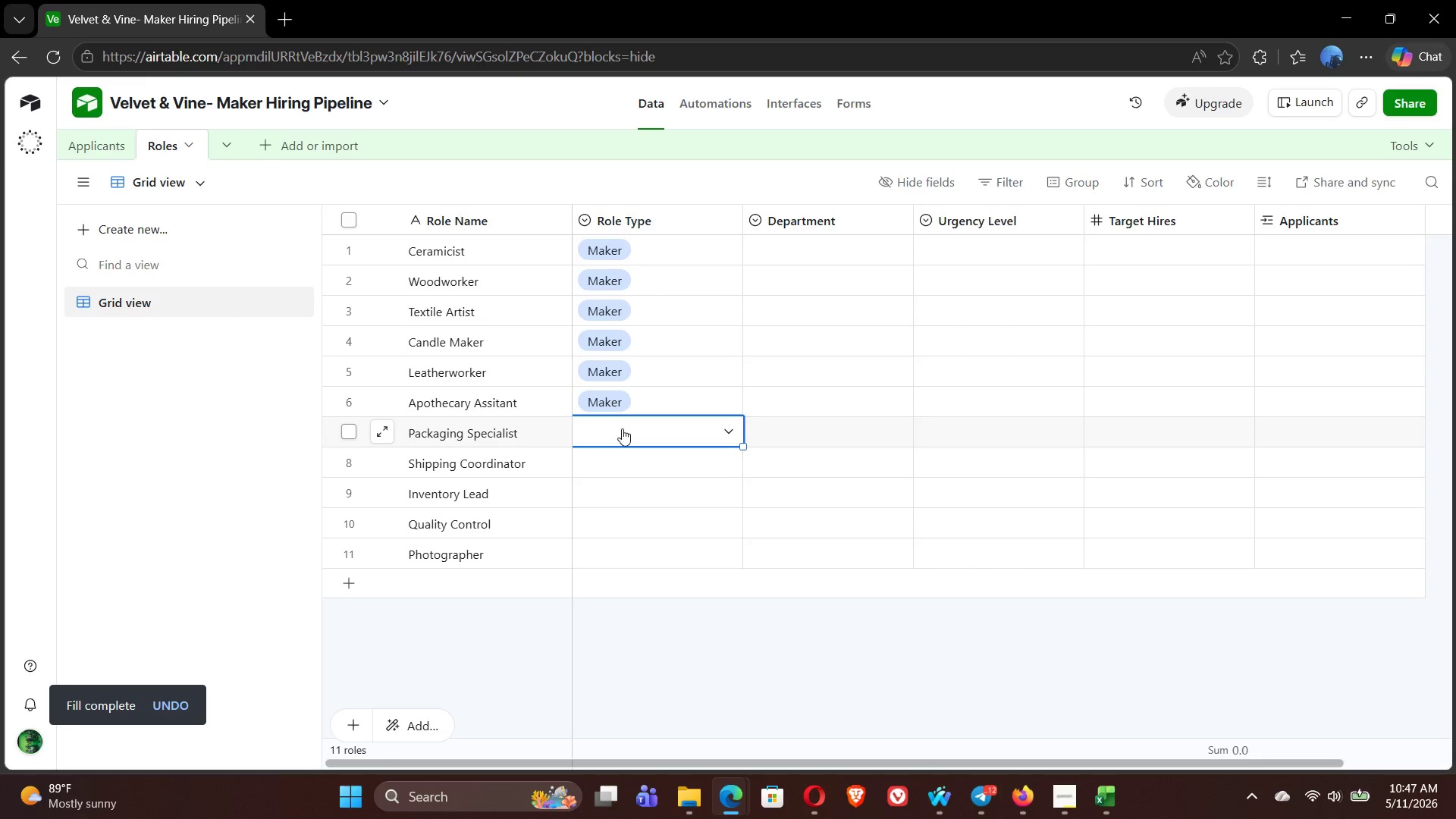 
triple_click([622, 428])
 